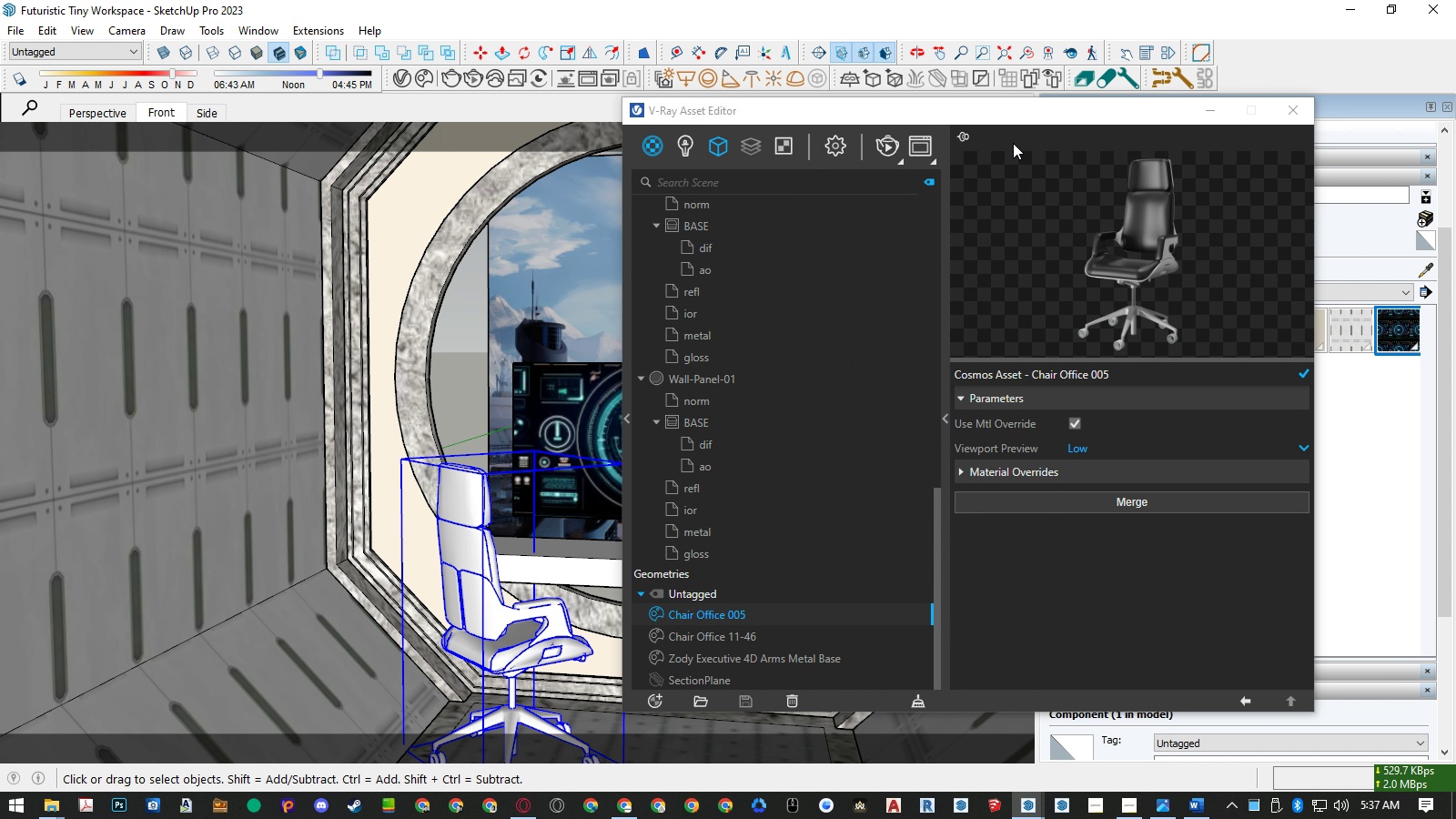 
left_click_drag(start_coordinate=[996, 119], to_coordinate=[789, 128])
 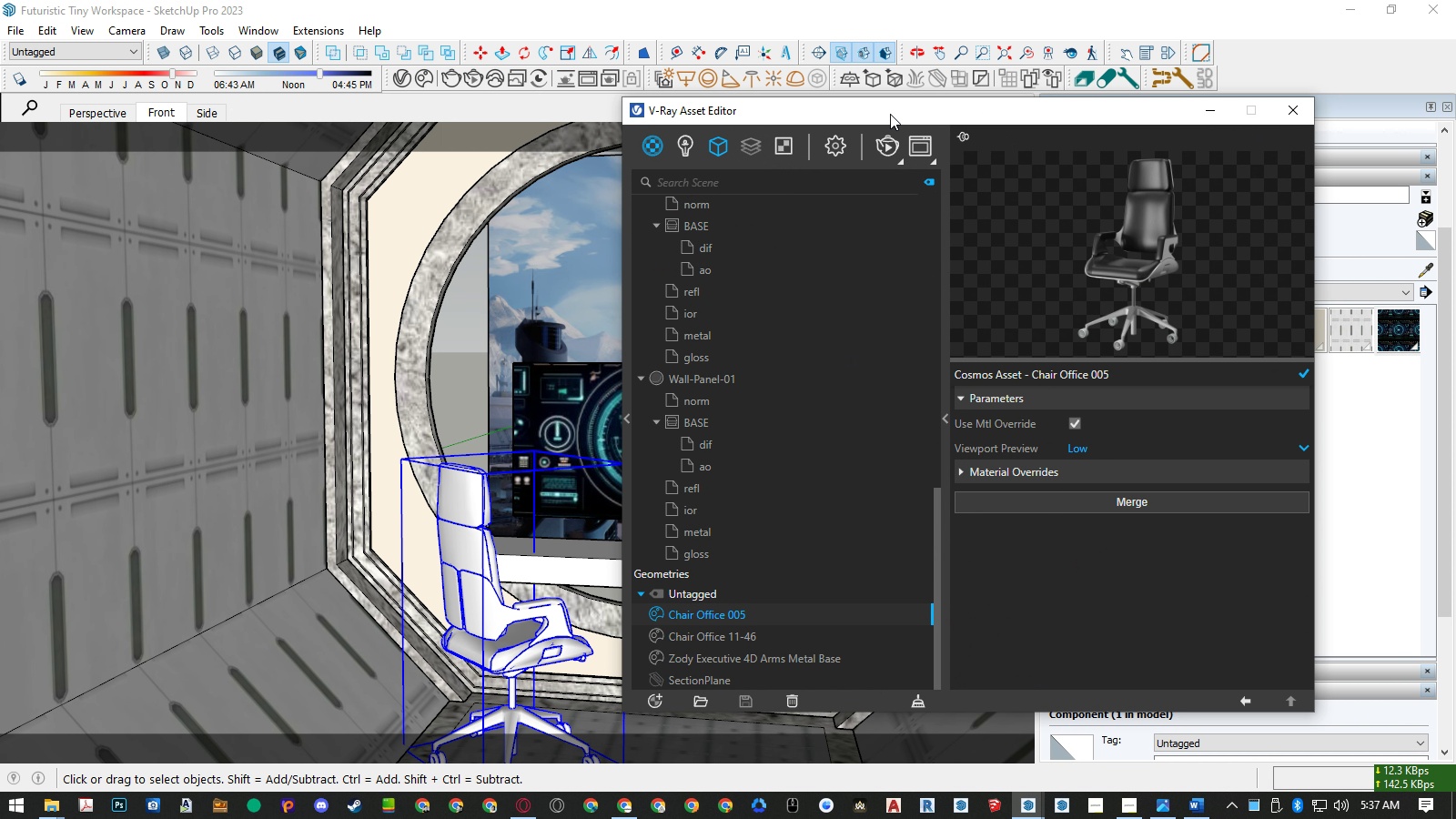 
left_click_drag(start_coordinate=[890, 114], to_coordinate=[579, 116])
 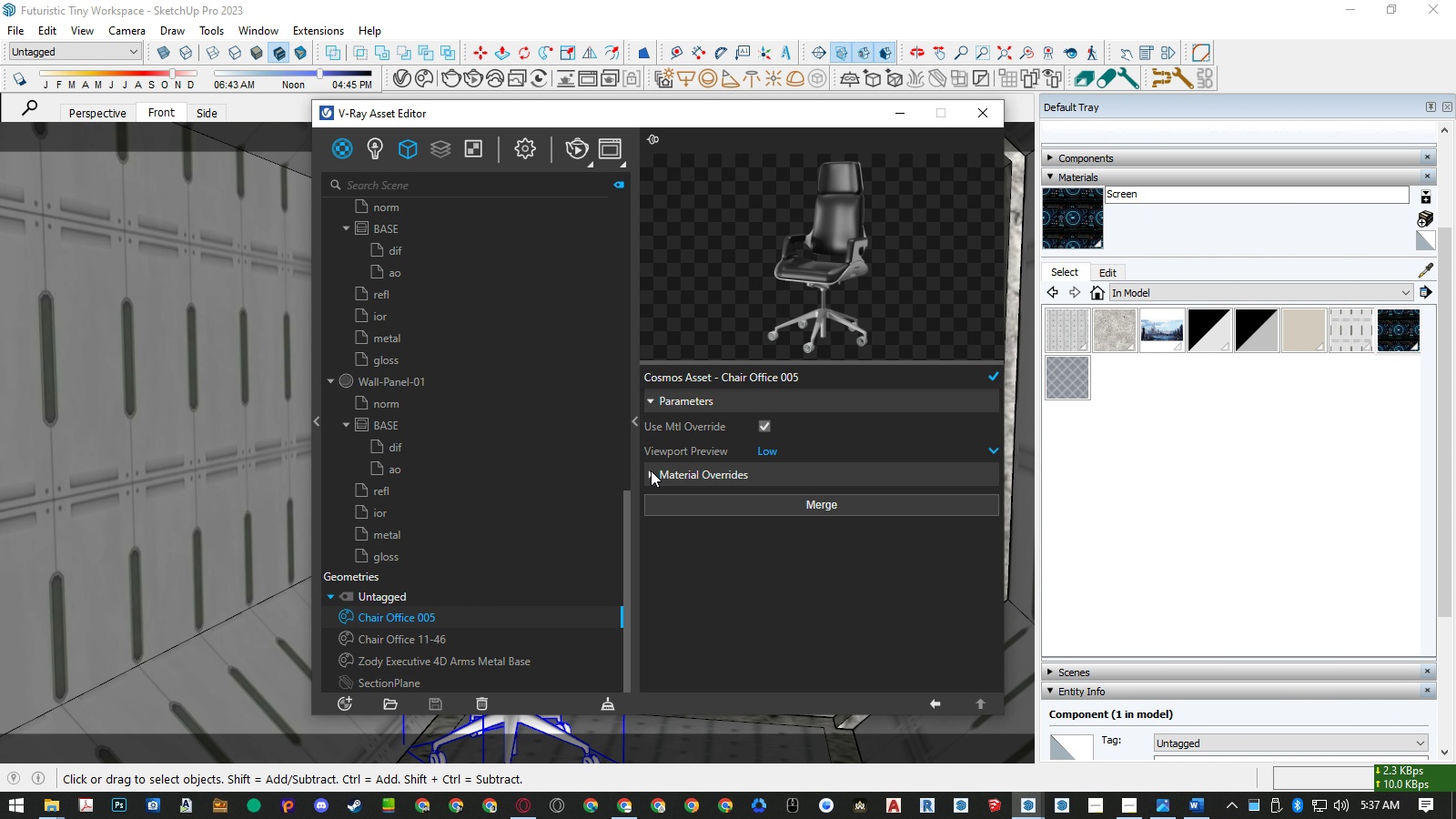 
left_click([650, 470])
 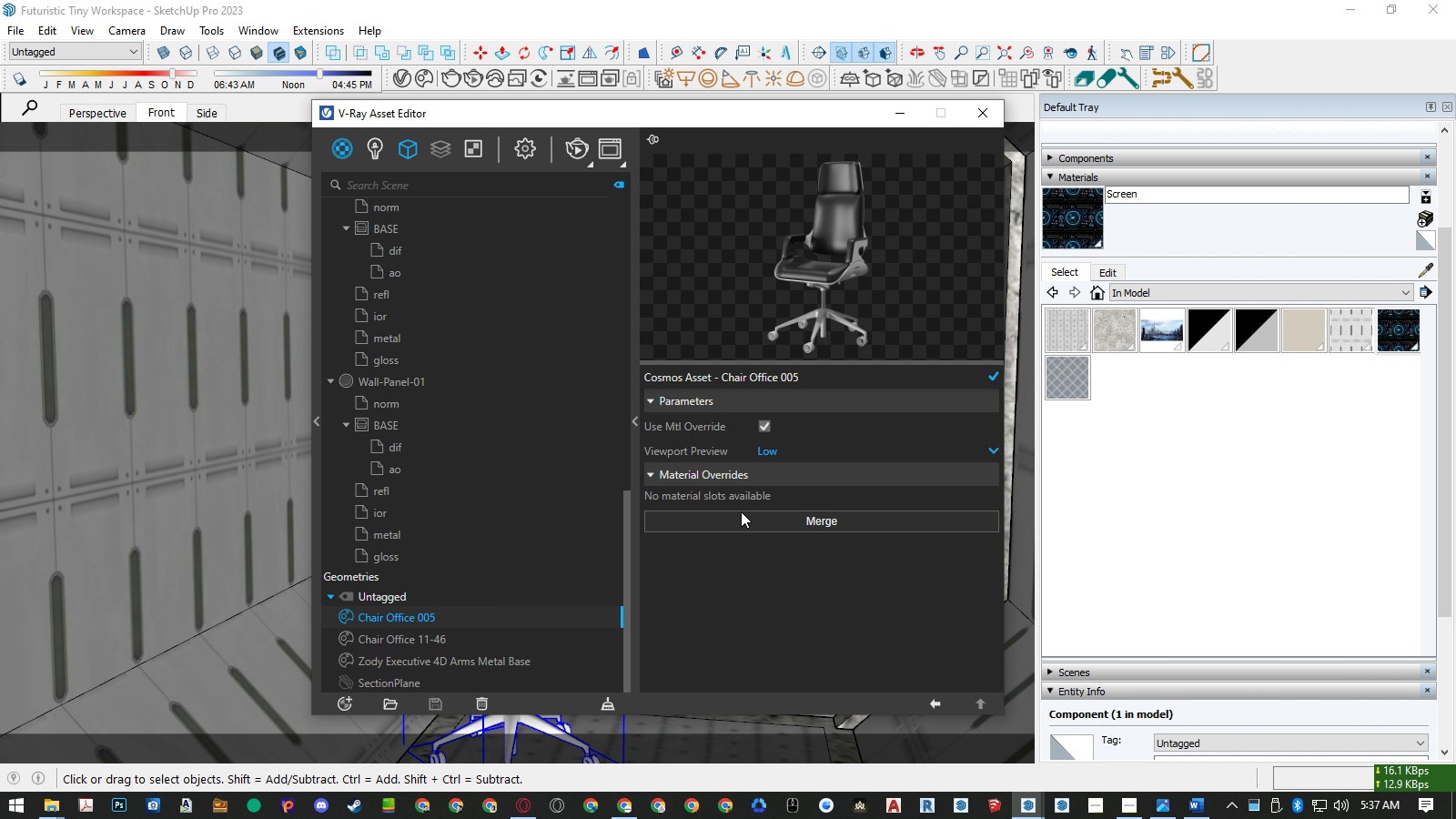 
left_click([743, 513])
 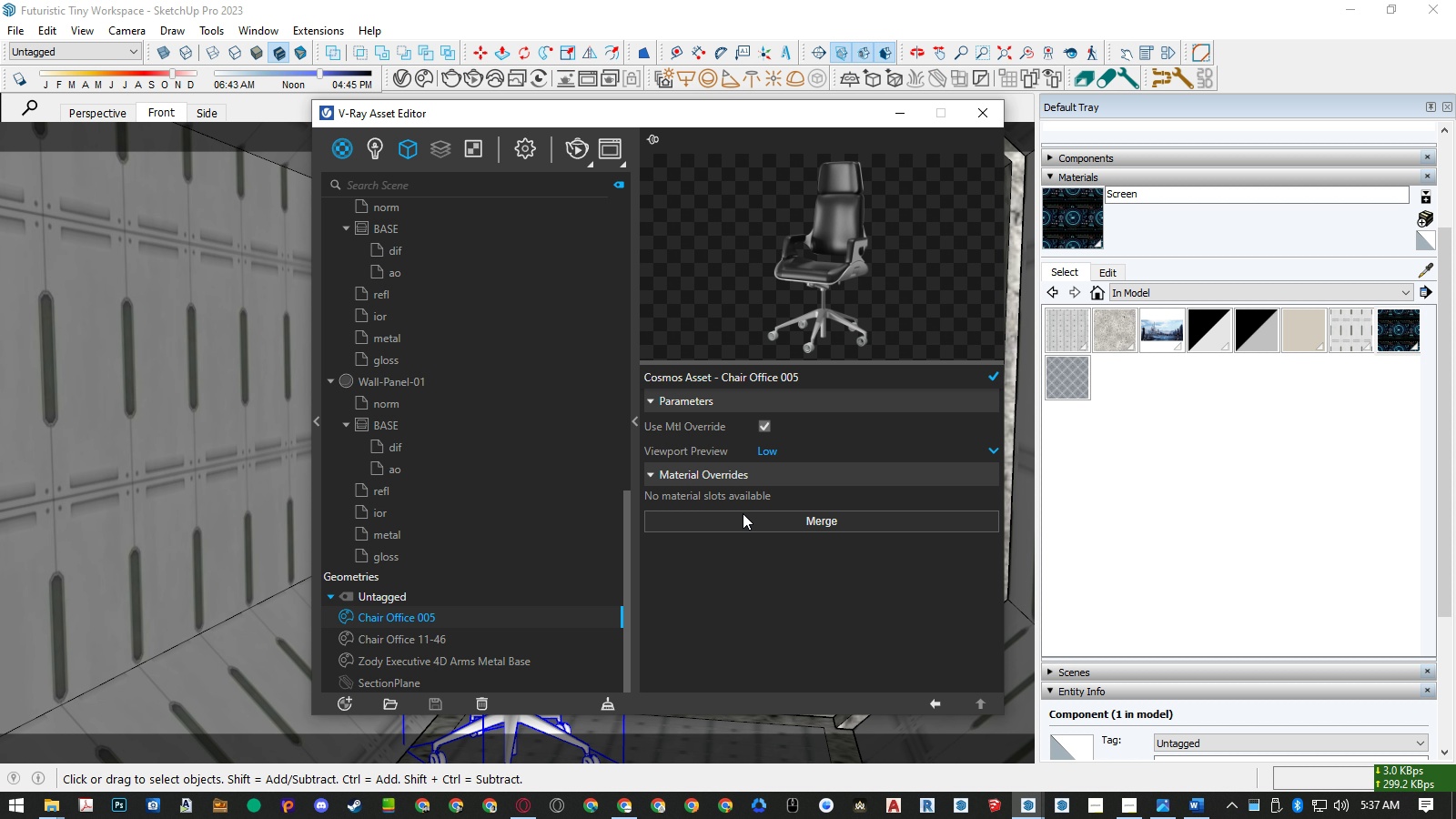 
mouse_move([736, 544])
 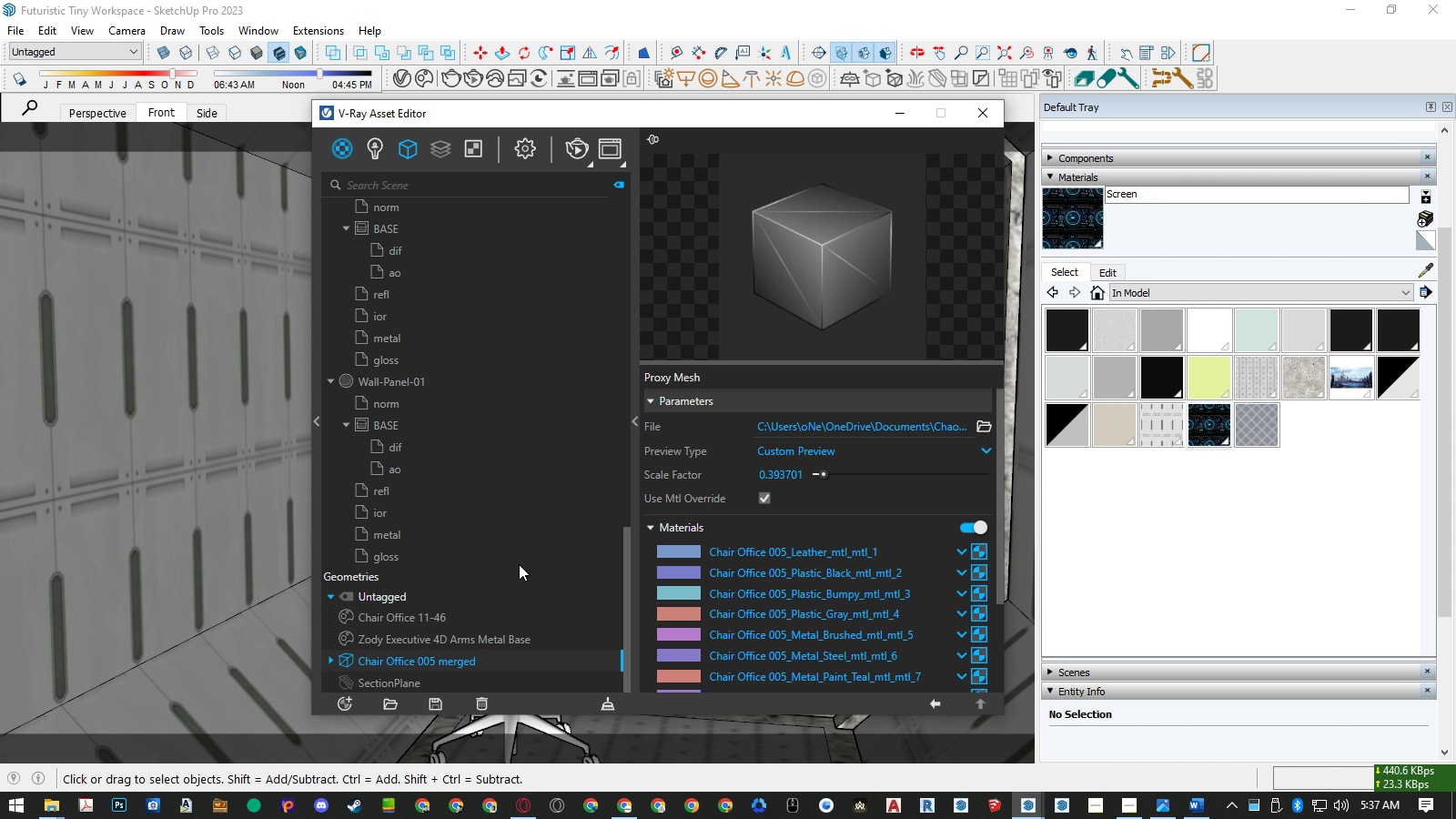 
scroll: coordinate [837, 581], scroll_direction: down, amount: 4.0
 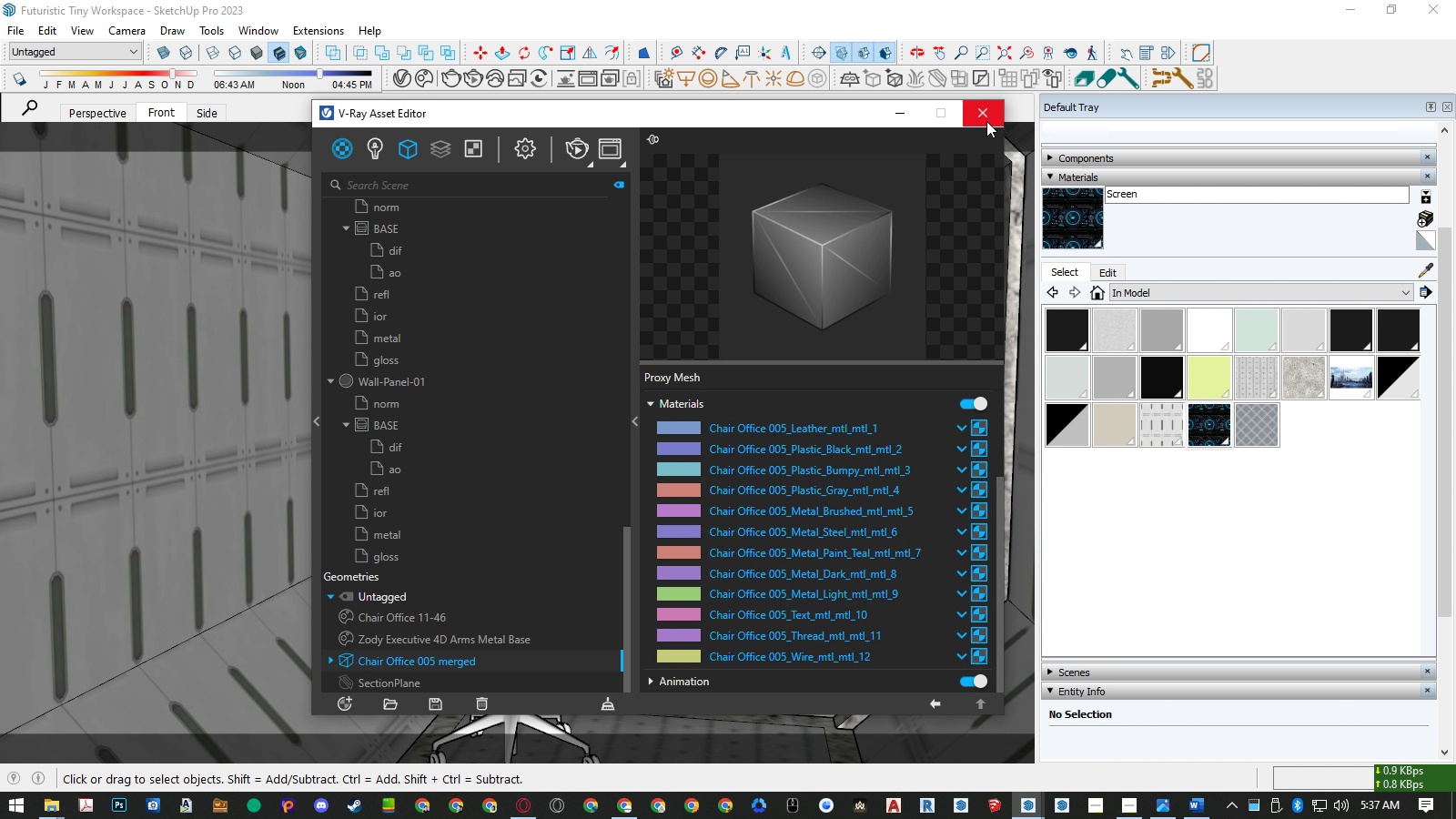 
left_click([977, 102])
 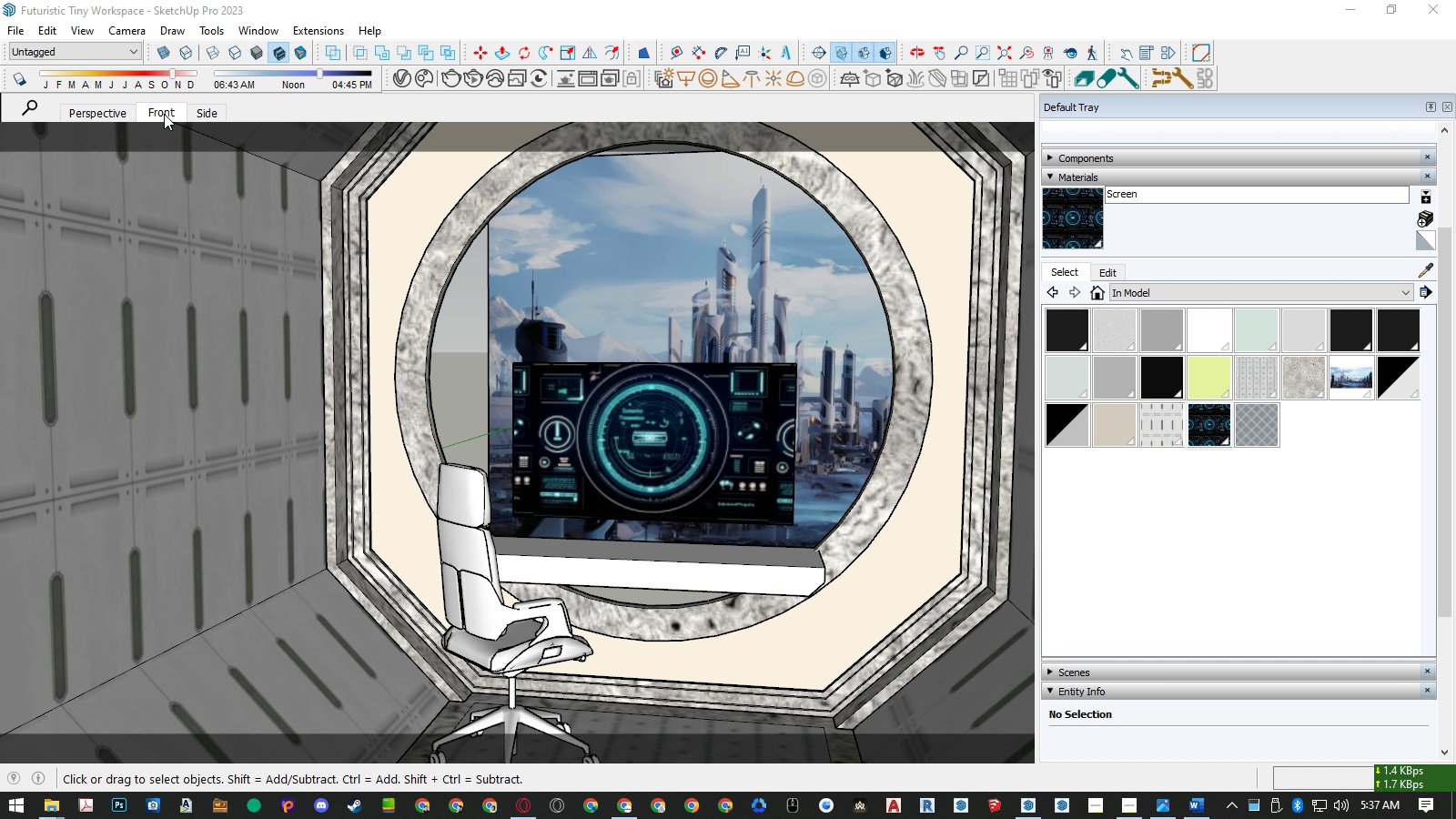 
left_click([164, 114])
 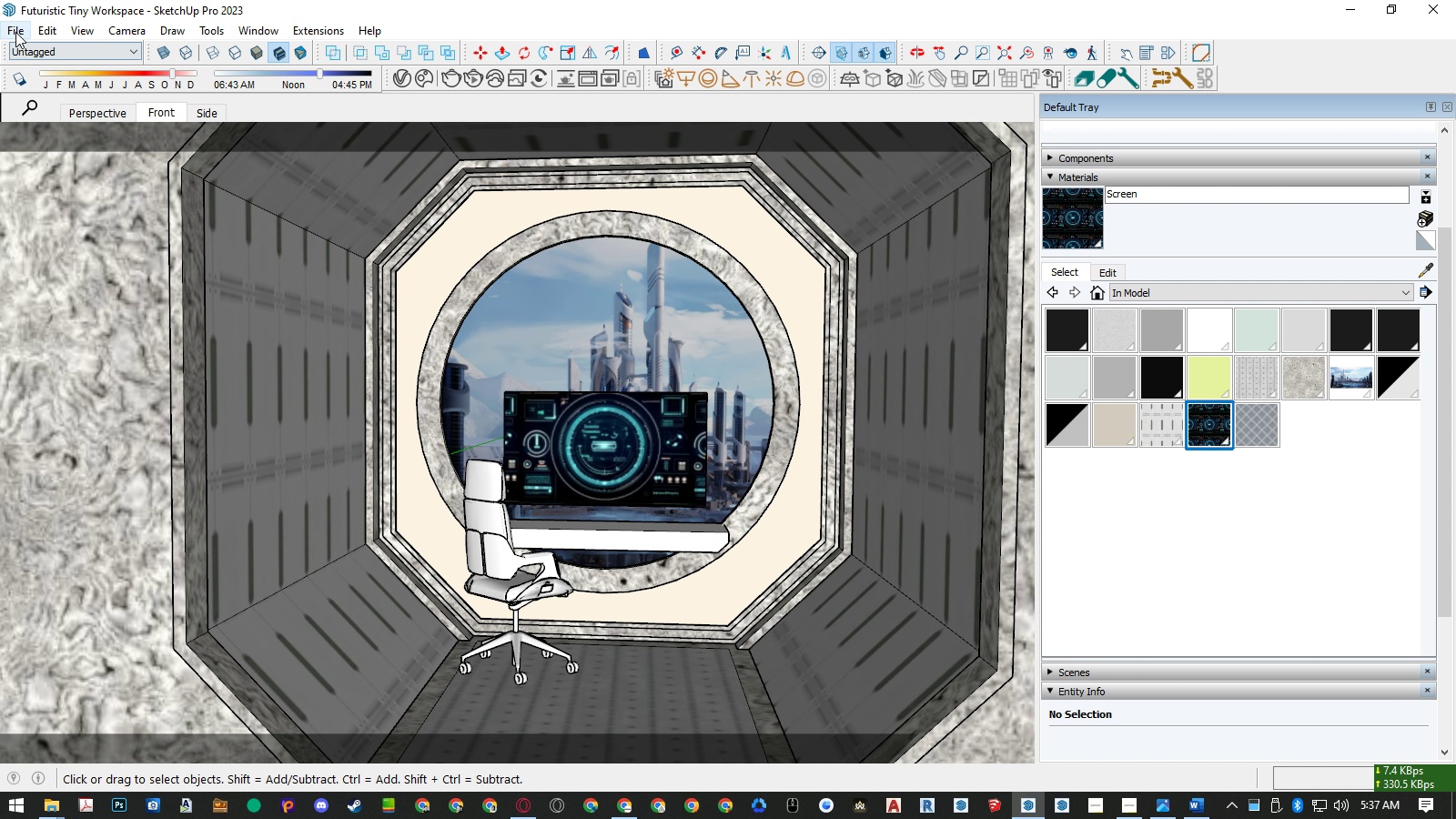 
left_click([15, 32])
 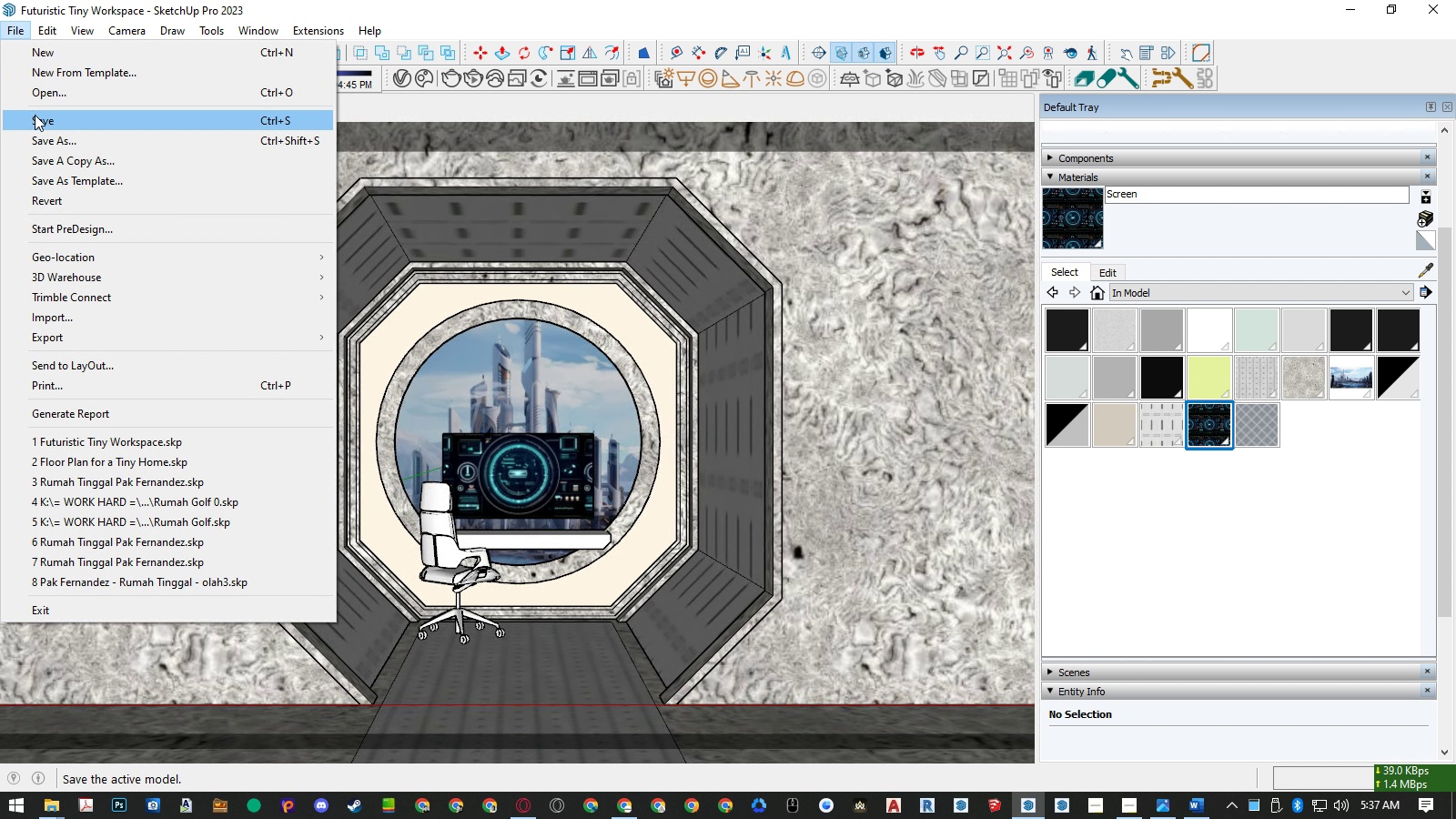 
left_click([35, 115])
 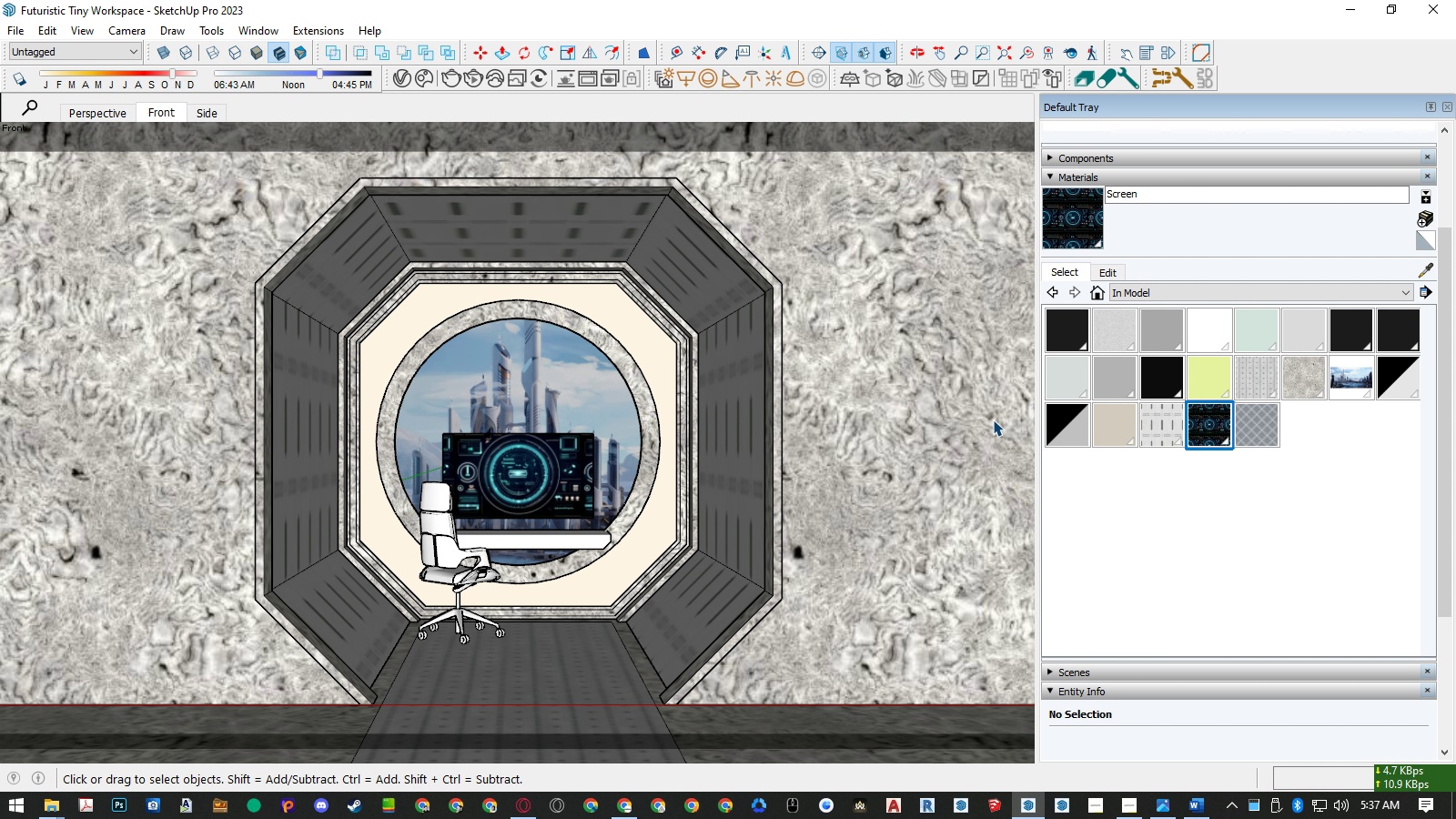 
left_click([1424, 272])
 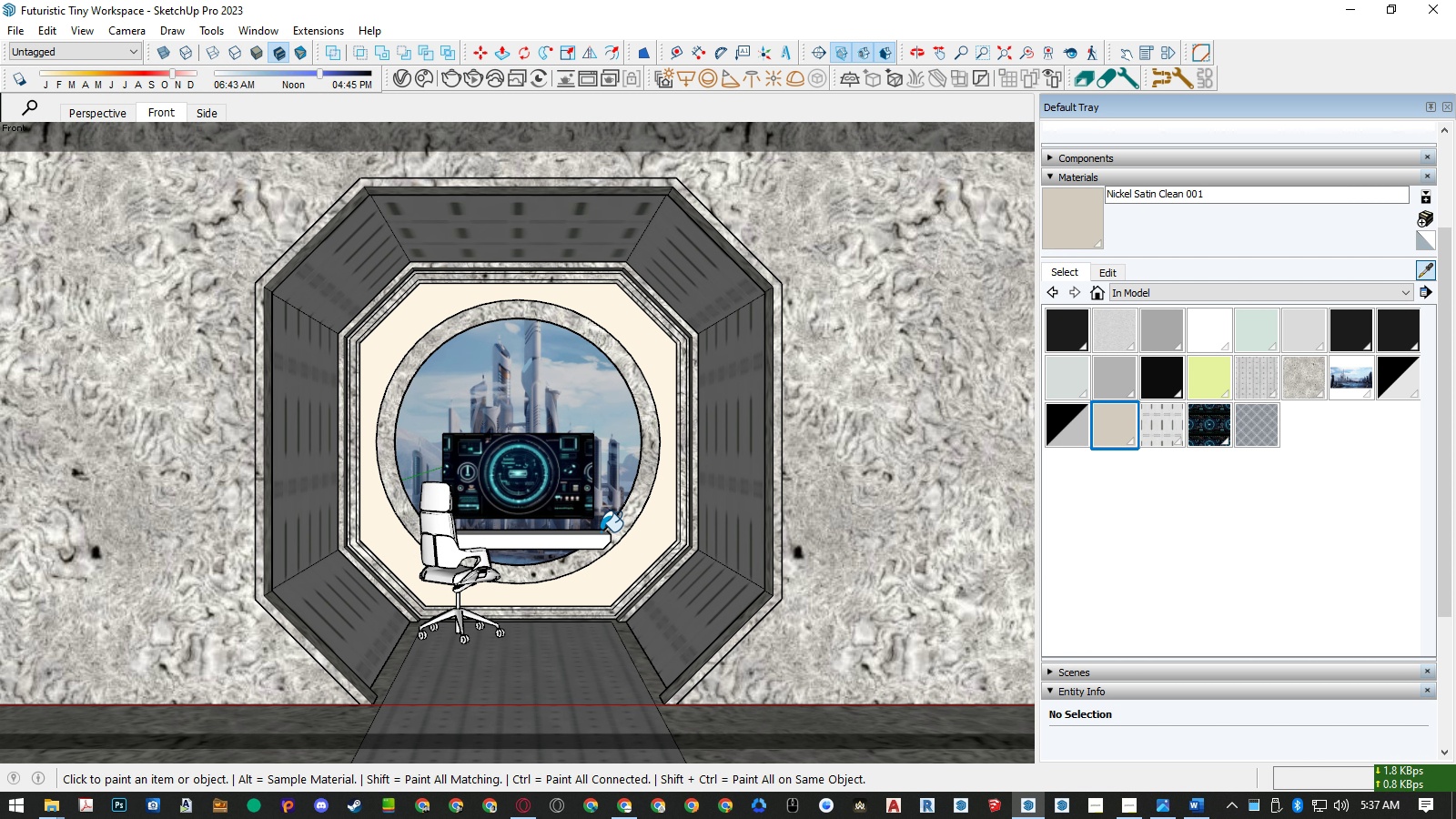 
double_click([585, 534])
 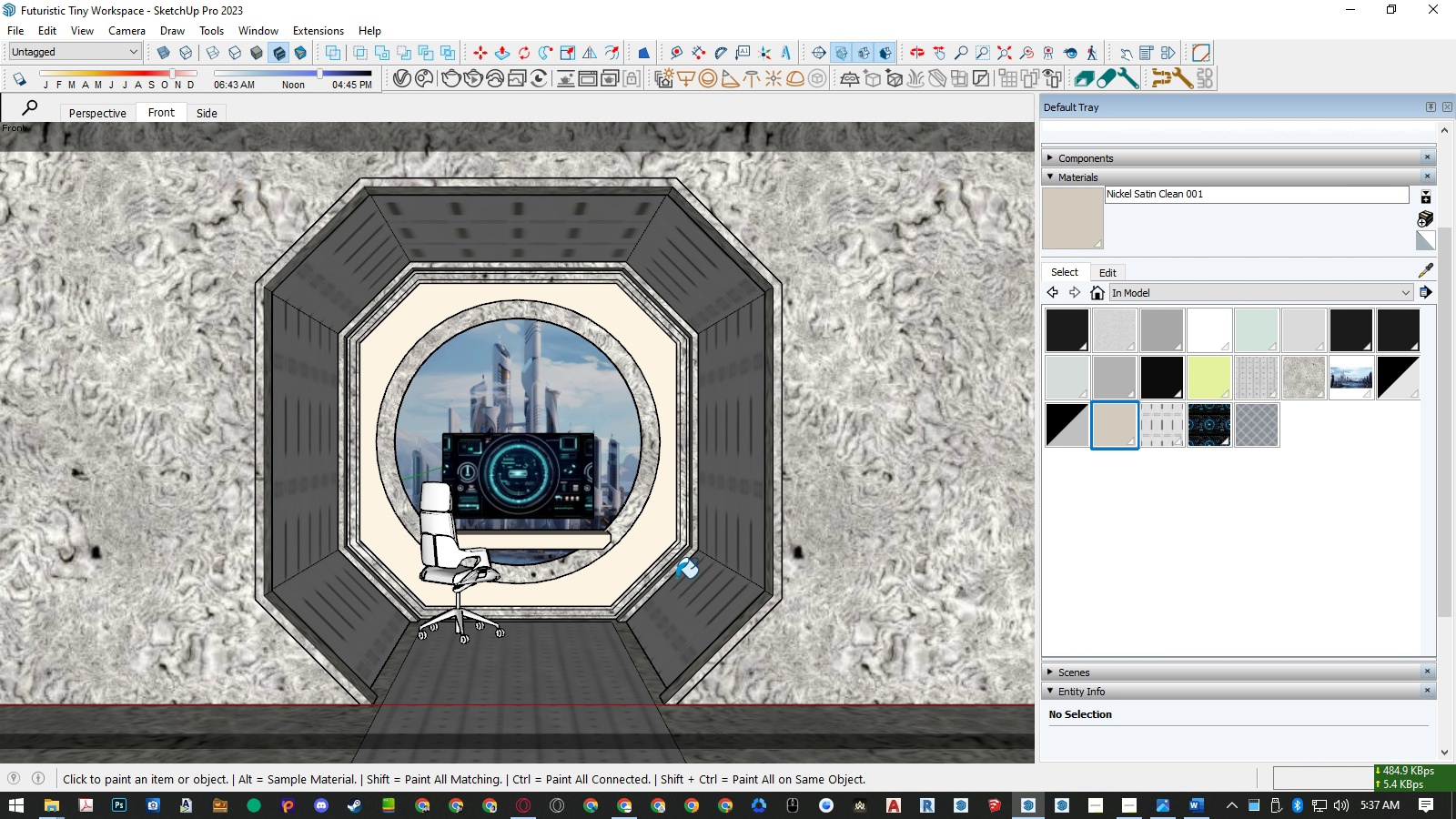 
key(Space)
 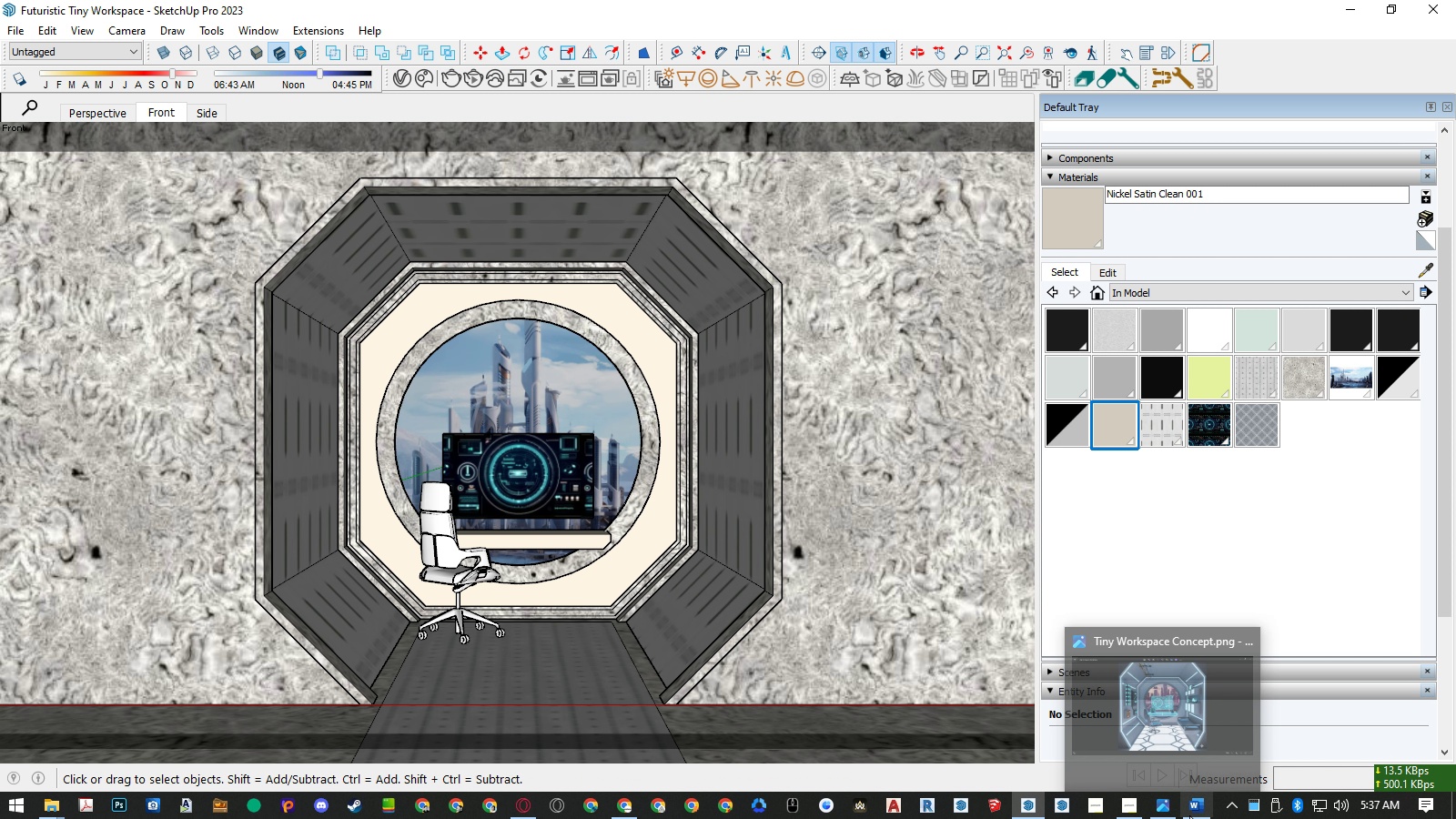 
left_click([1159, 815])
 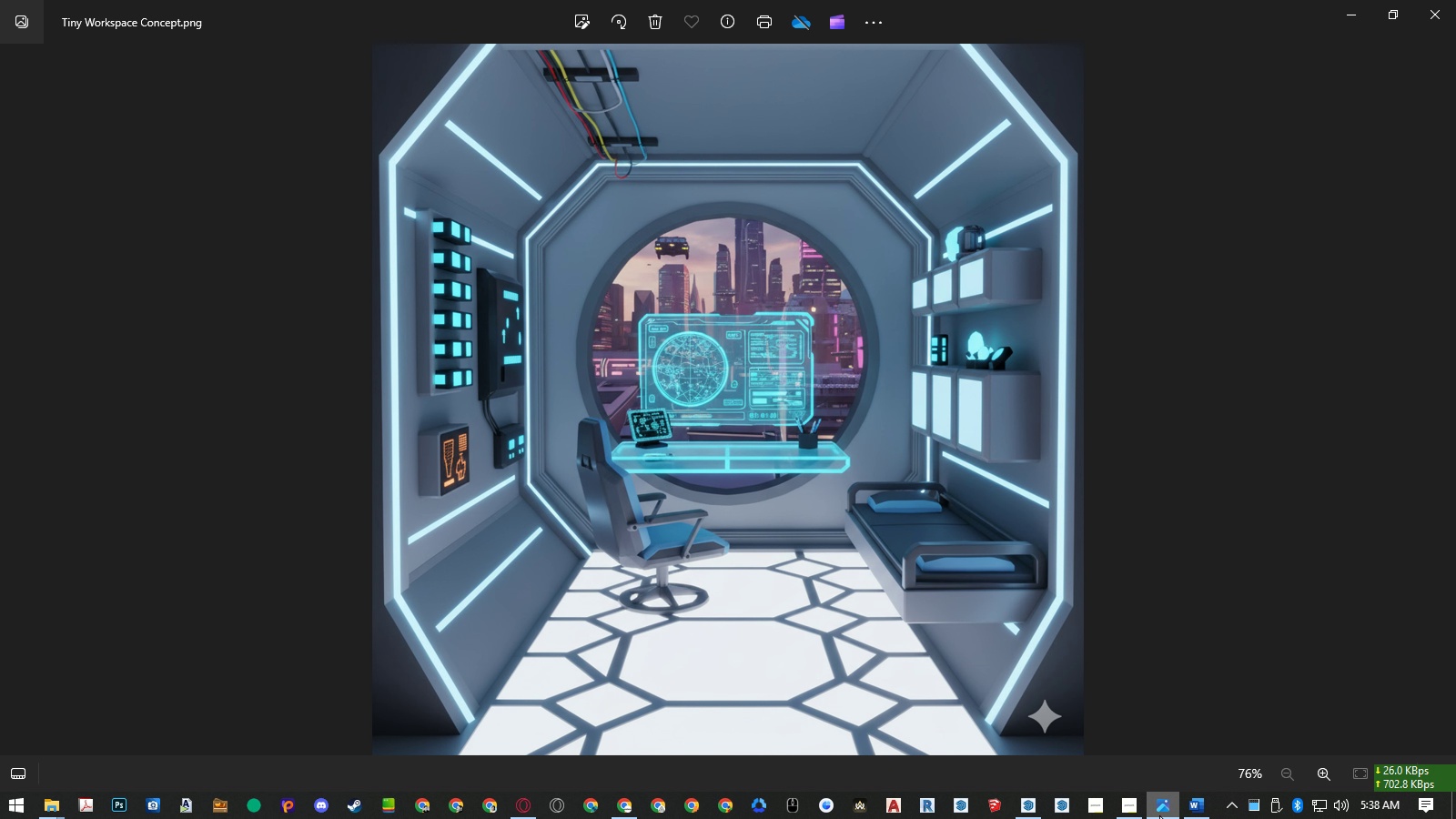 
left_click([1159, 815])
 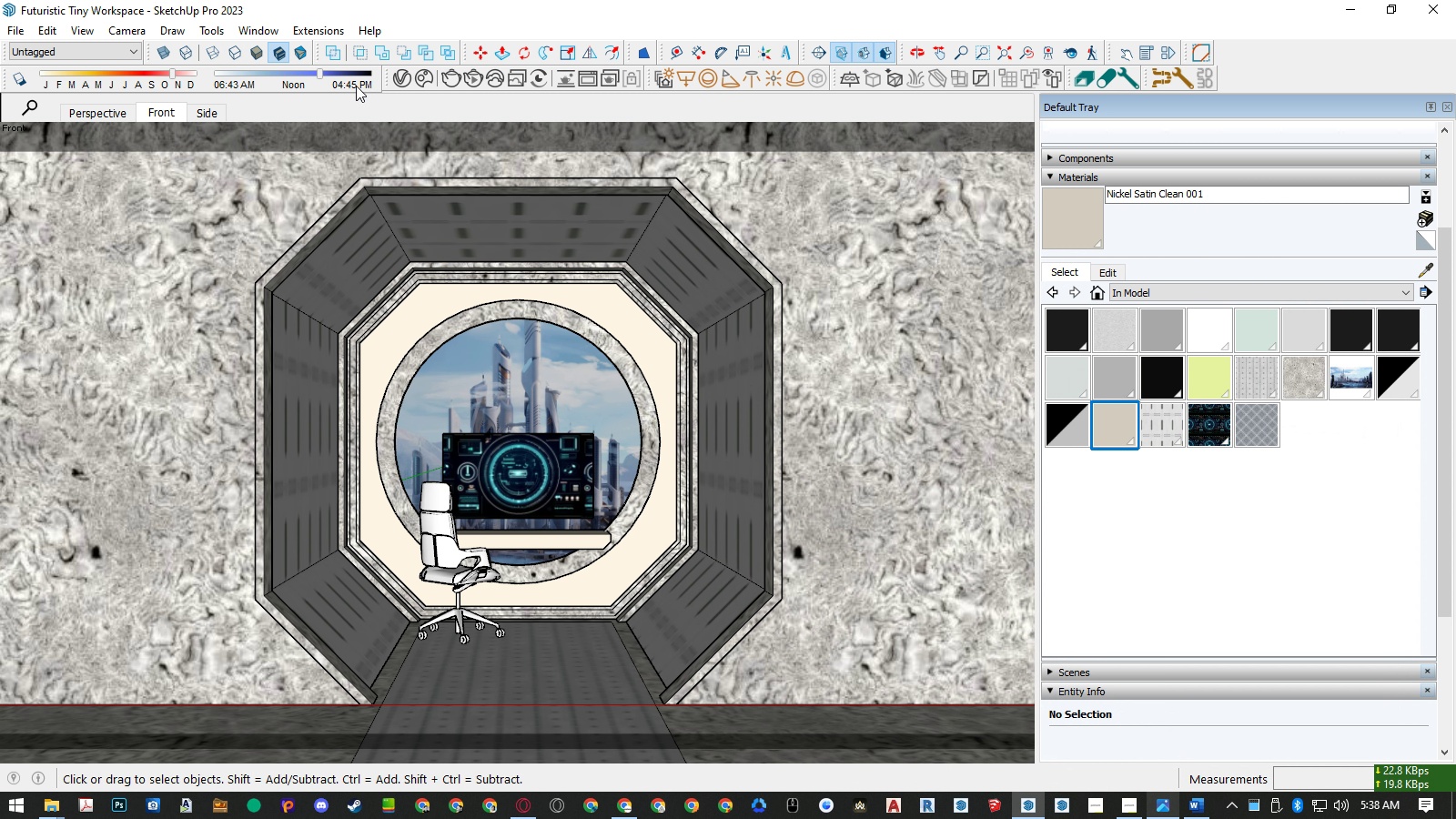 
left_click([424, 72])
 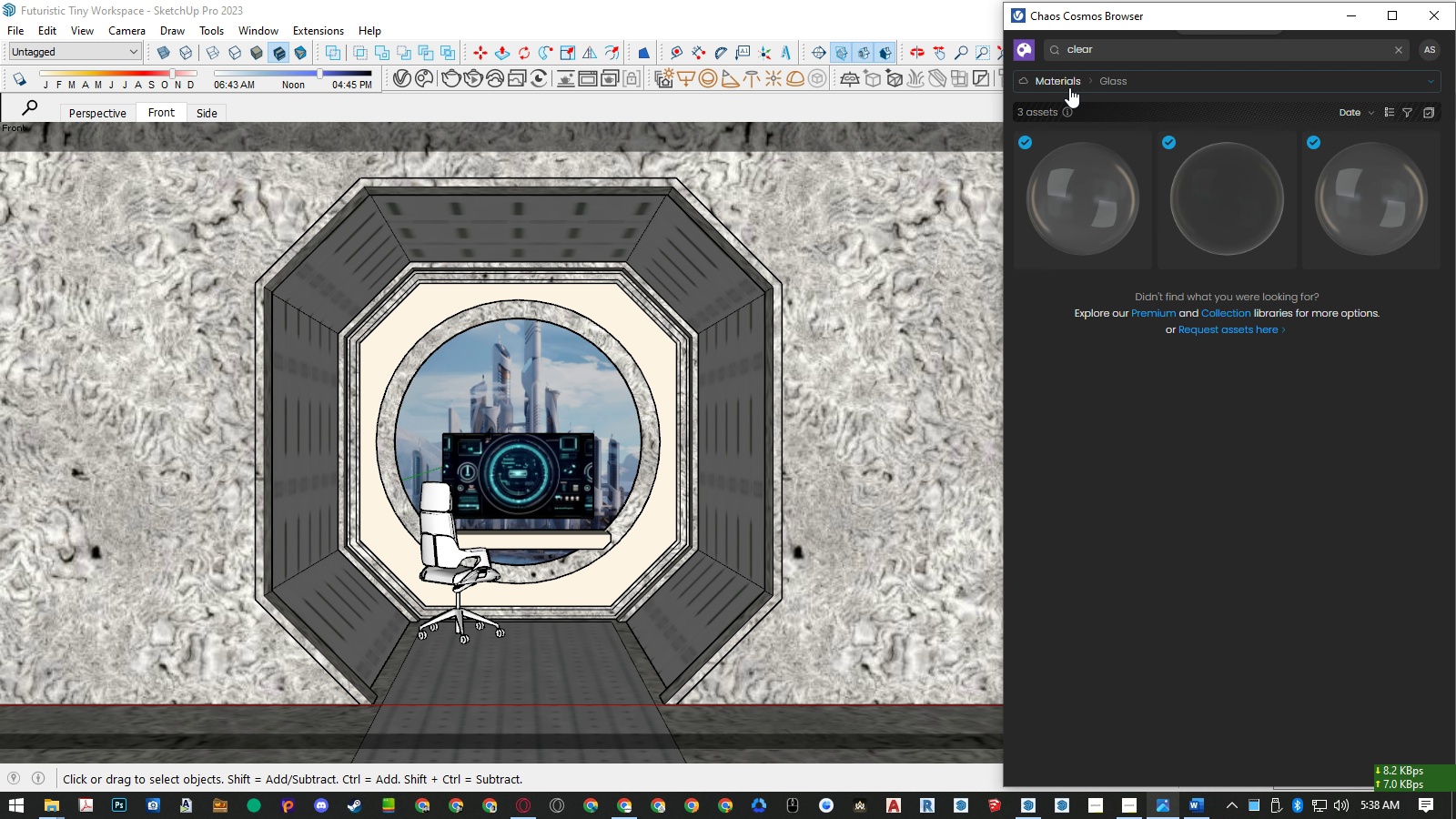 
left_click([1057, 78])
 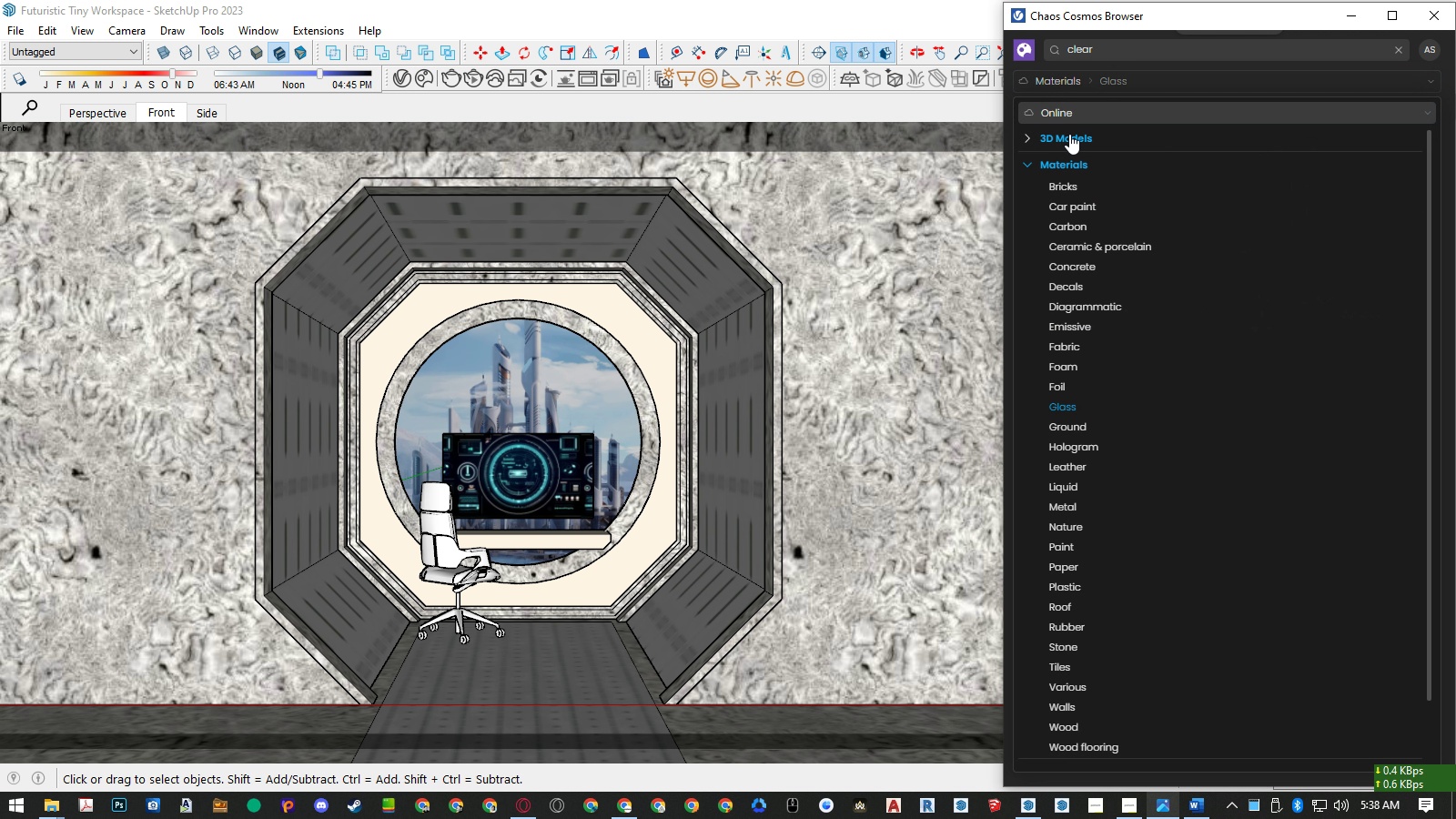 
left_click([1069, 134])
 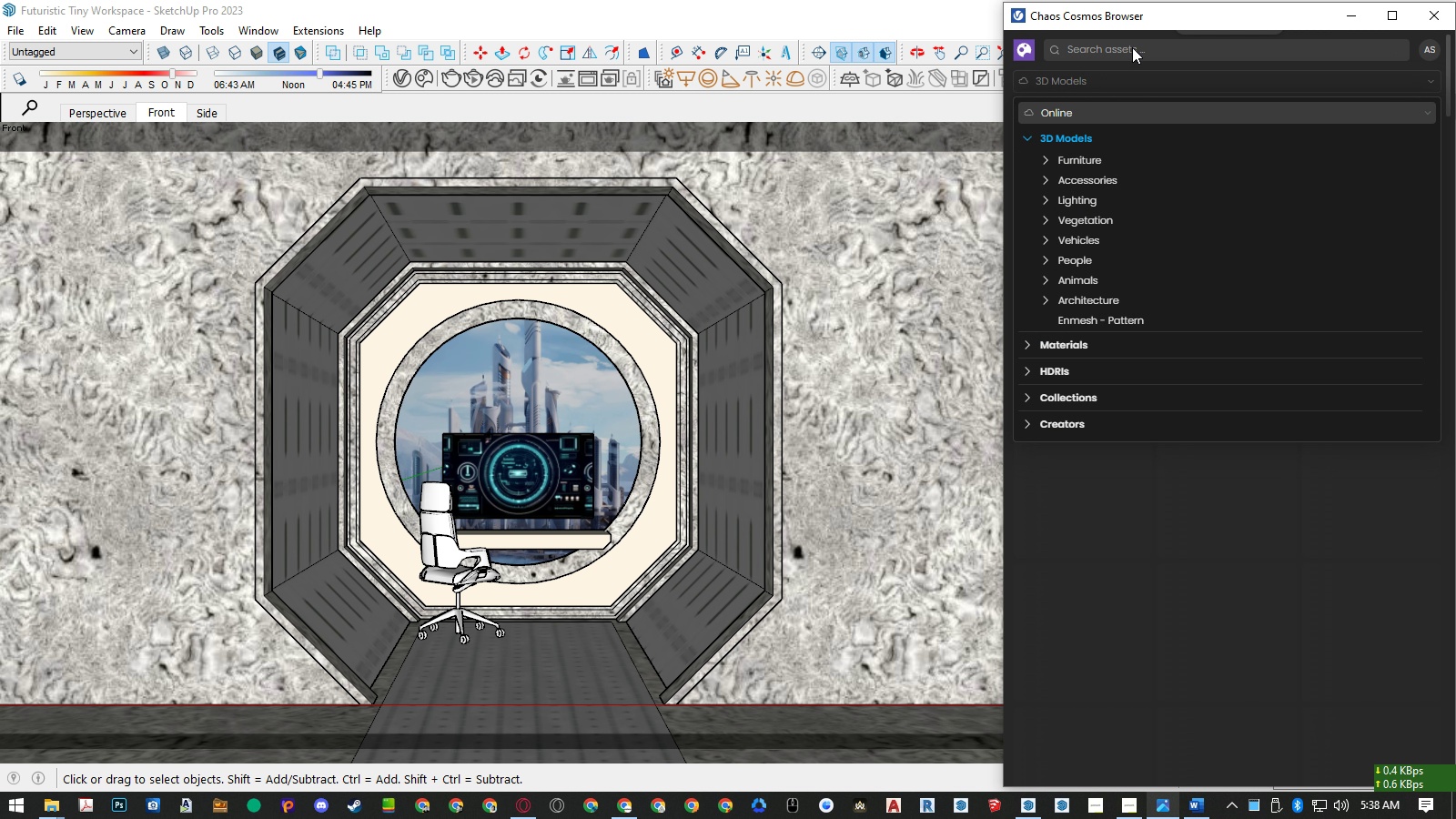 
left_click([1132, 47])
 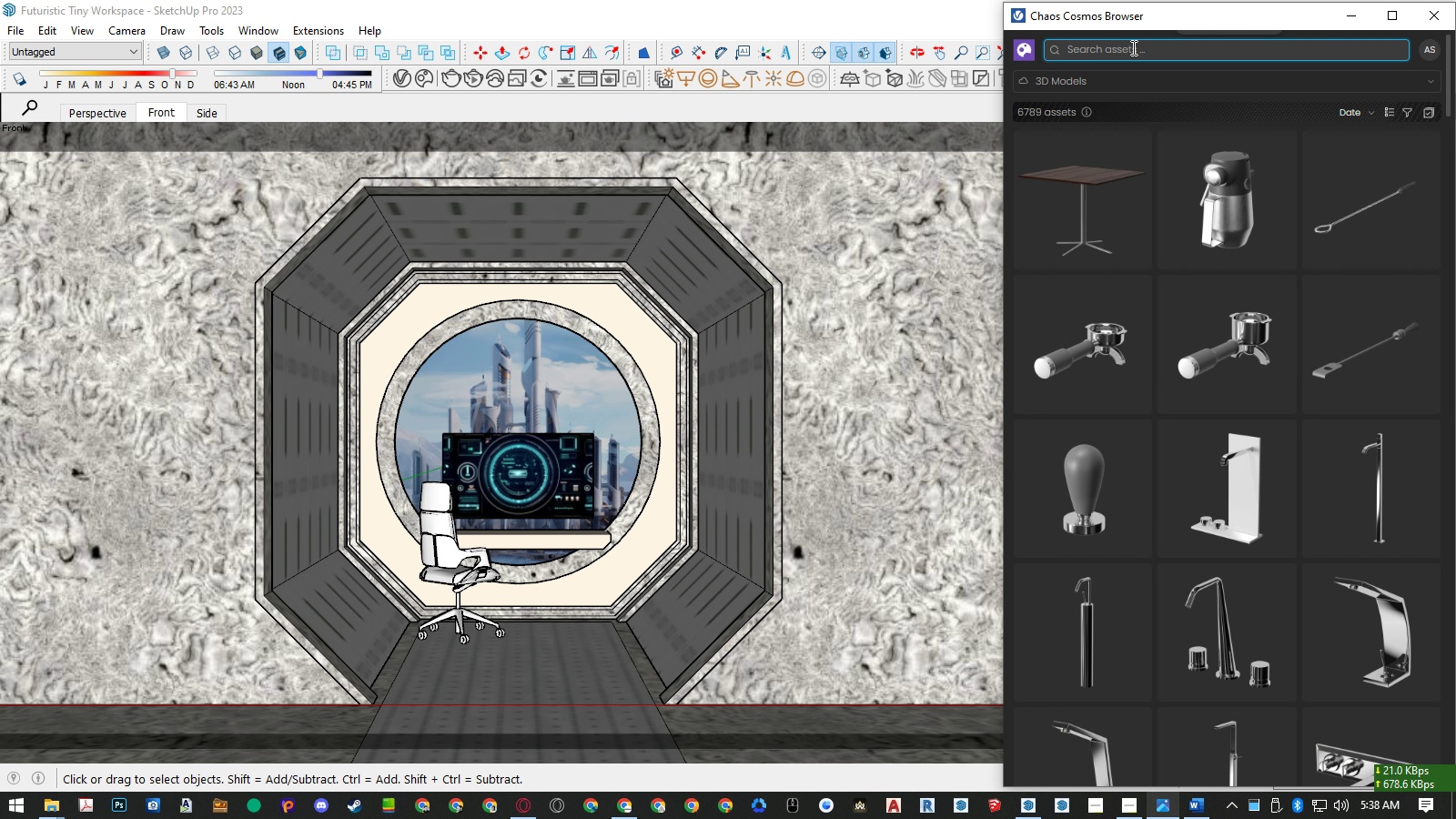 
type(shelv)
 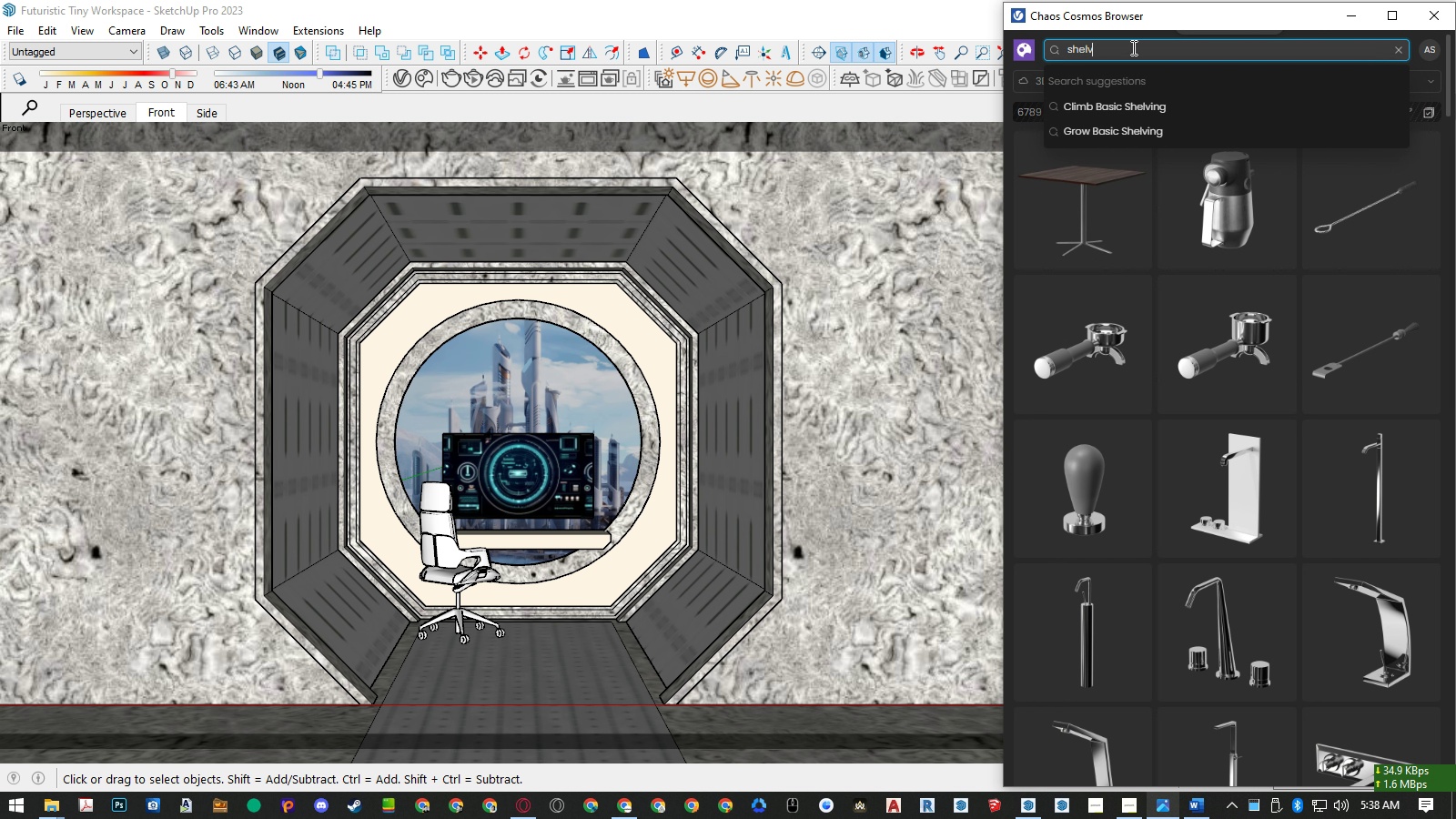 
key(Enter)
 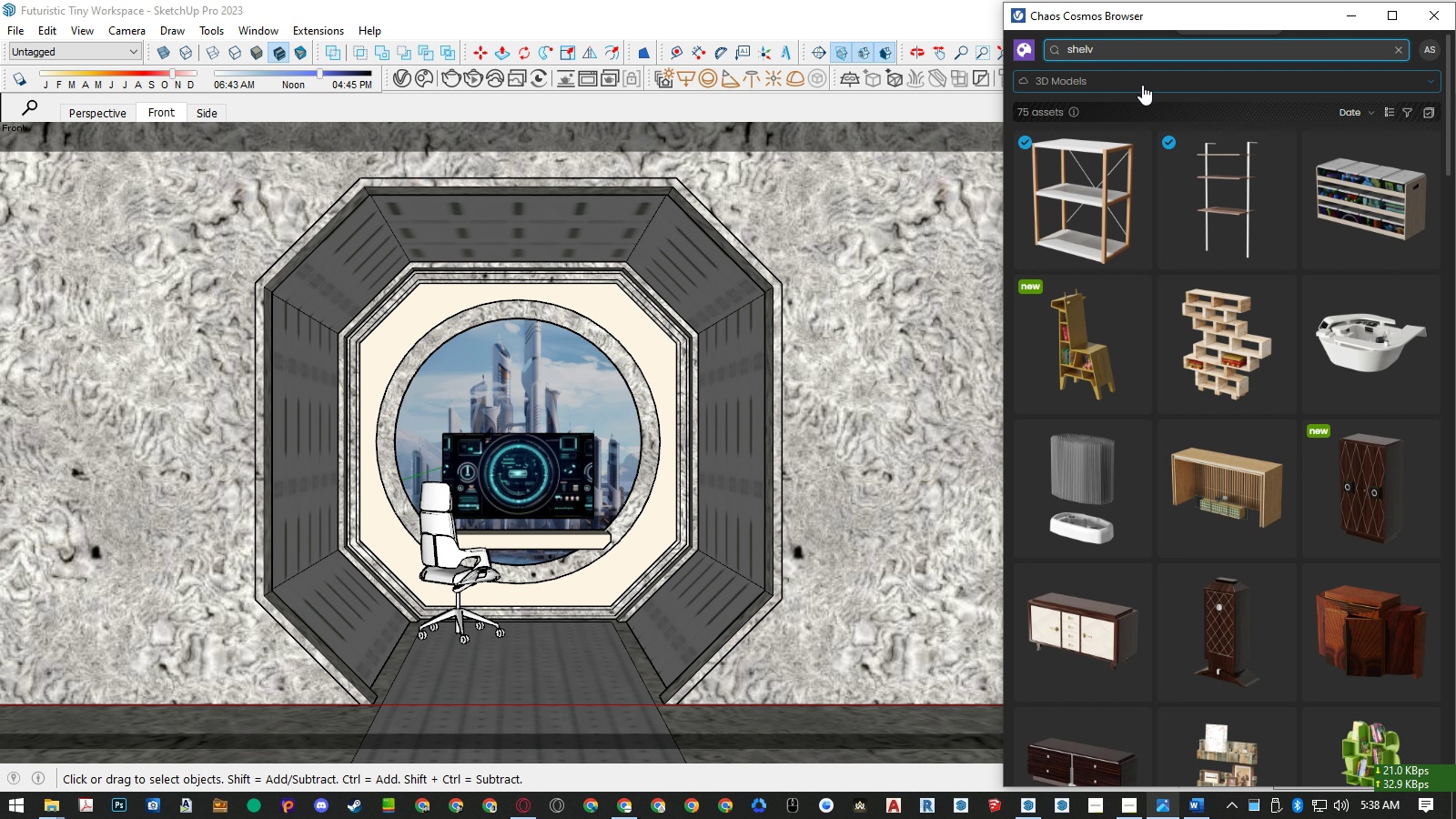 
scroll: coordinate [1185, 397], scroll_direction: down, amount: 13.0
 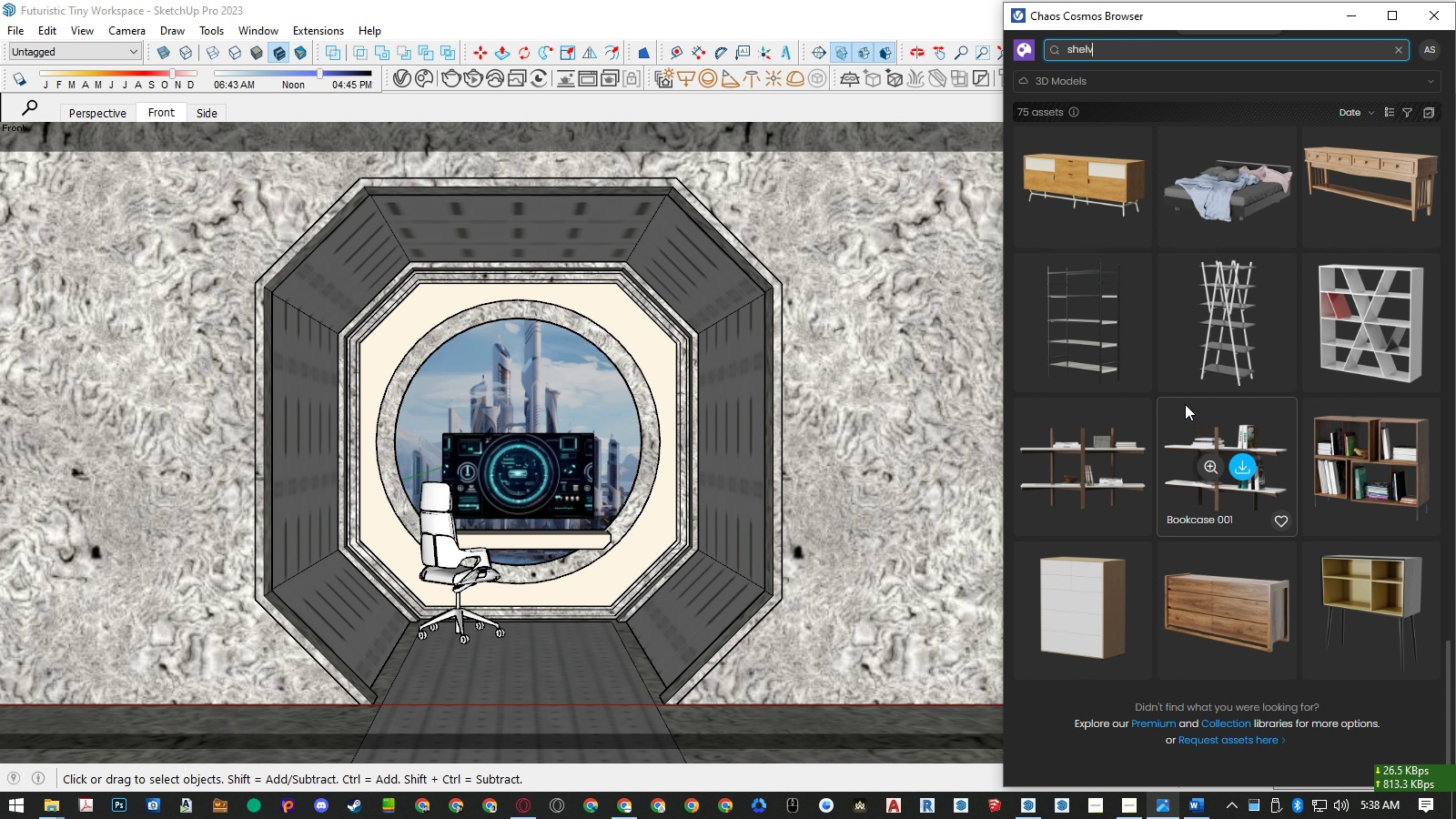 
scroll: coordinate [1185, 404], scroll_direction: up, amount: 6.0
 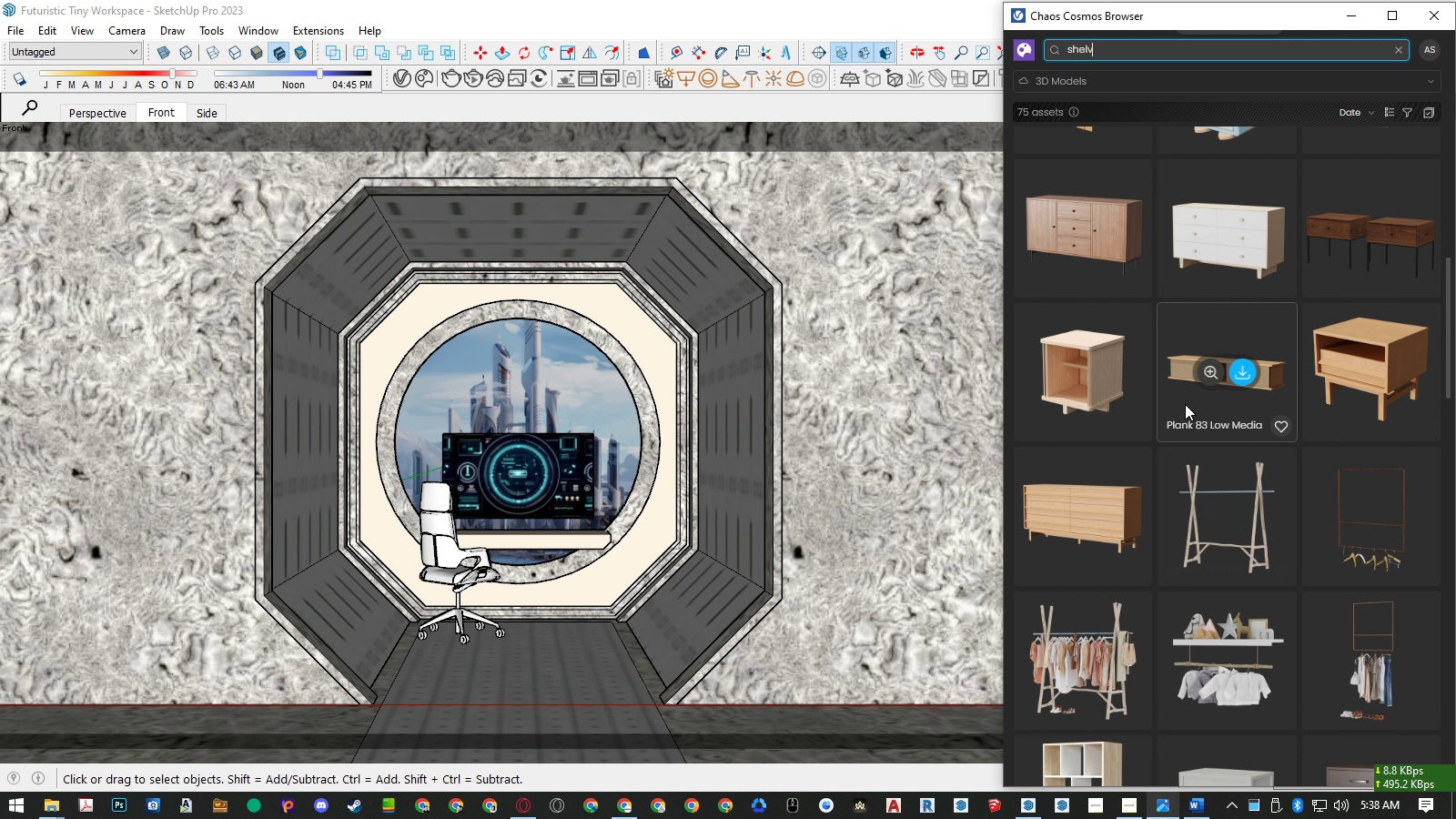 
left_click([1238, 629])
 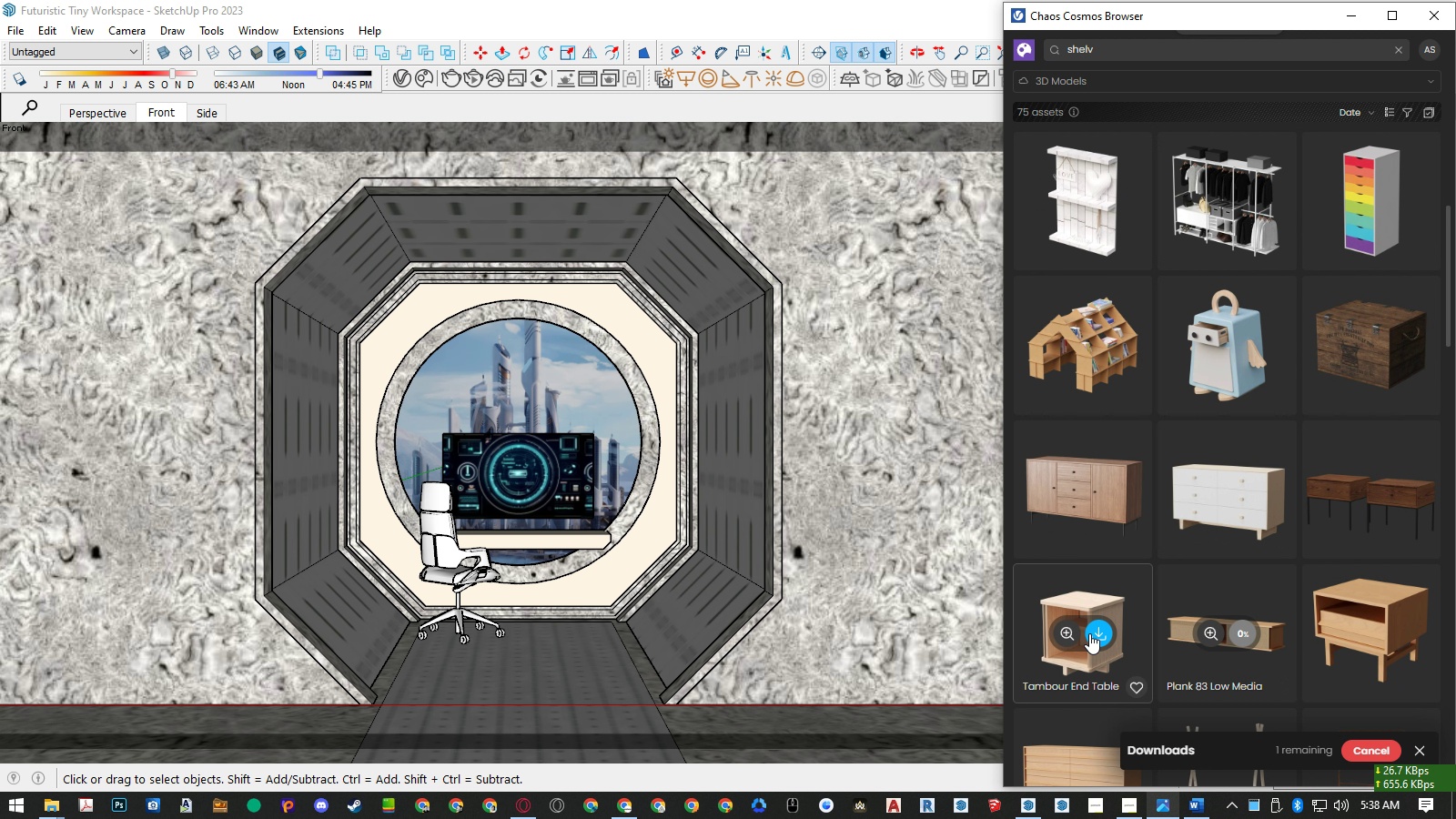 
left_click([1090, 633])
 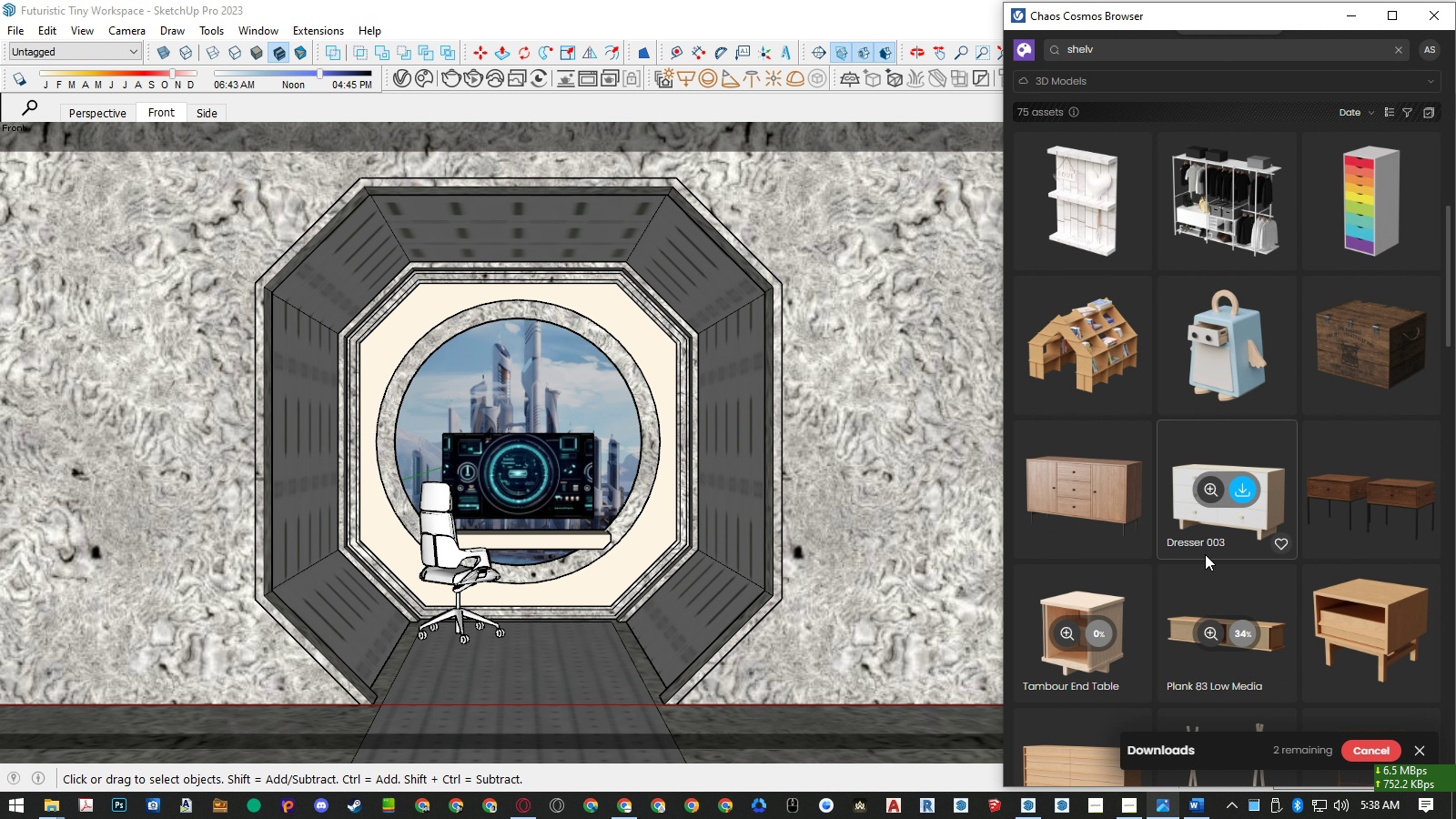 
scroll: coordinate [1205, 554], scroll_direction: up, amount: 10.0
 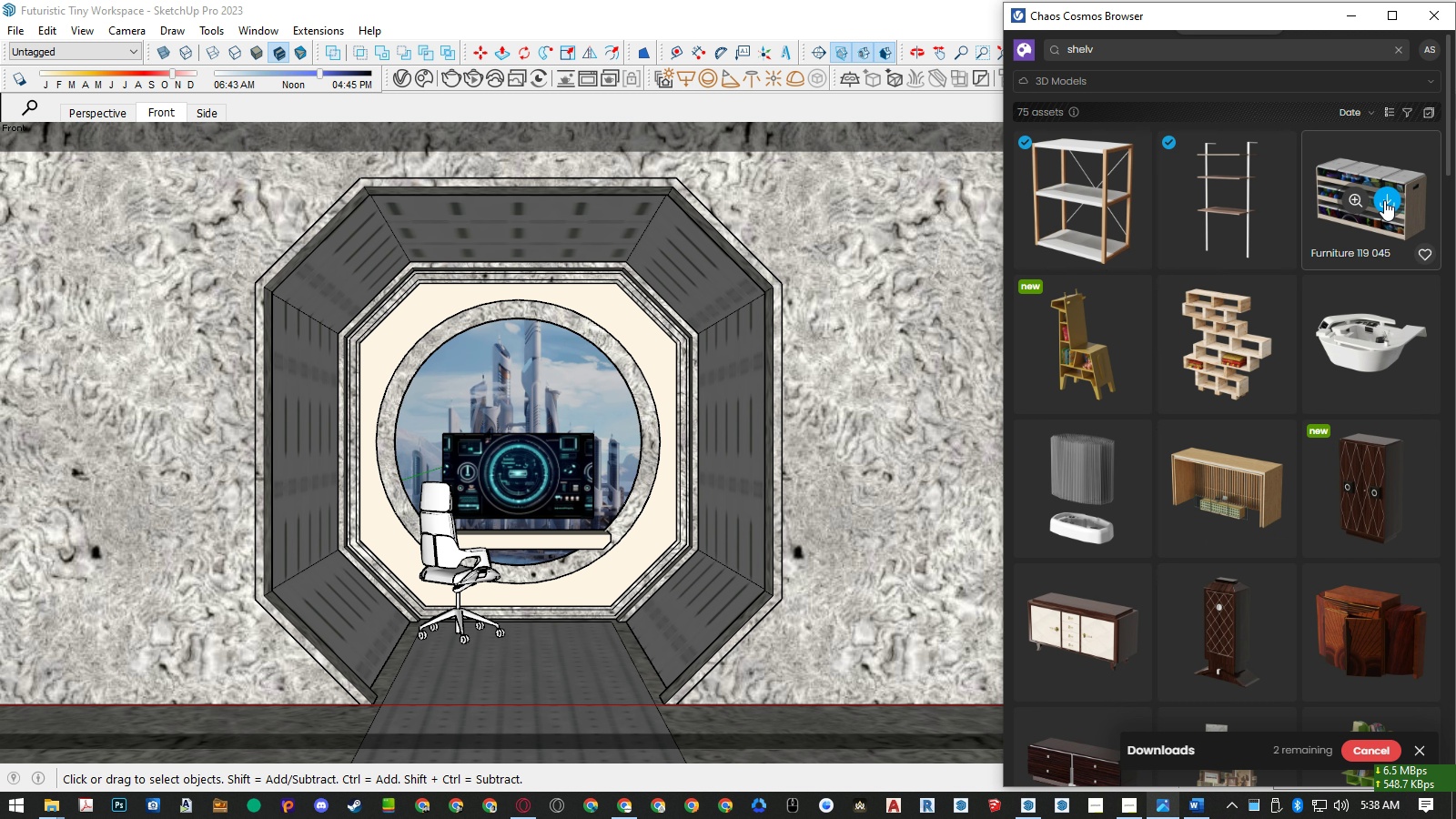 
left_click([1384, 200])
 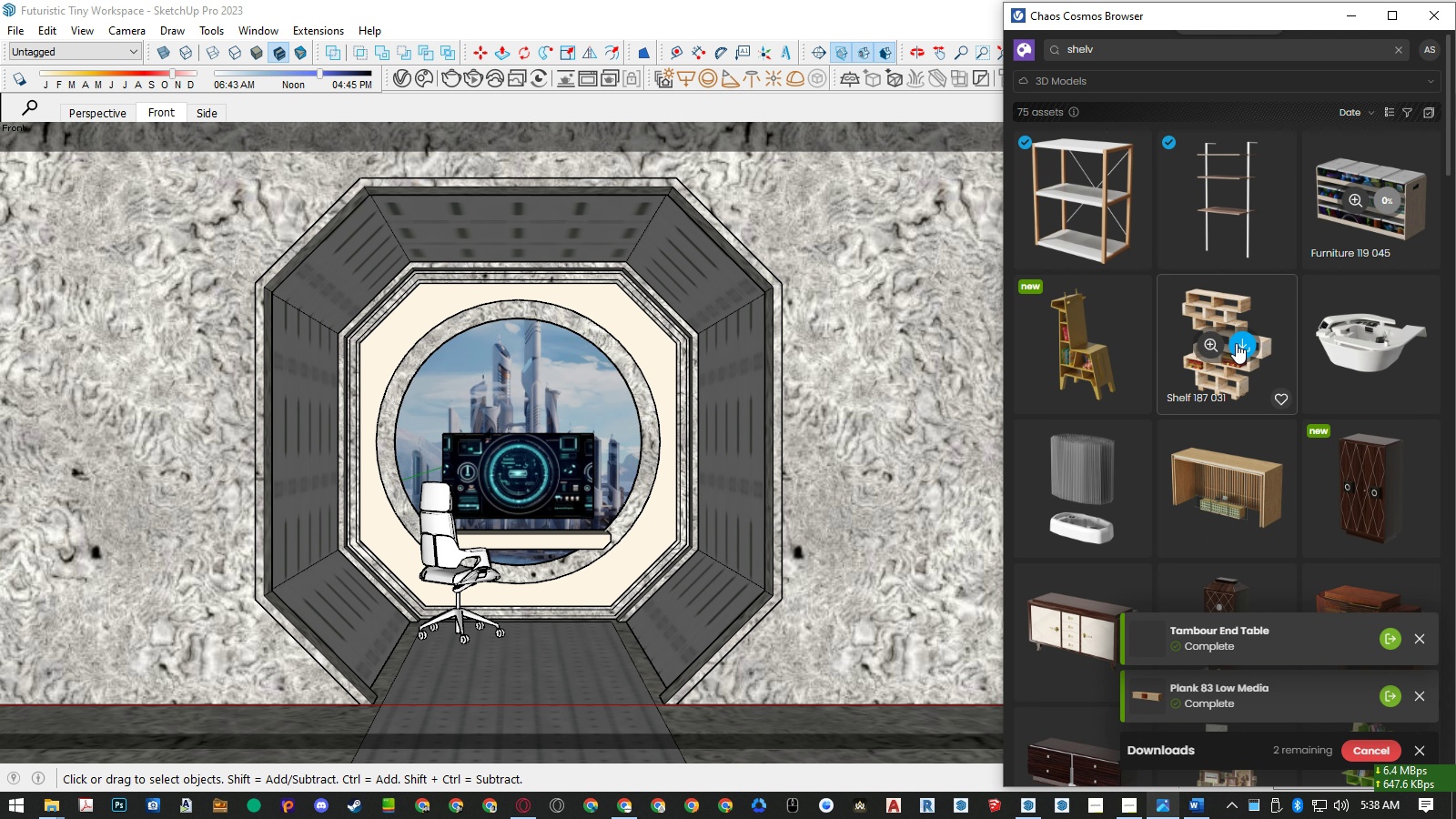 
left_click([1236, 343])
 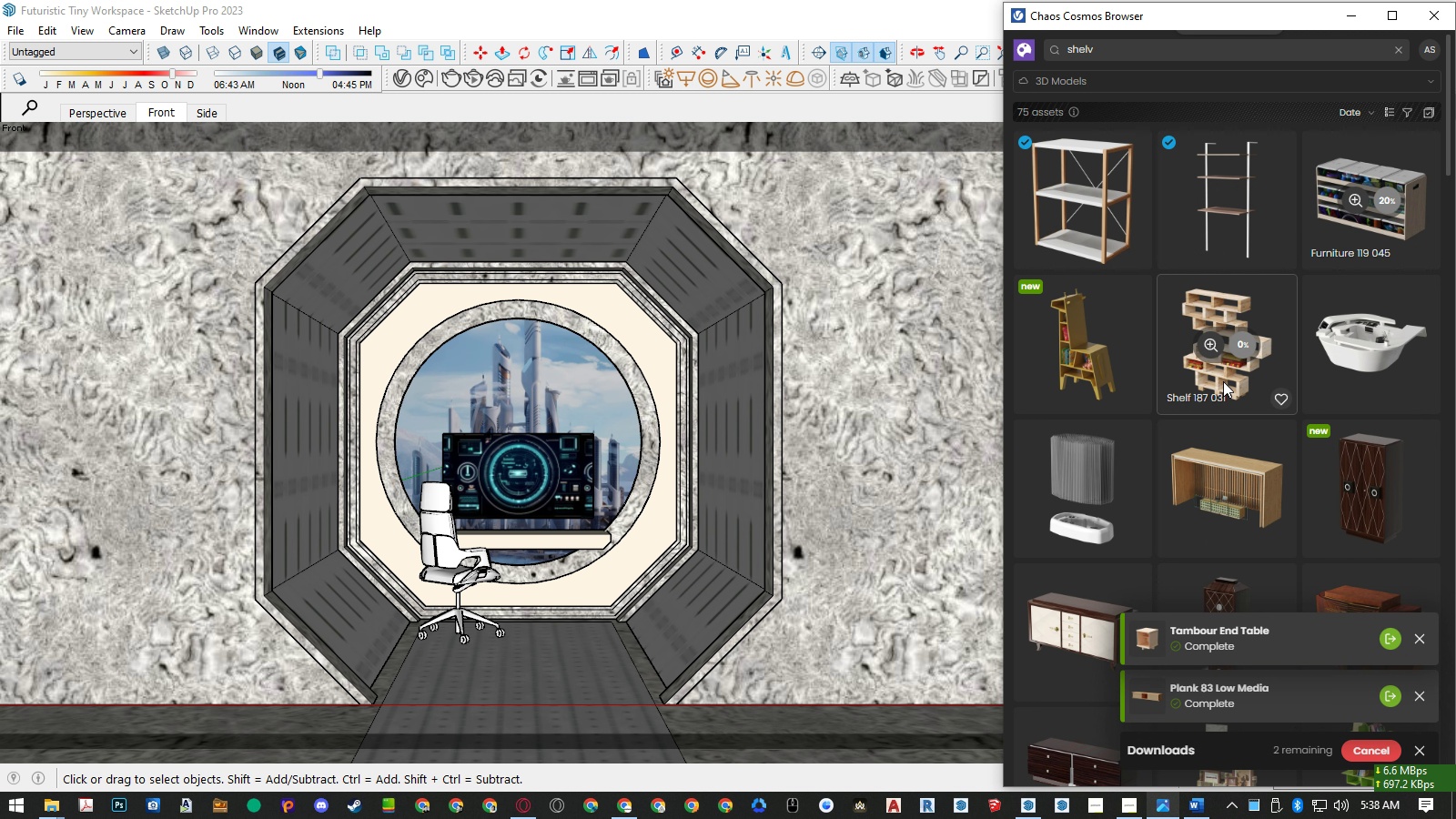 
scroll: coordinate [1223, 381], scroll_direction: down, amount: 13.0
 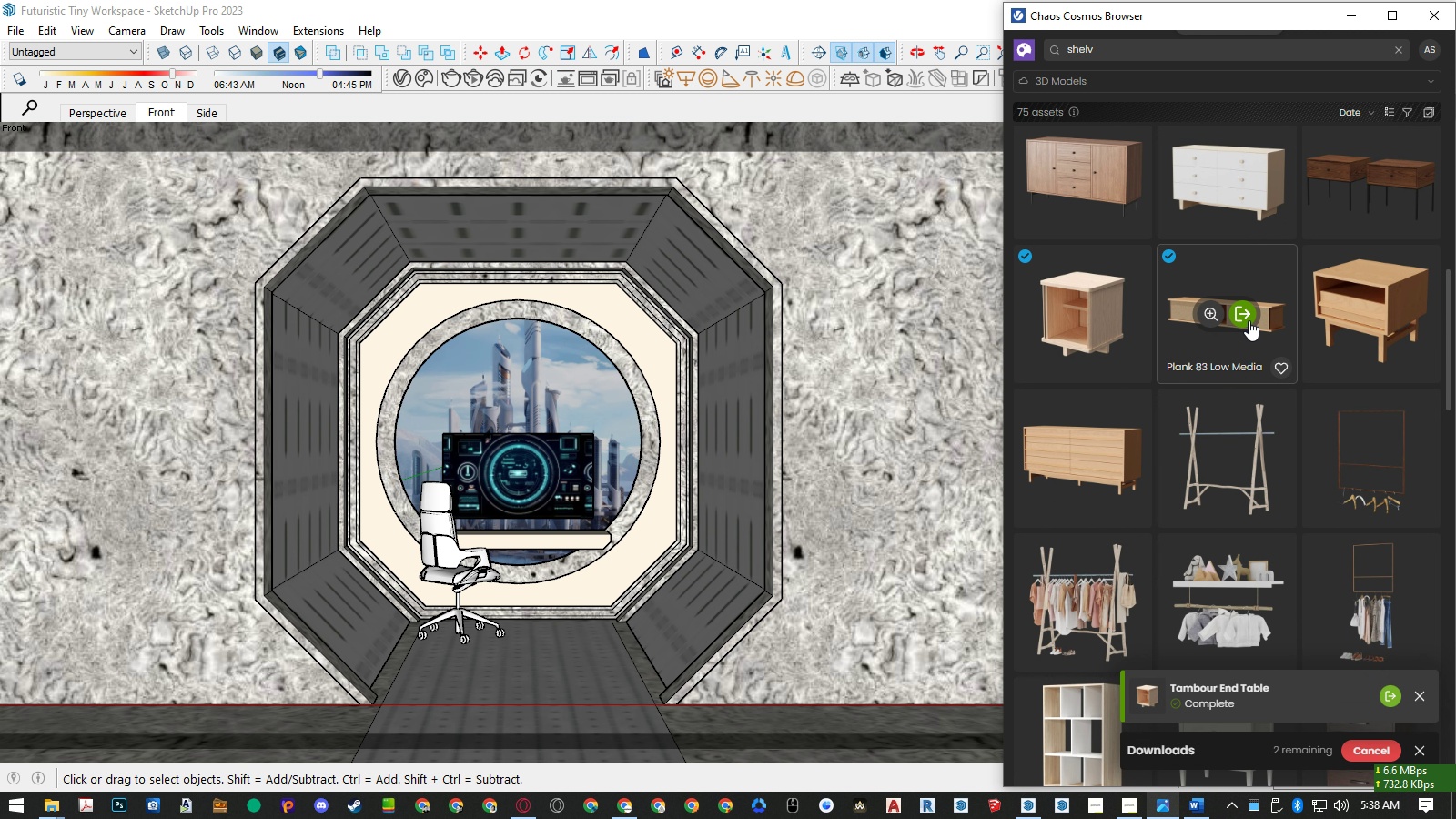 
left_click([1249, 320])
 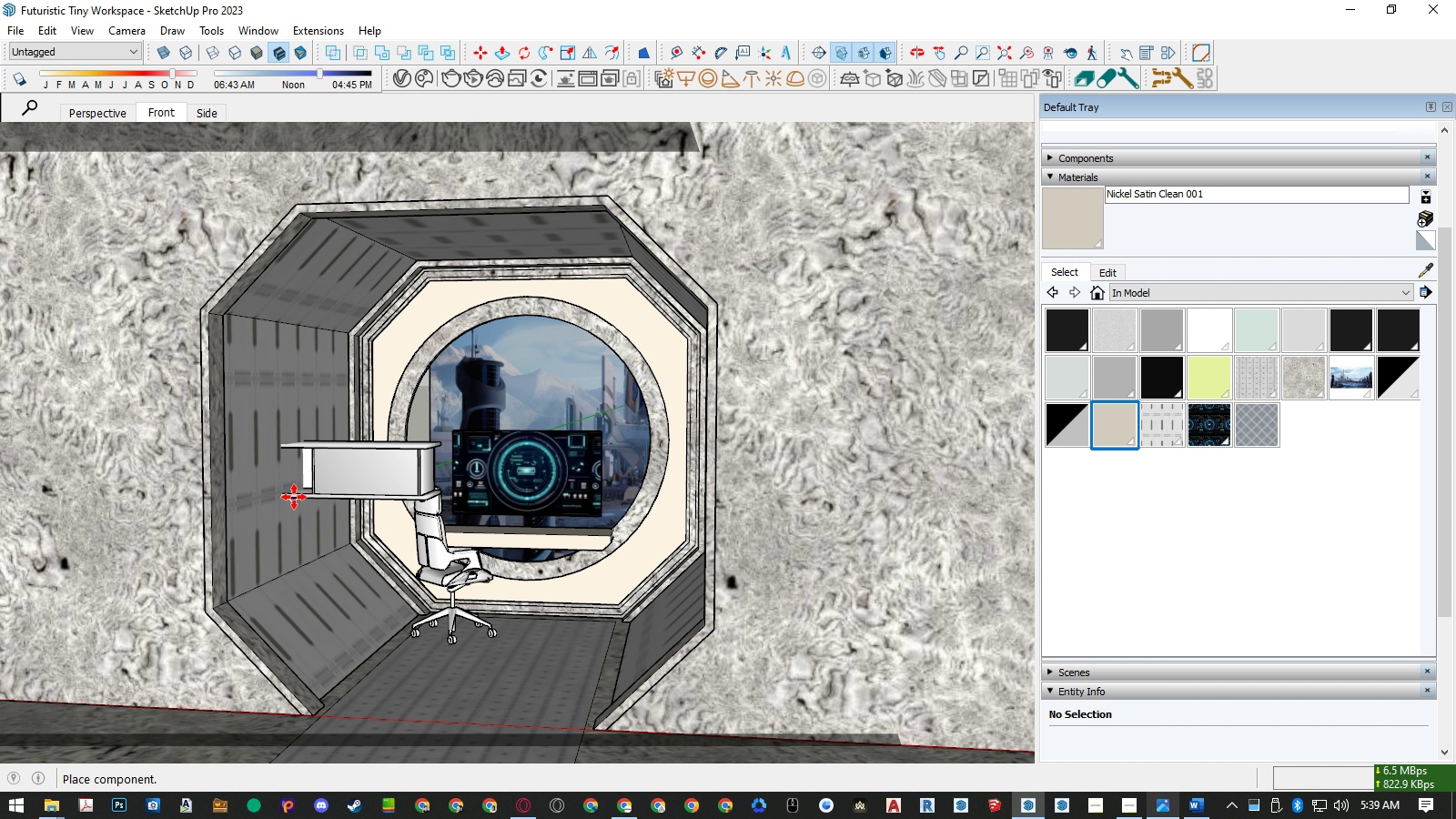 
scroll: coordinate [342, 540], scroll_direction: down, amount: 3.0
 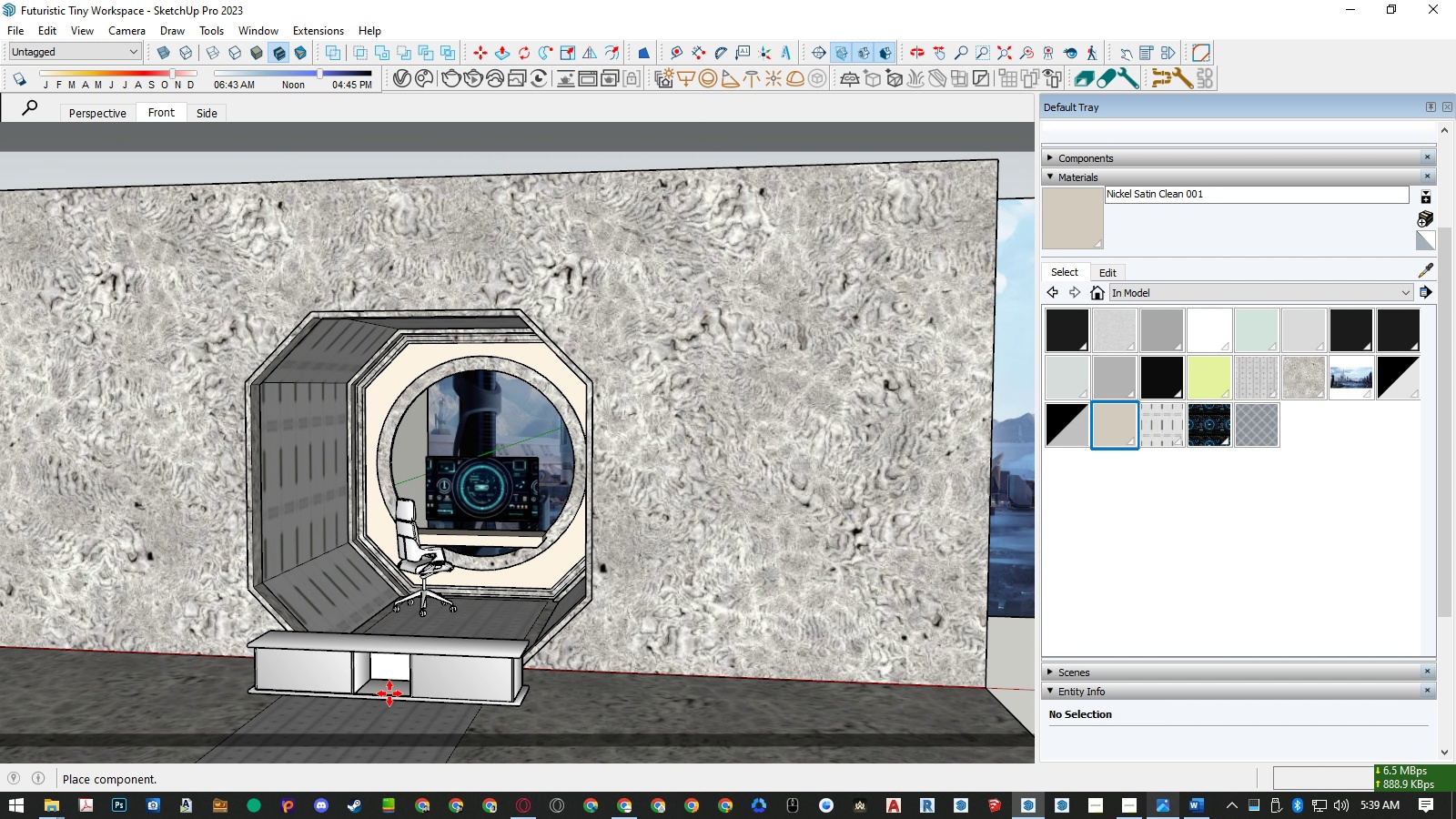 
left_click([389, 693])
 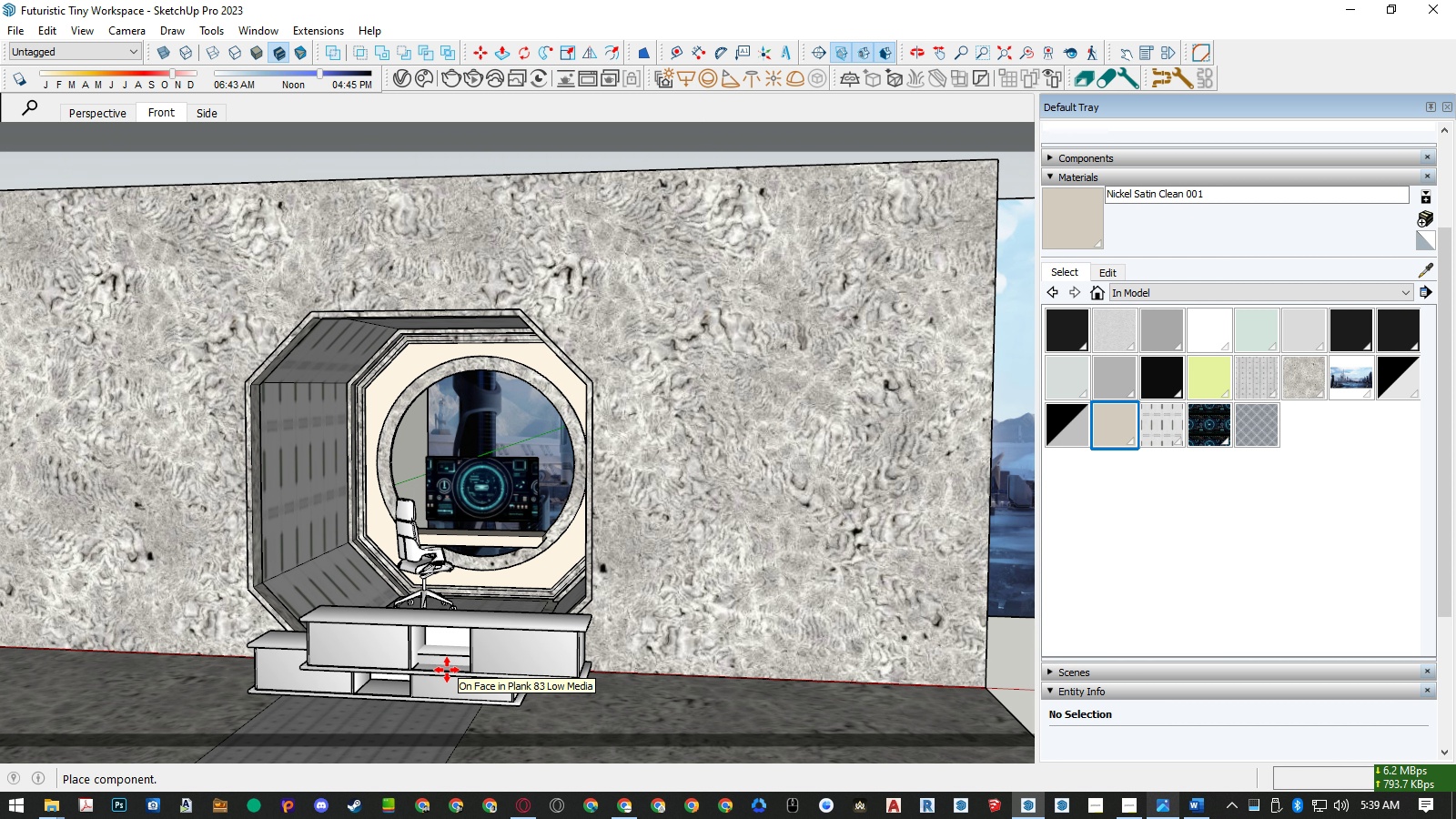 
key(Space)
 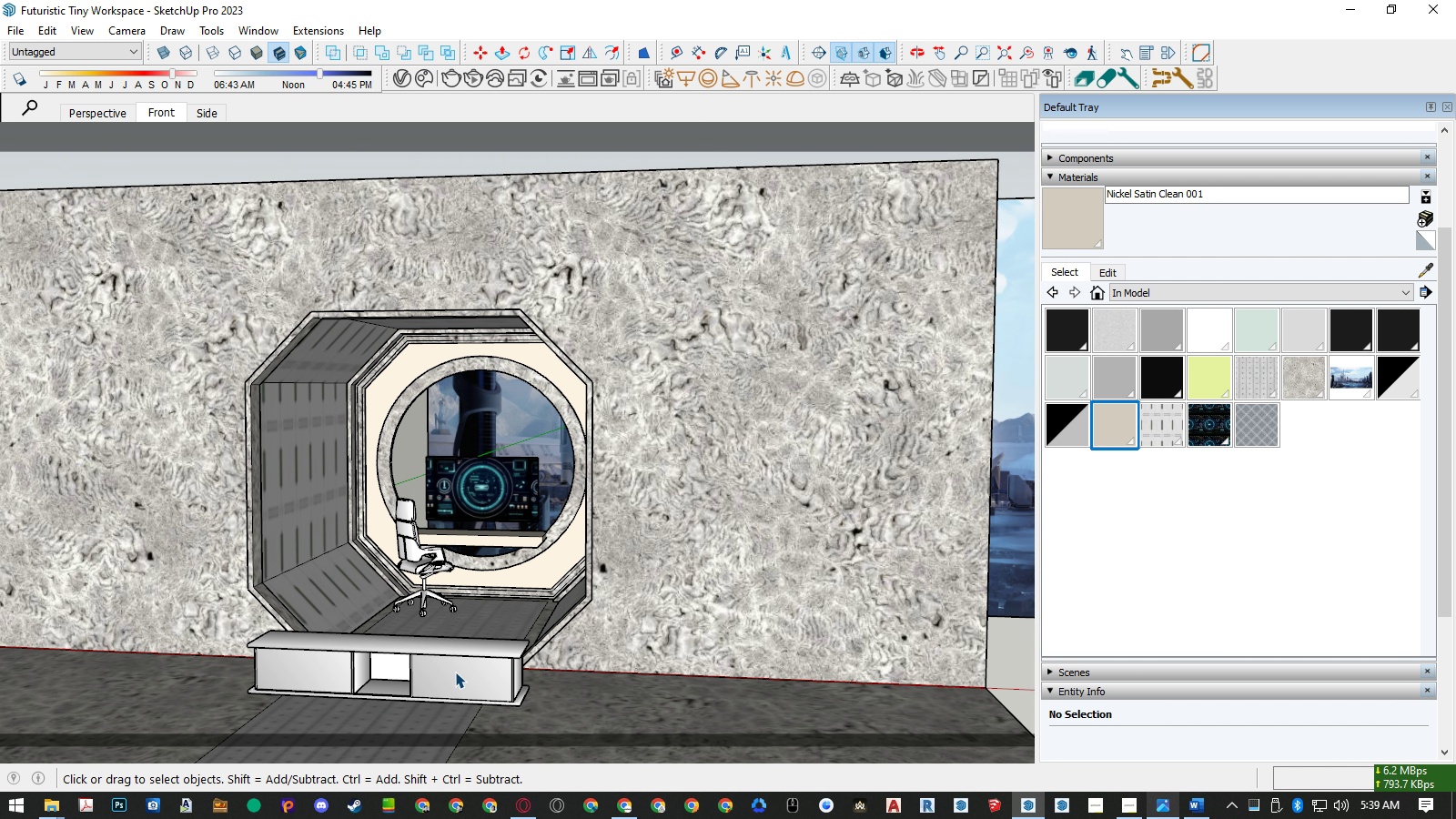 
left_click([455, 672])
 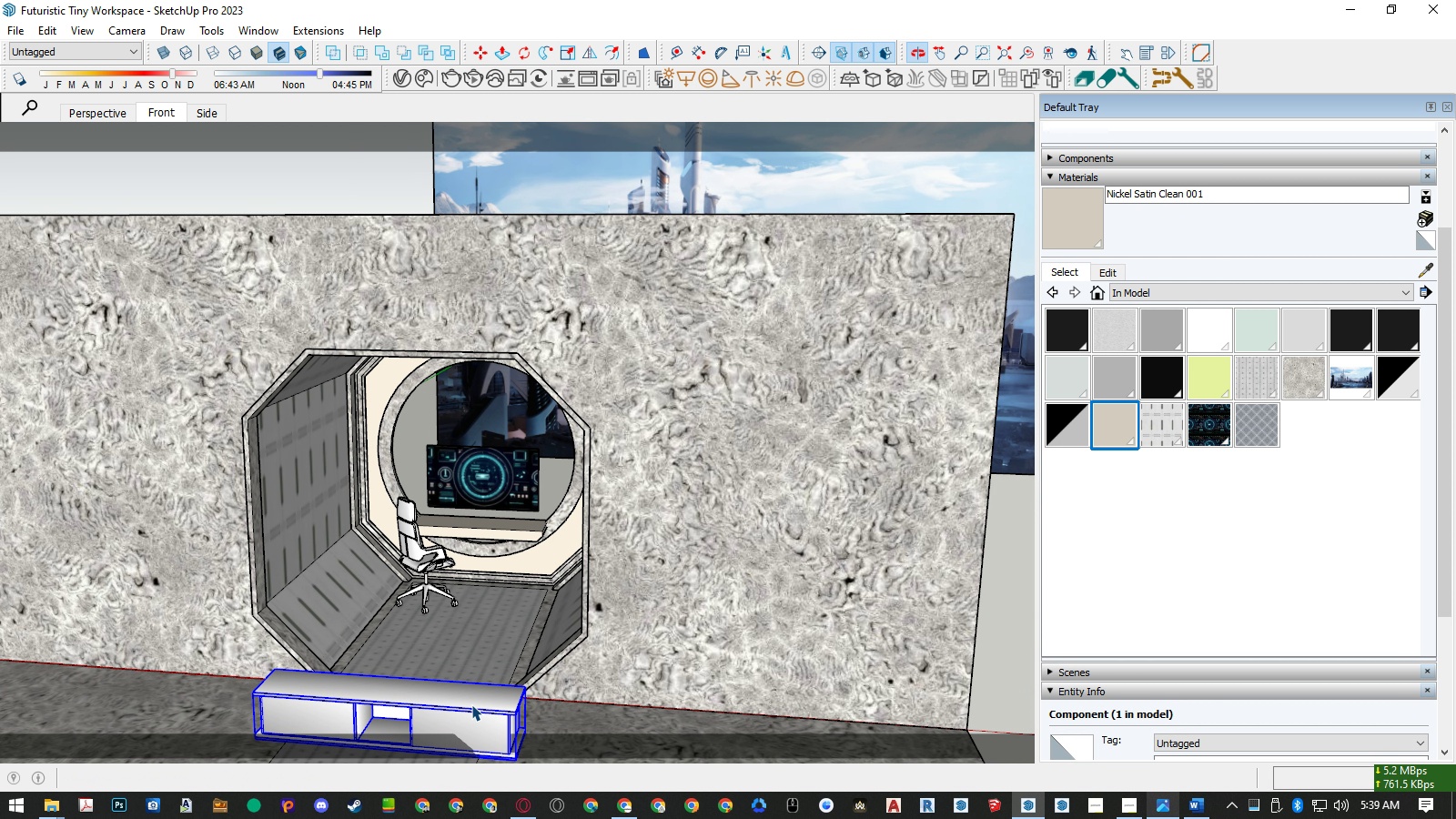 
key(M)
 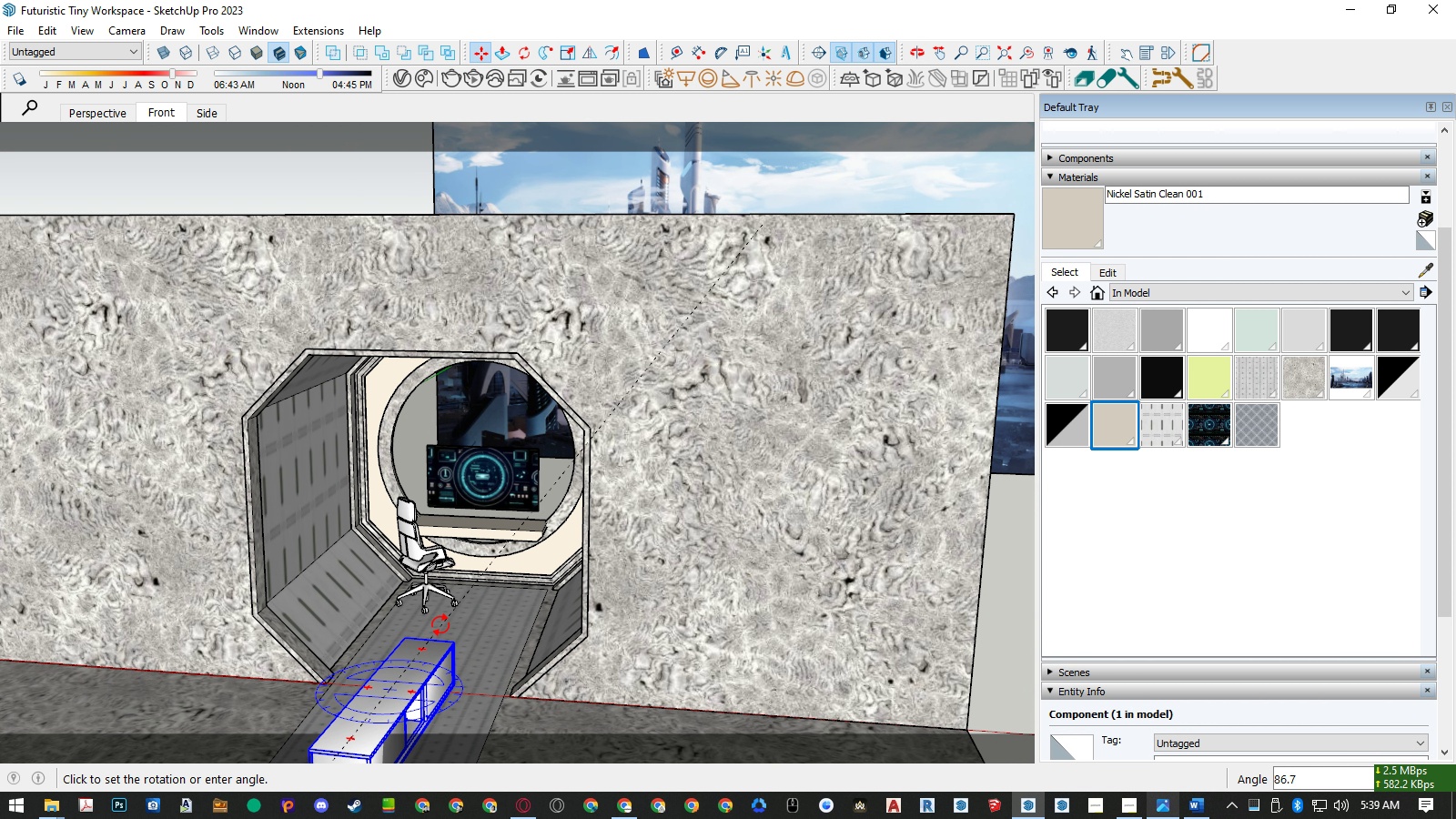 
left_click([431, 625])
 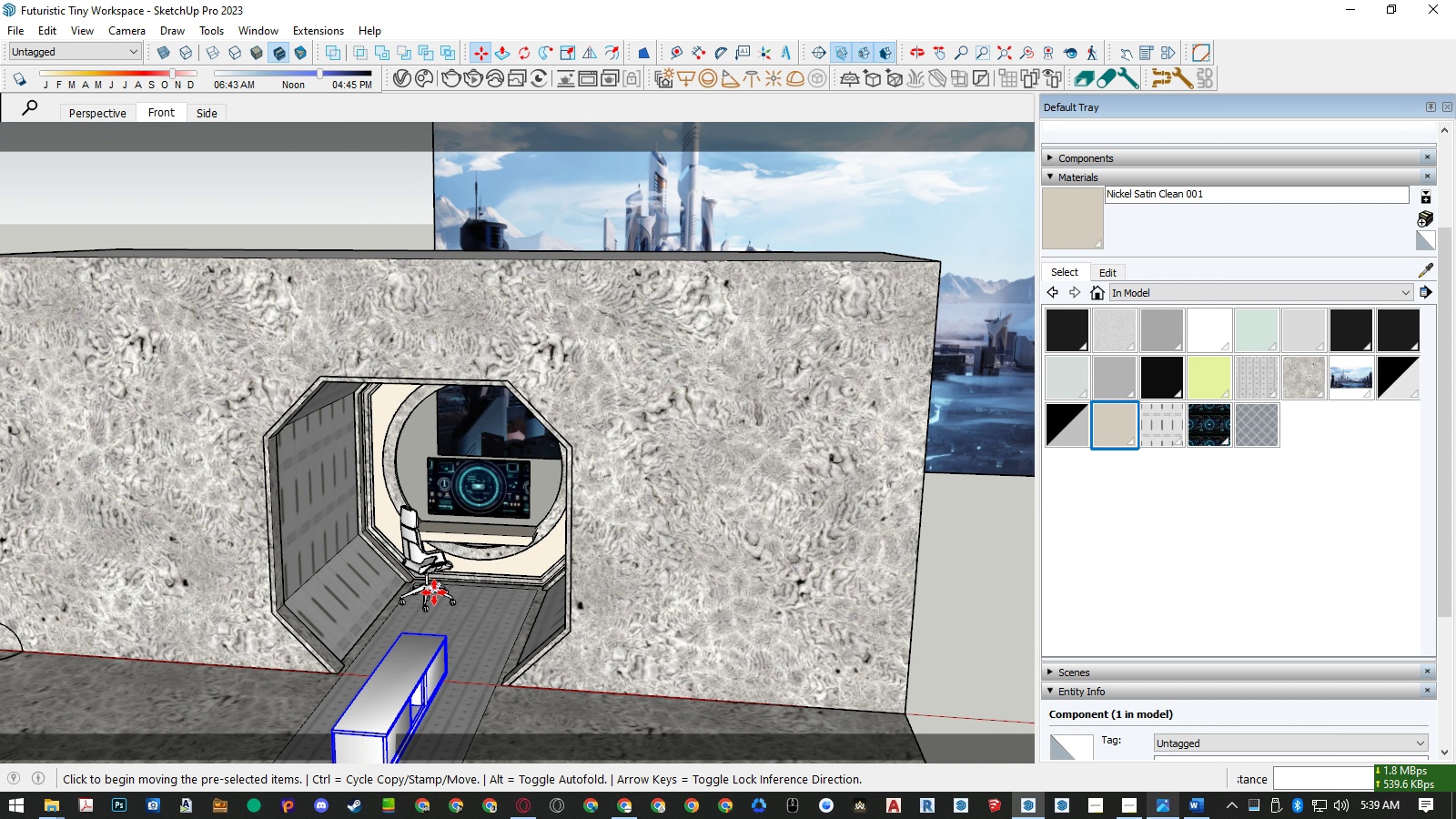 
scroll: coordinate [434, 592], scroll_direction: down, amount: 4.0
 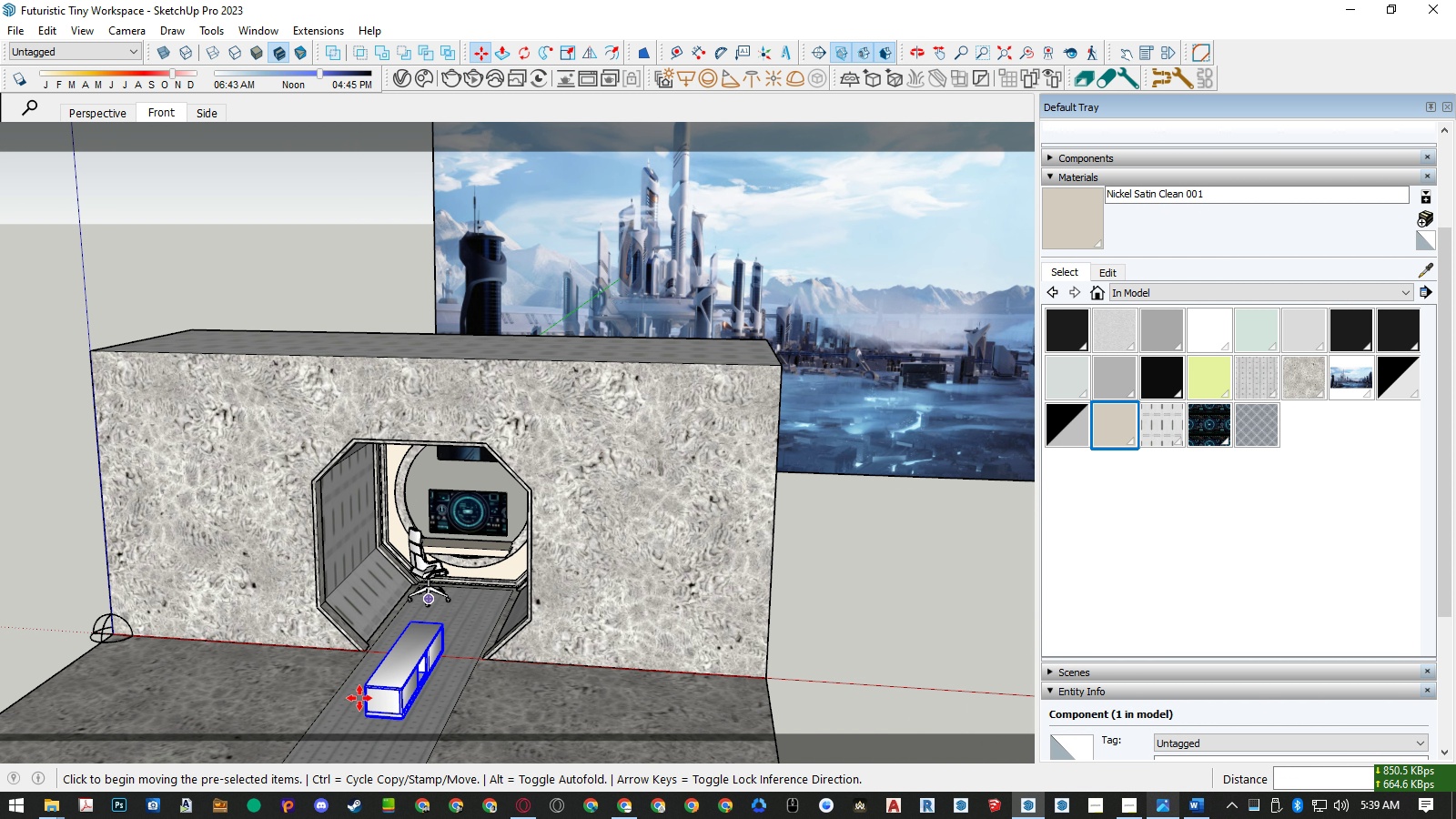 
scroll: coordinate [369, 731], scroll_direction: up, amount: 22.0
 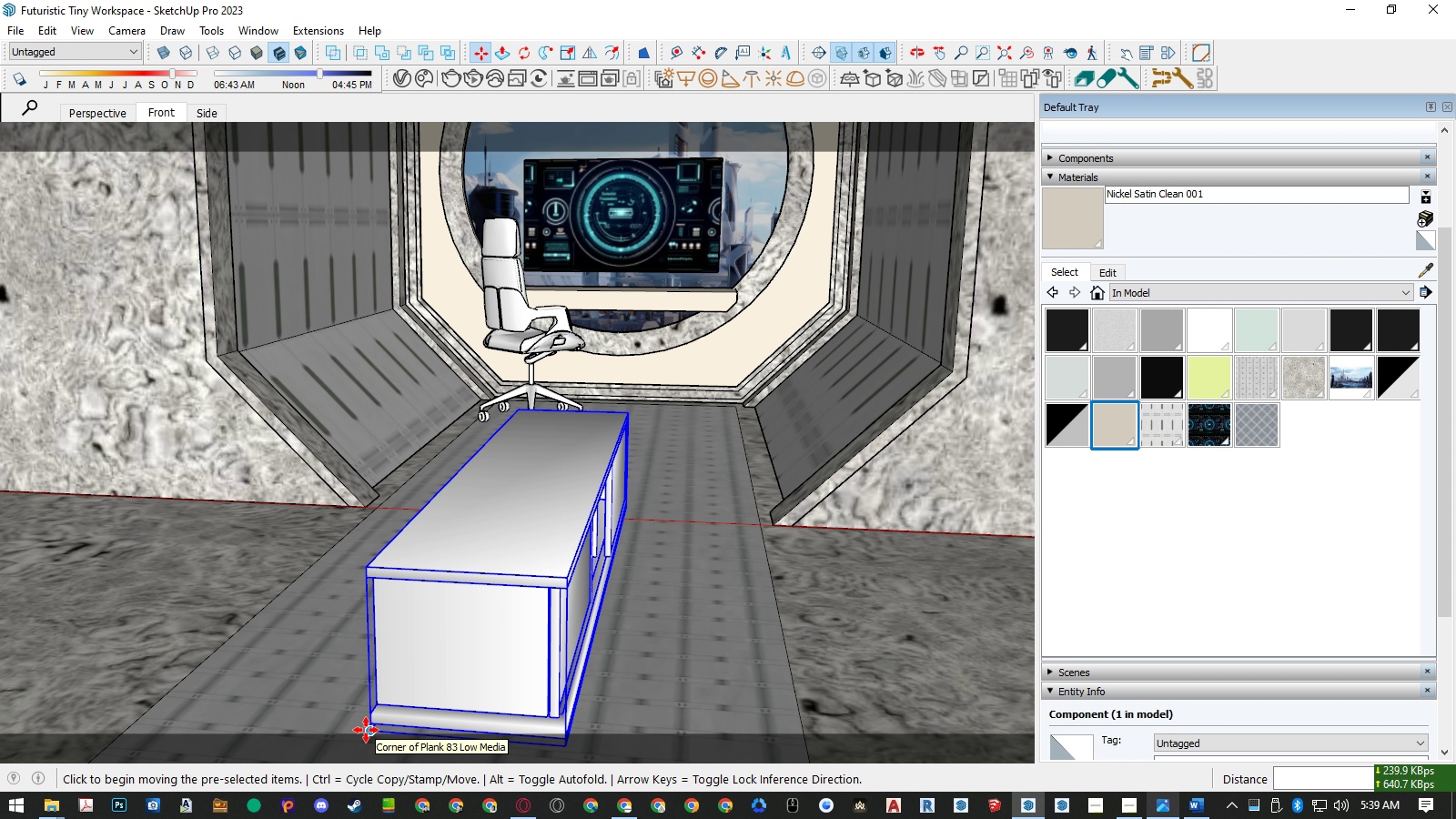 
left_click([366, 730])
 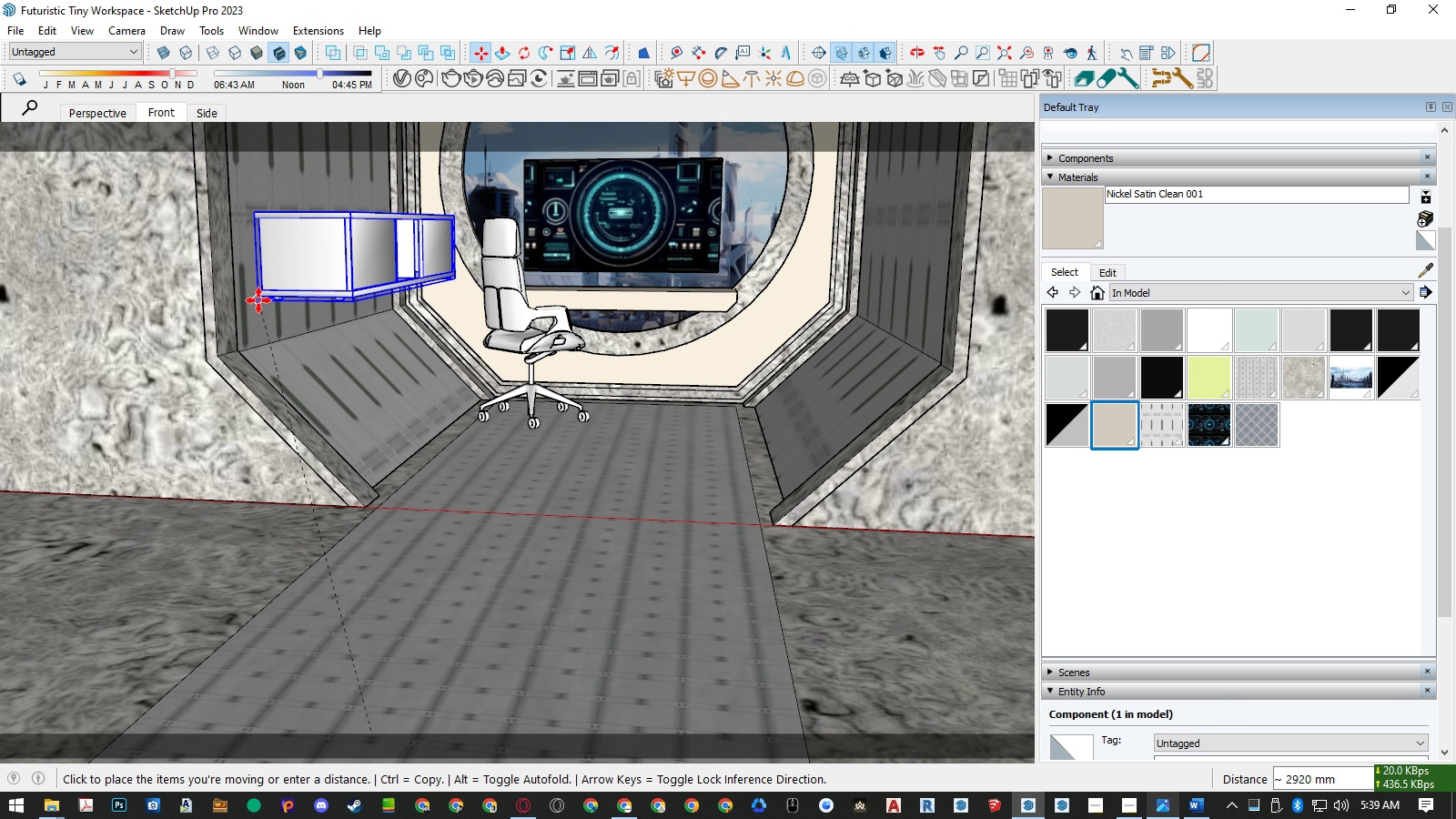 
left_click([258, 300])
 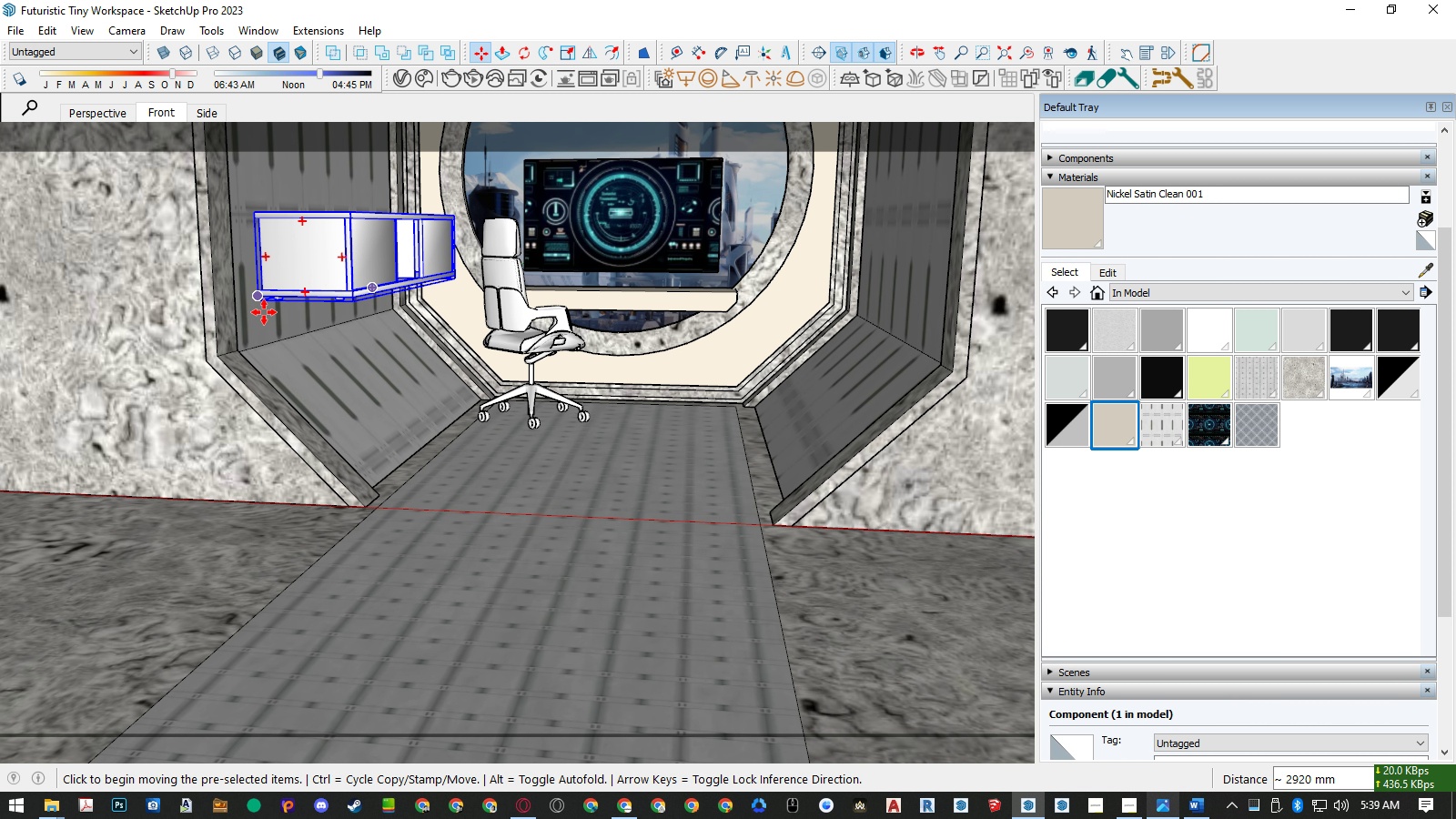 
key(Space)
 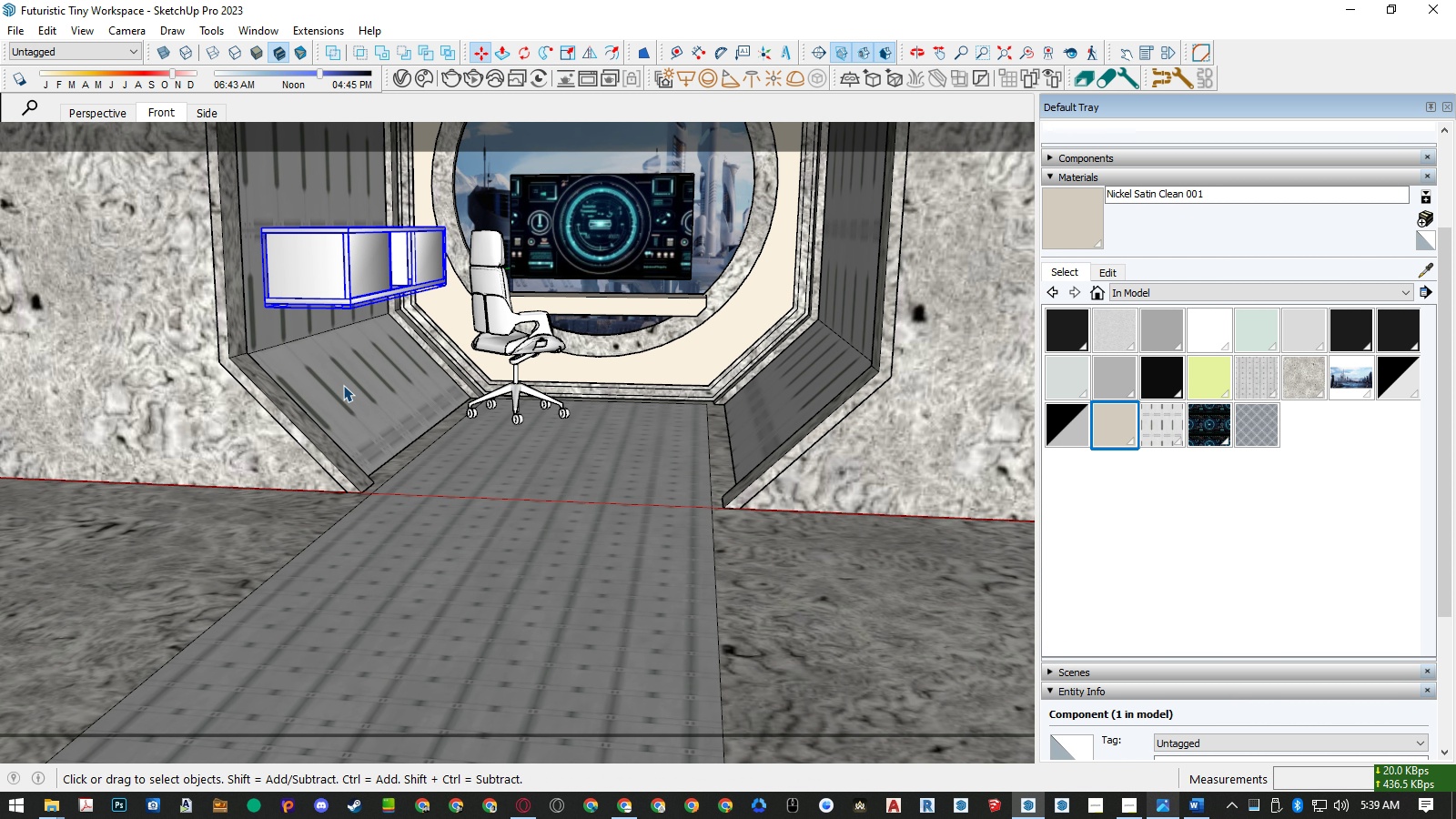 
scroll: coordinate [344, 385], scroll_direction: down, amount: 5.0
 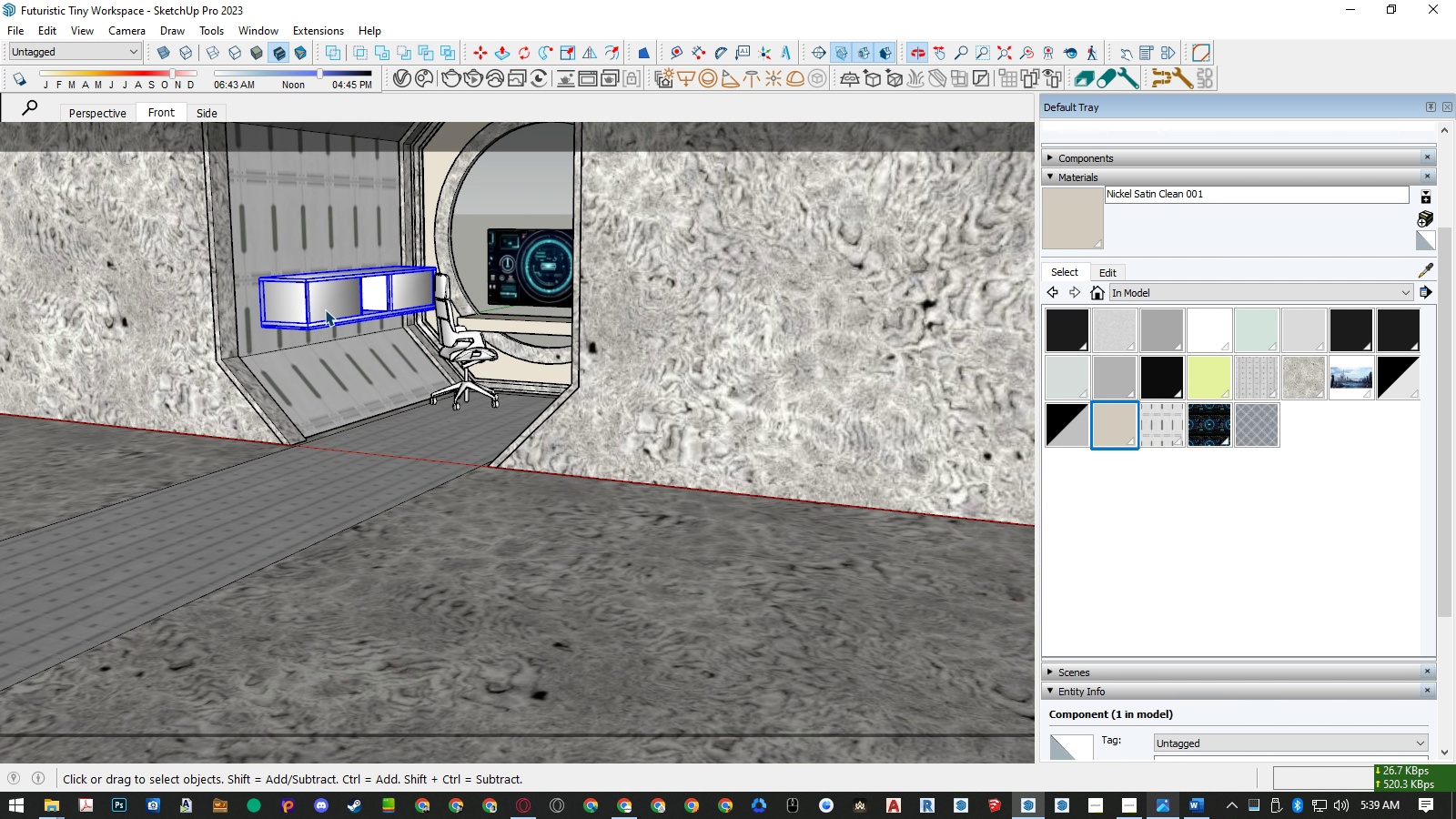 
scroll: coordinate [383, 288], scroll_direction: up, amount: 9.0
 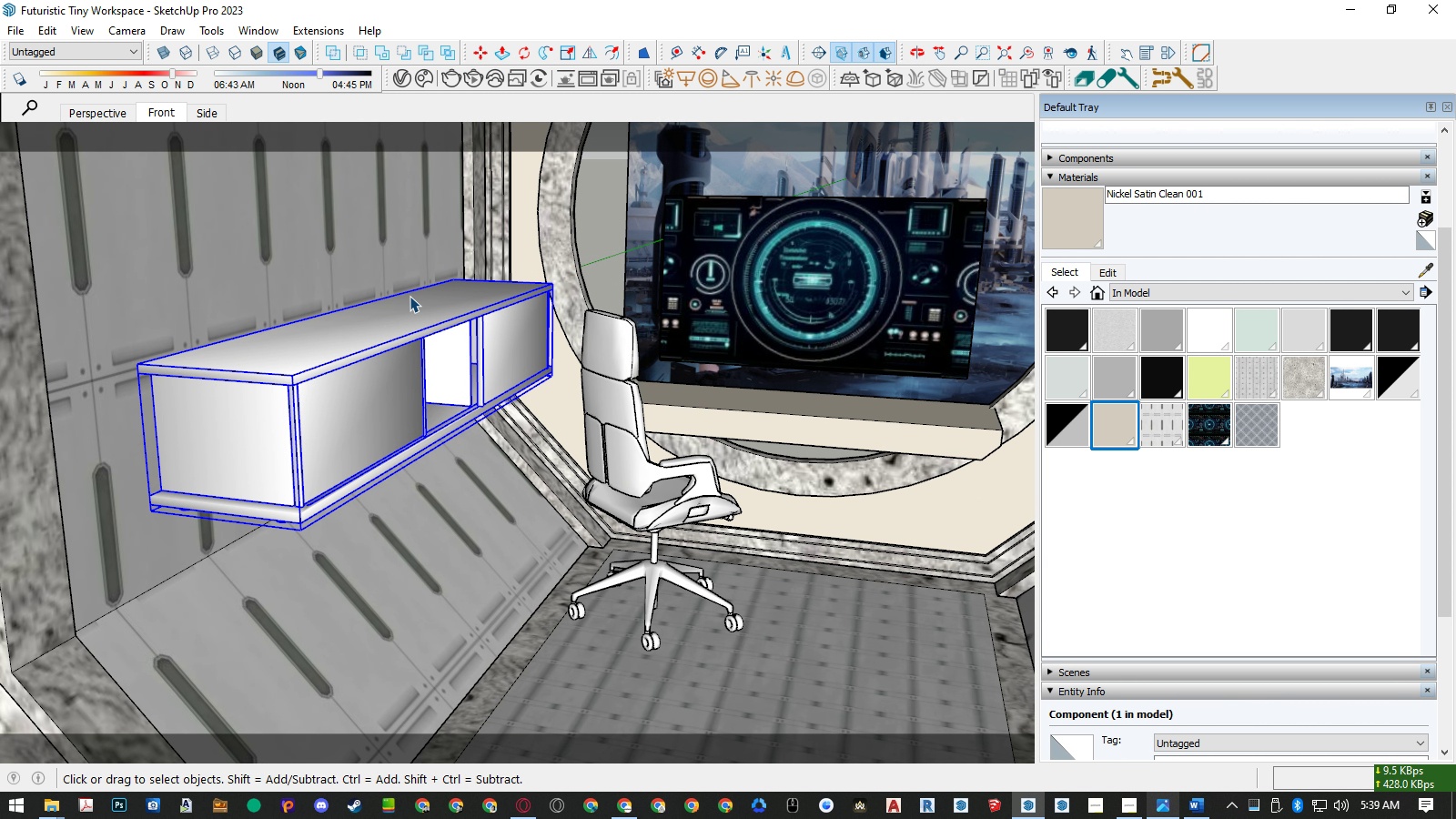 
key(S)
 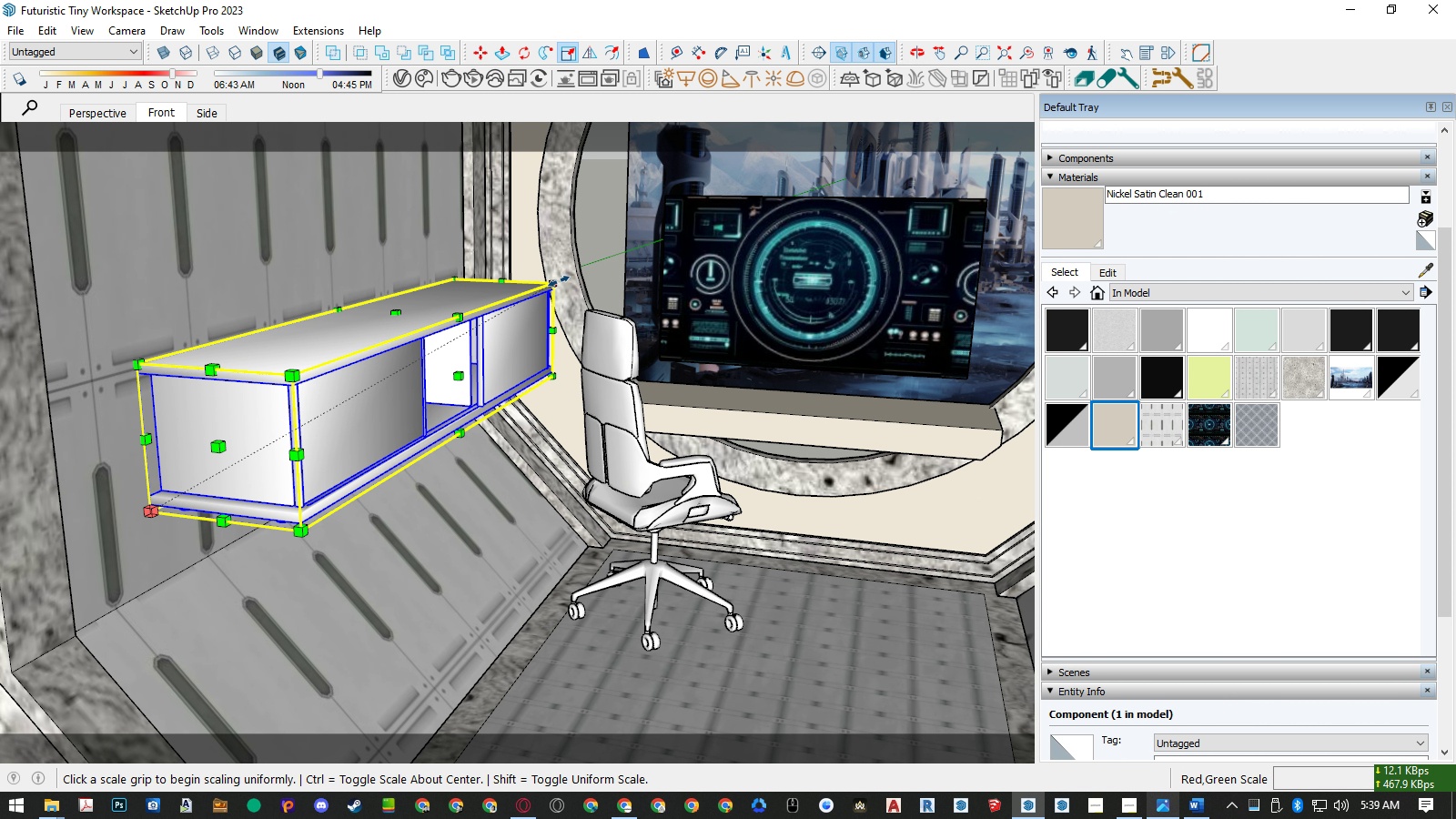 
left_click([559, 281])
 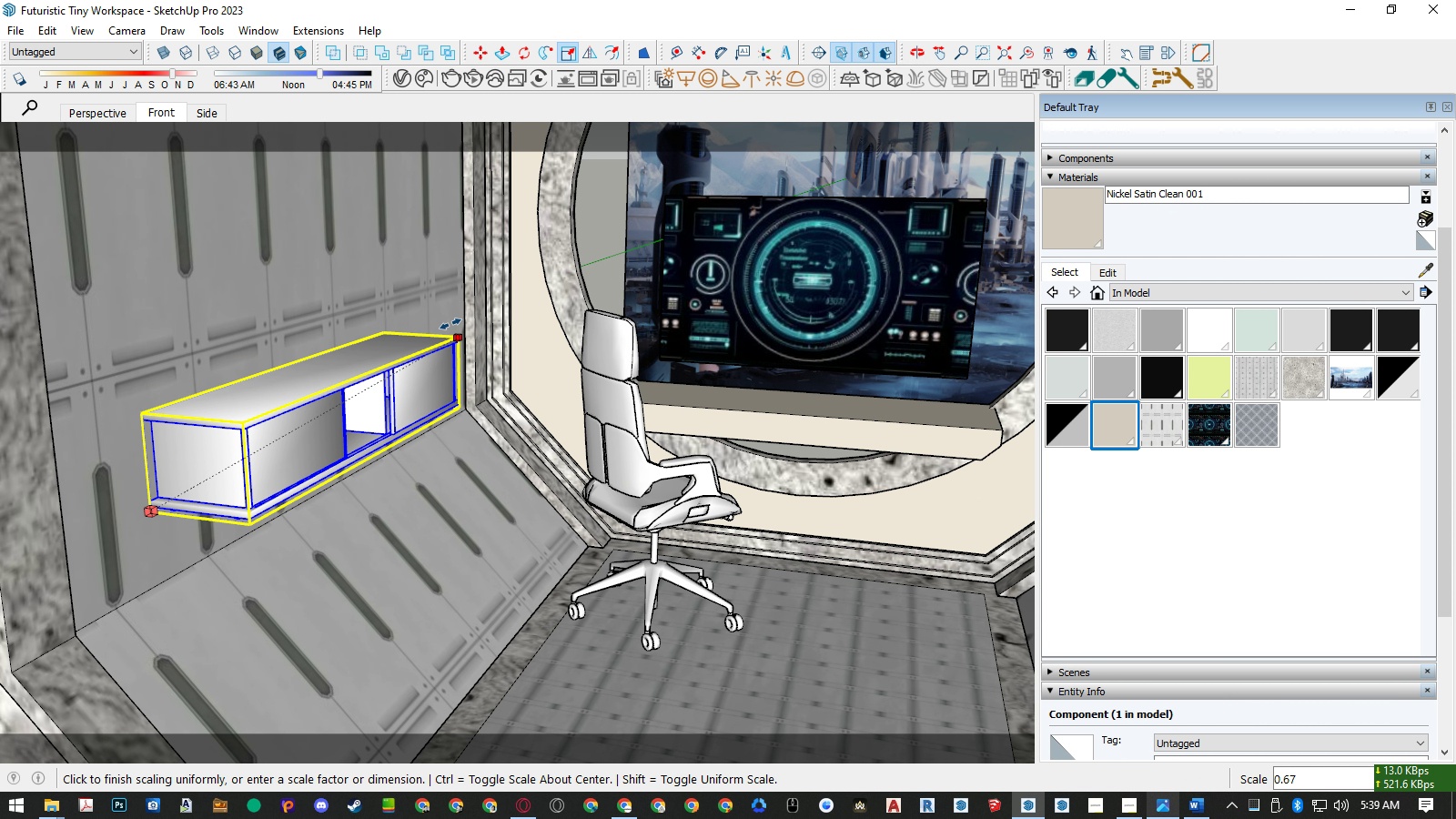 
key(Numpad0)
 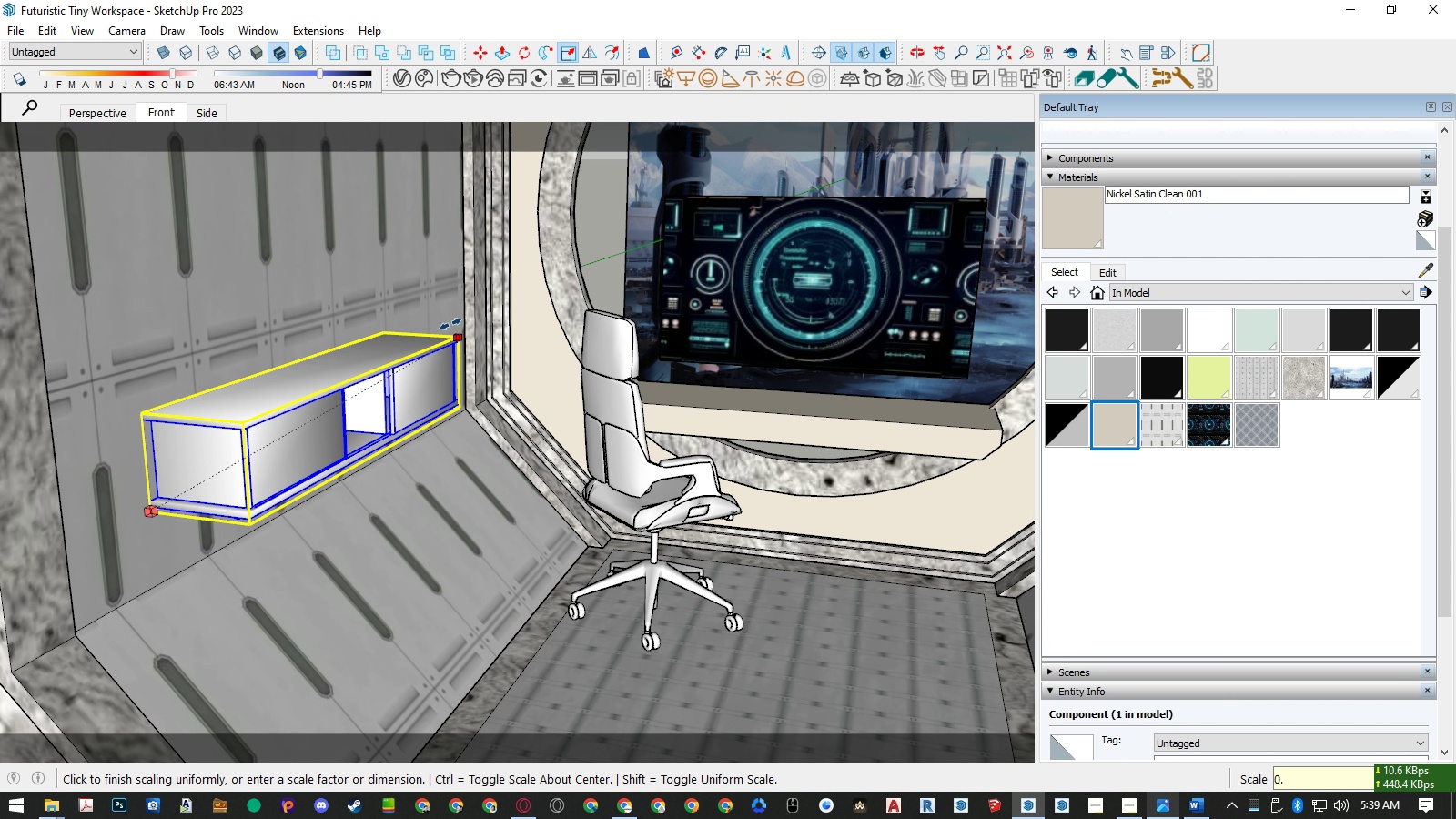 
key(NumpadDecimal)
 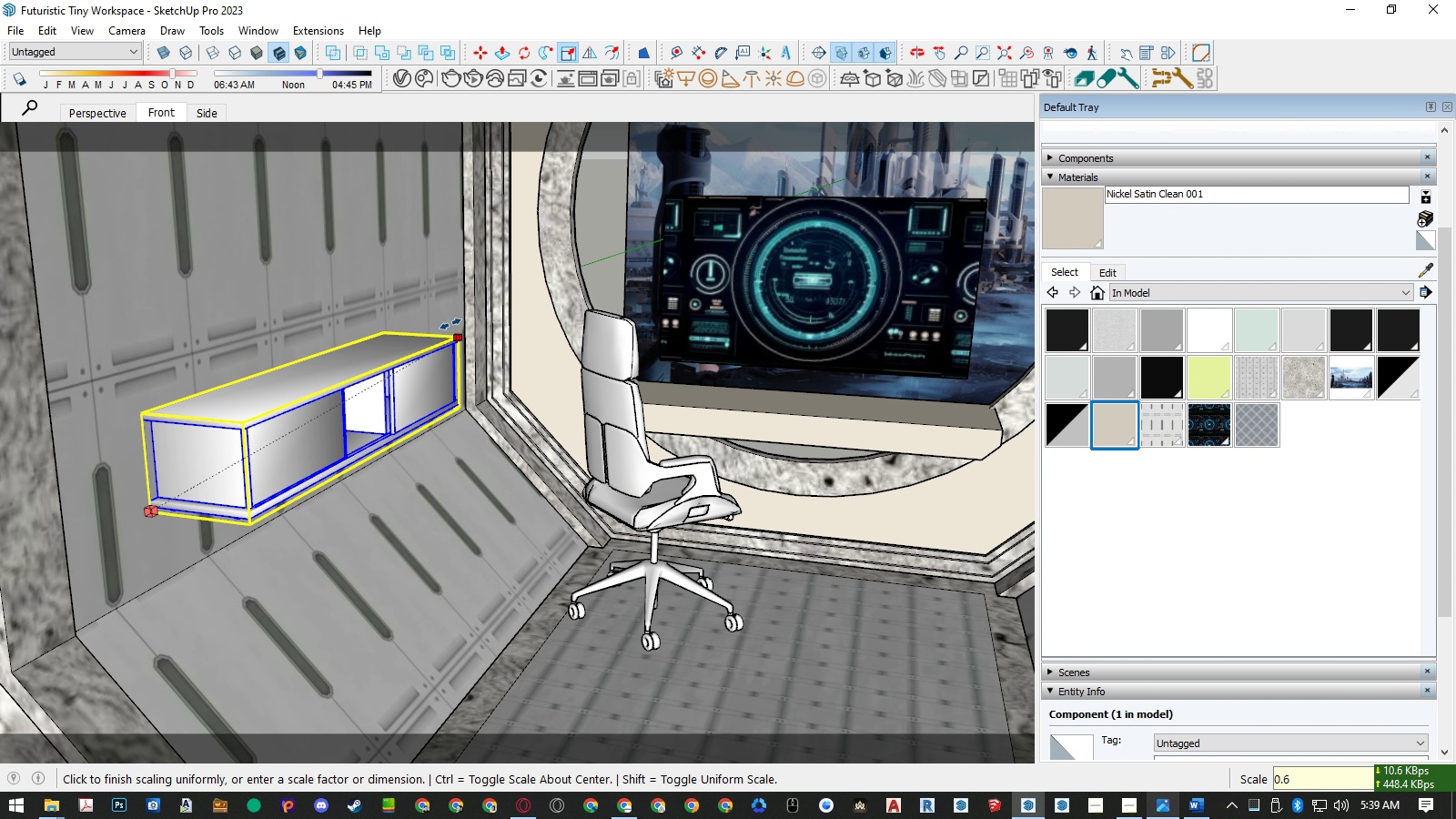 
key(Numpad6)
 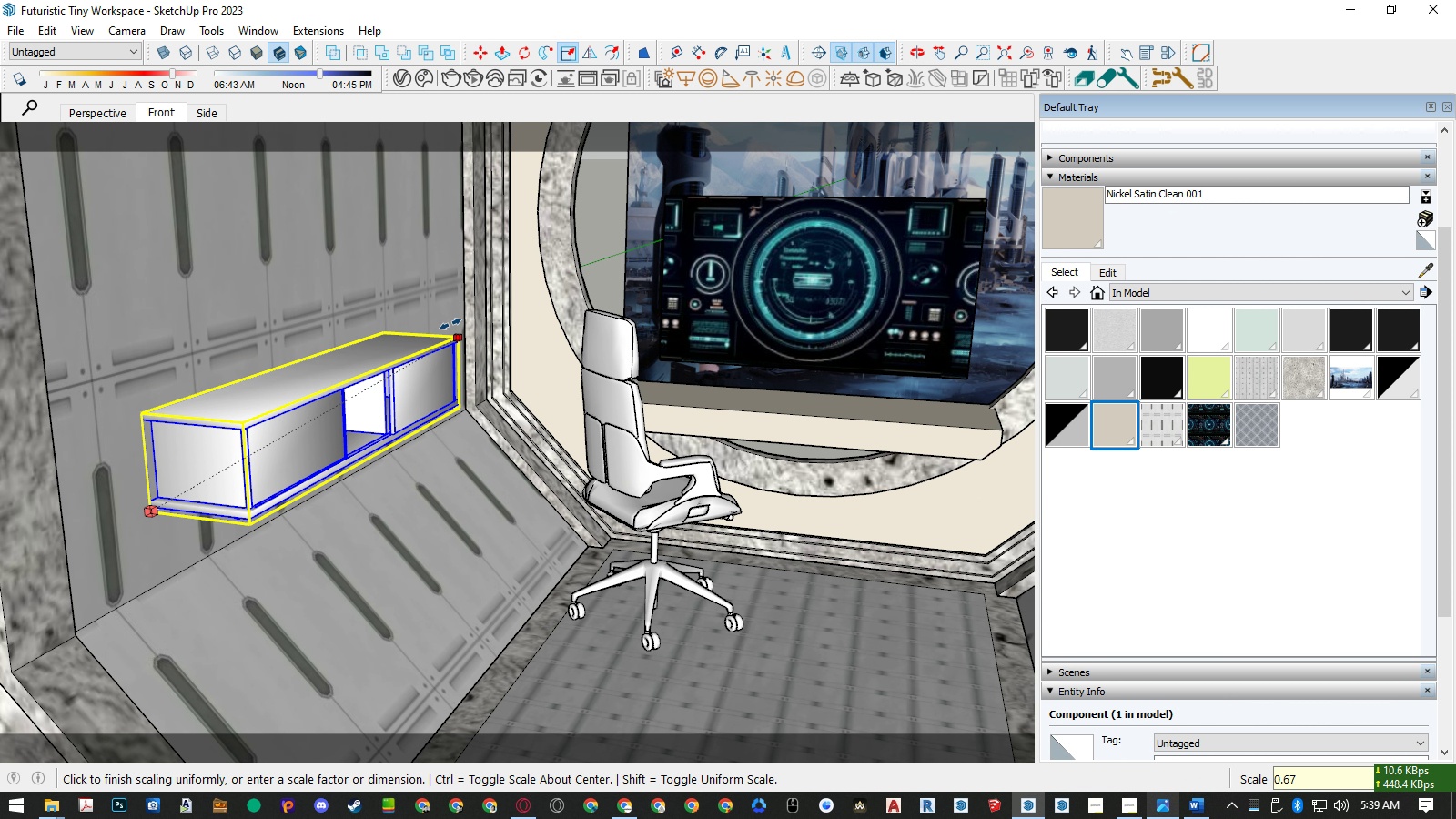 
key(Numpad7)
 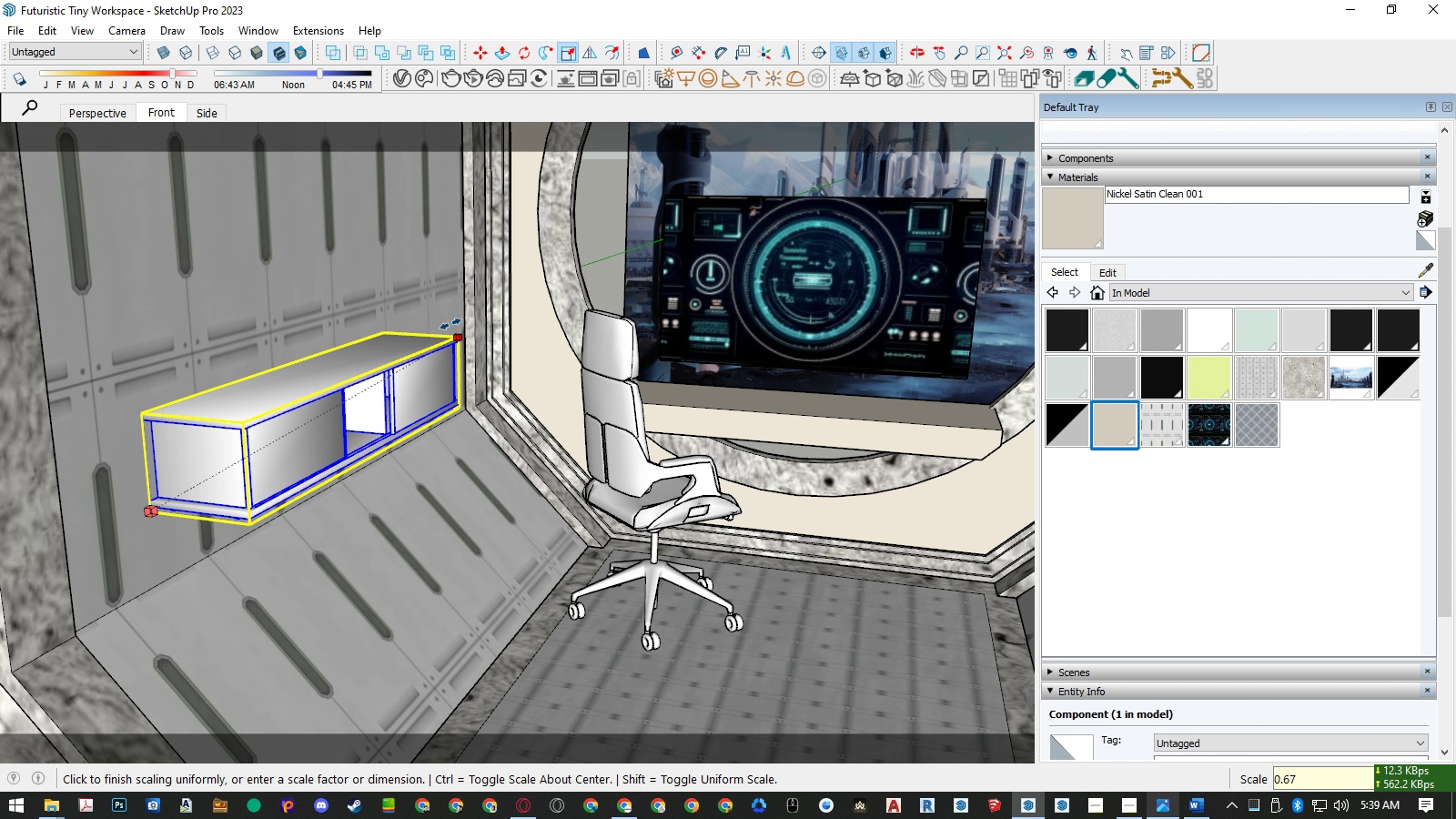 
key(NumpadEnter)
 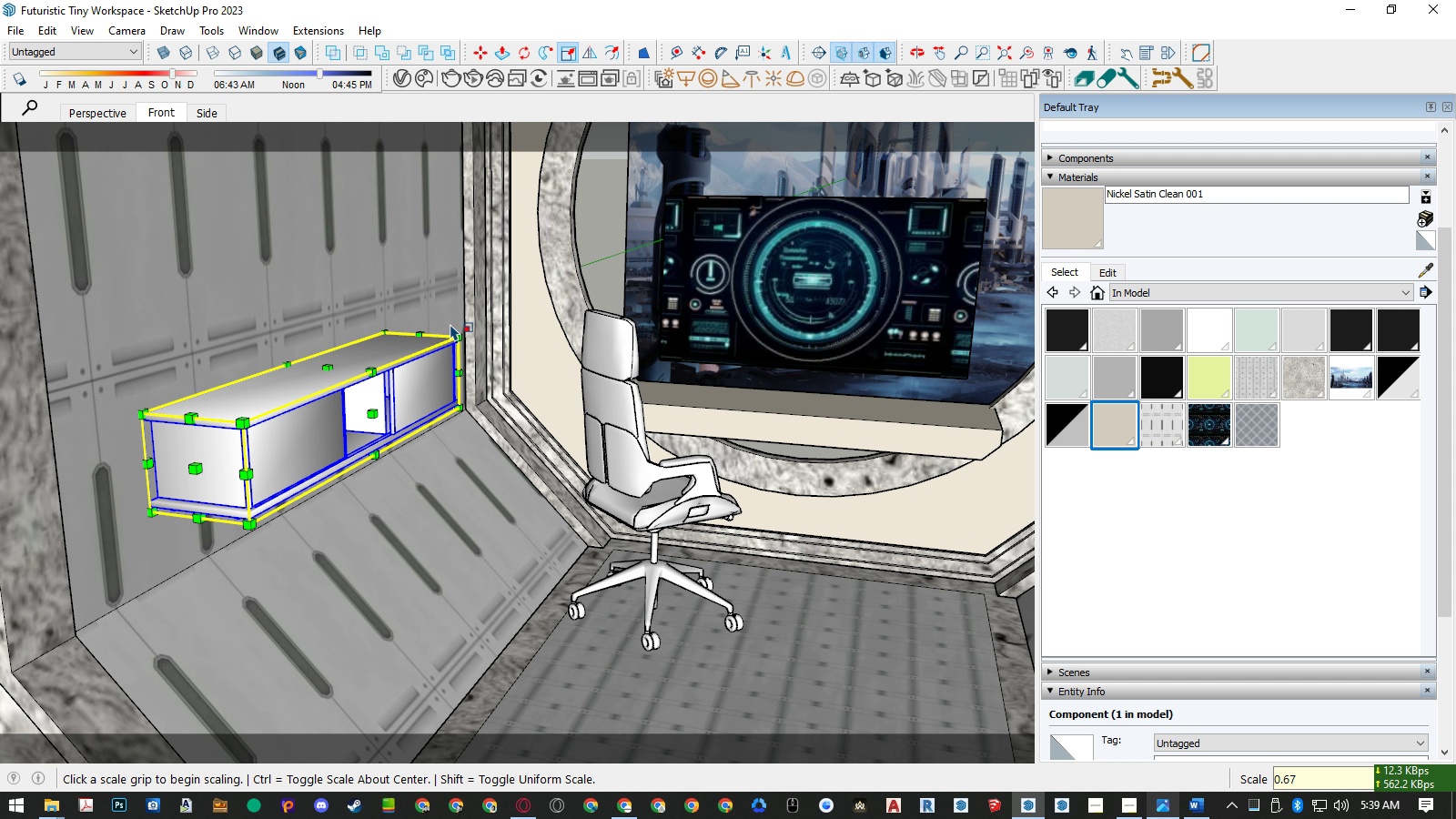 
key(Space)
 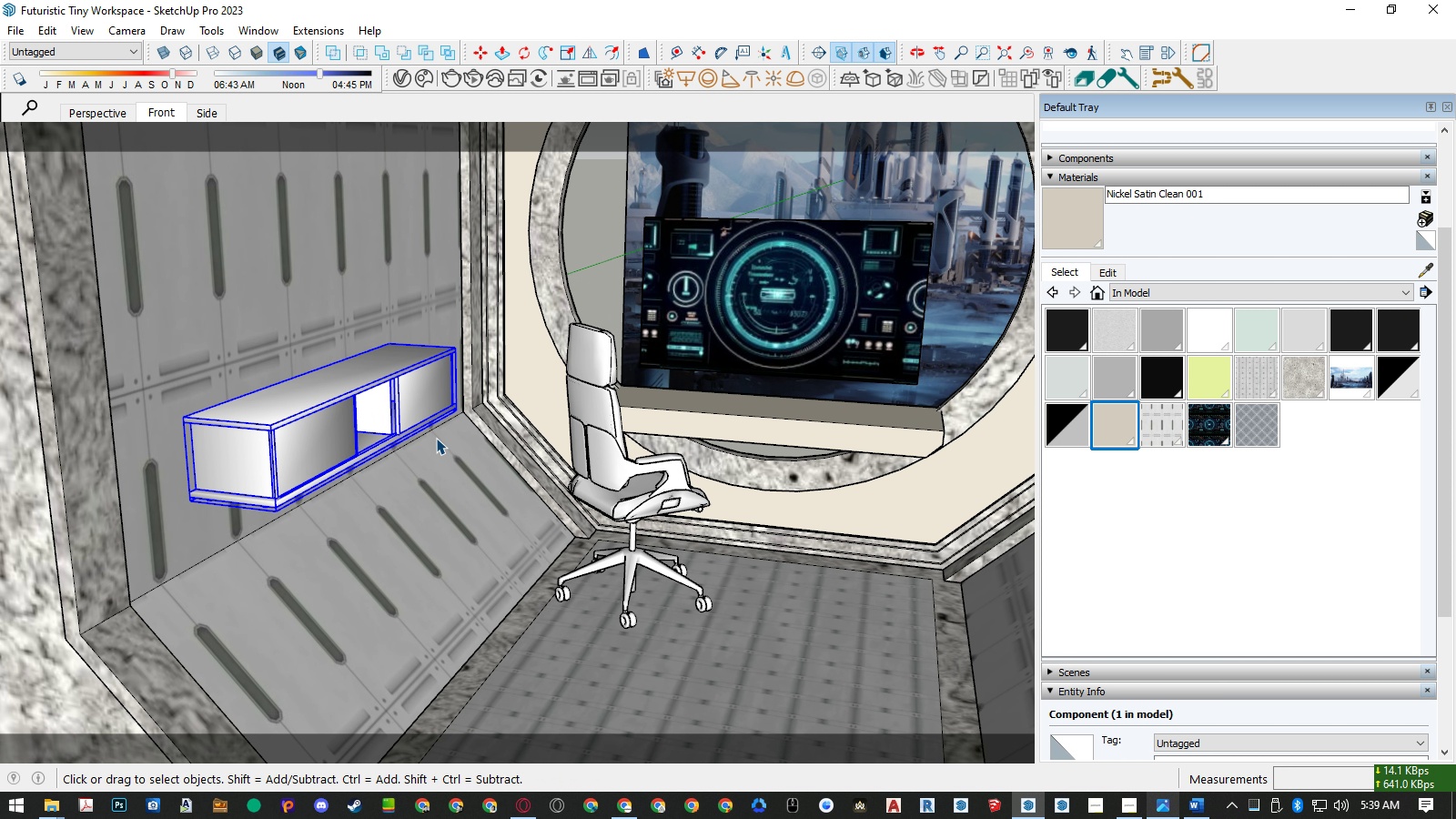 
scroll: coordinate [436, 438], scroll_direction: down, amount: 7.0
 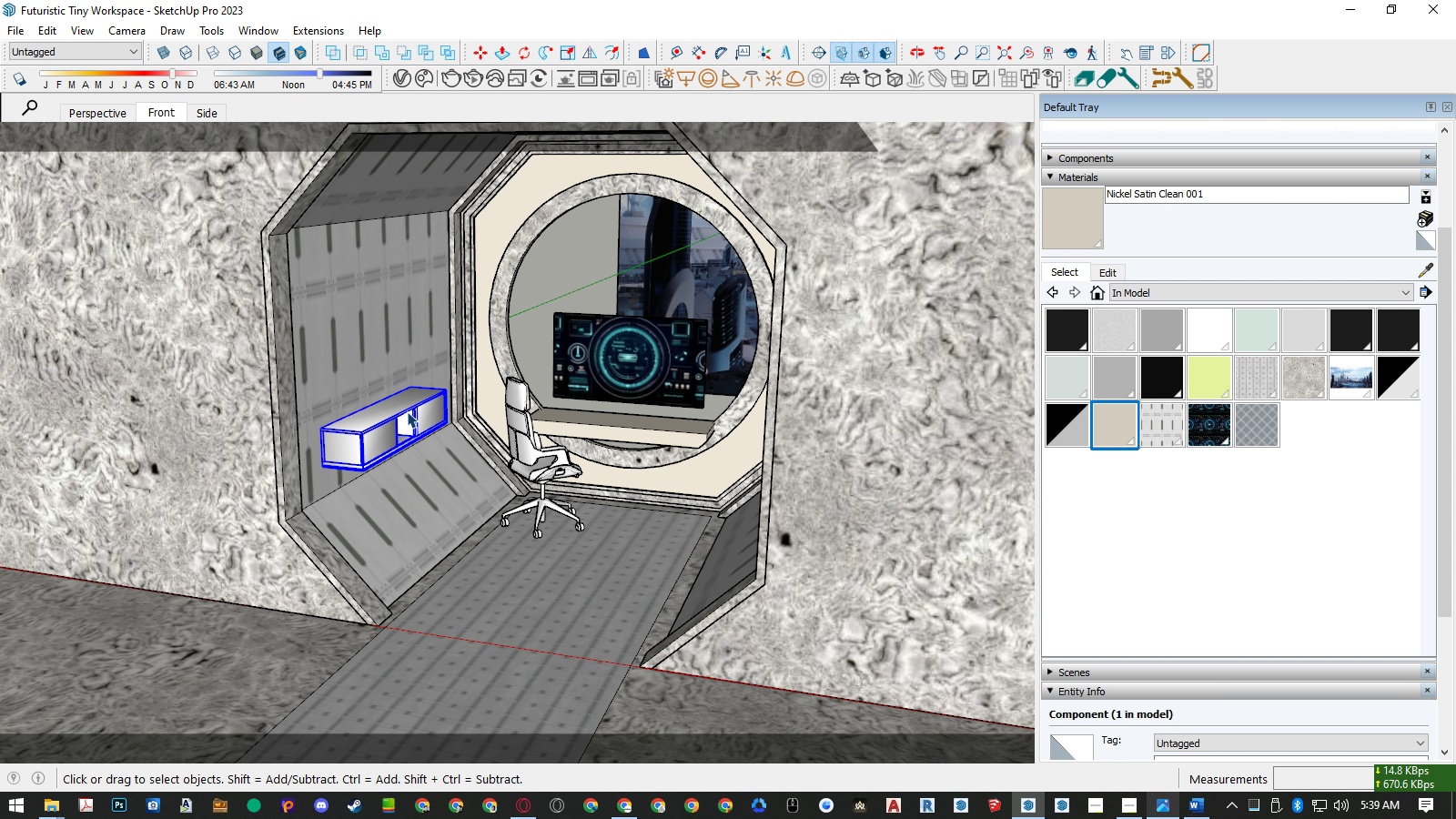 
key(M)
 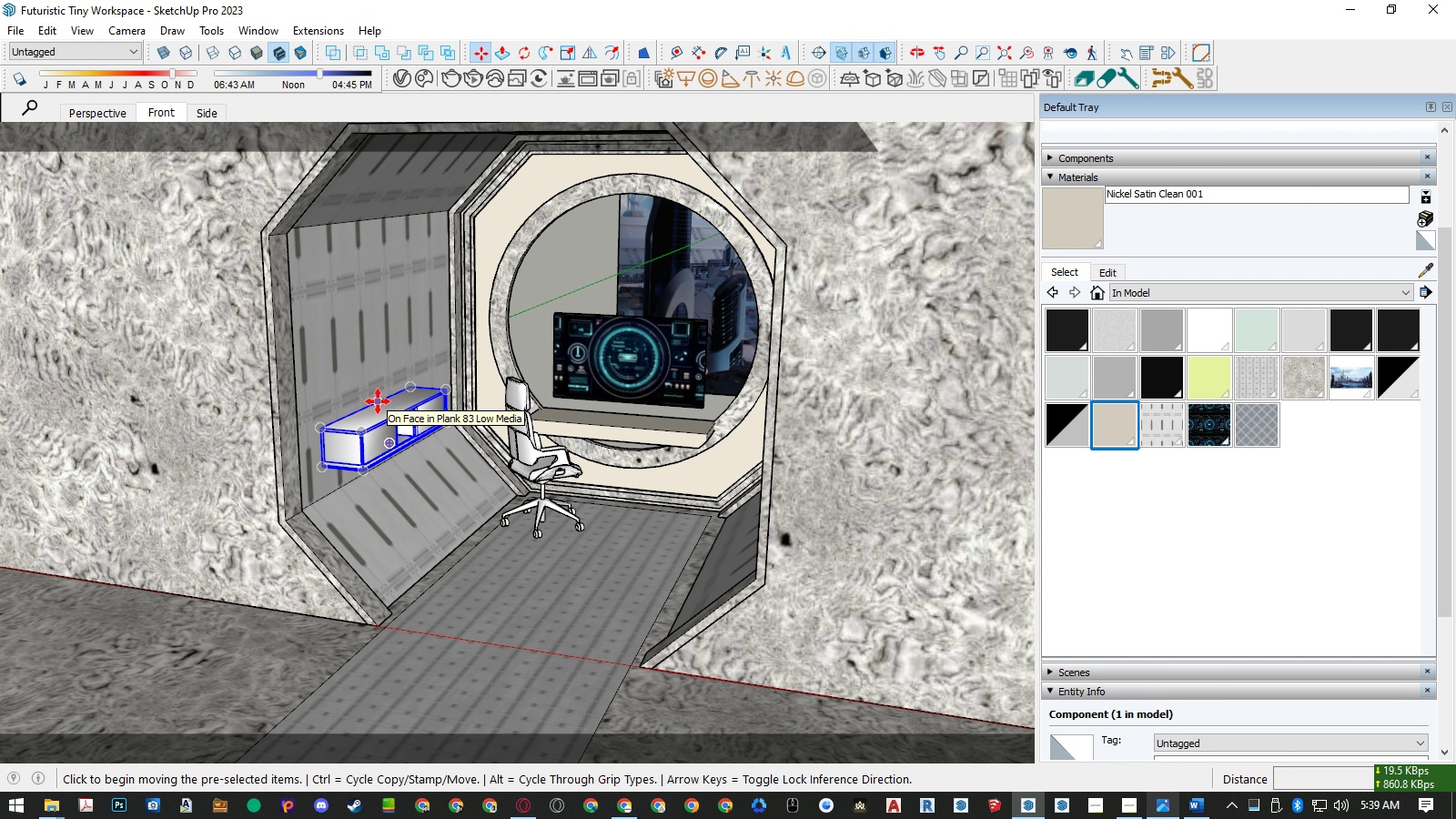 
scroll: coordinate [388, 399], scroll_direction: up, amount: 8.0
 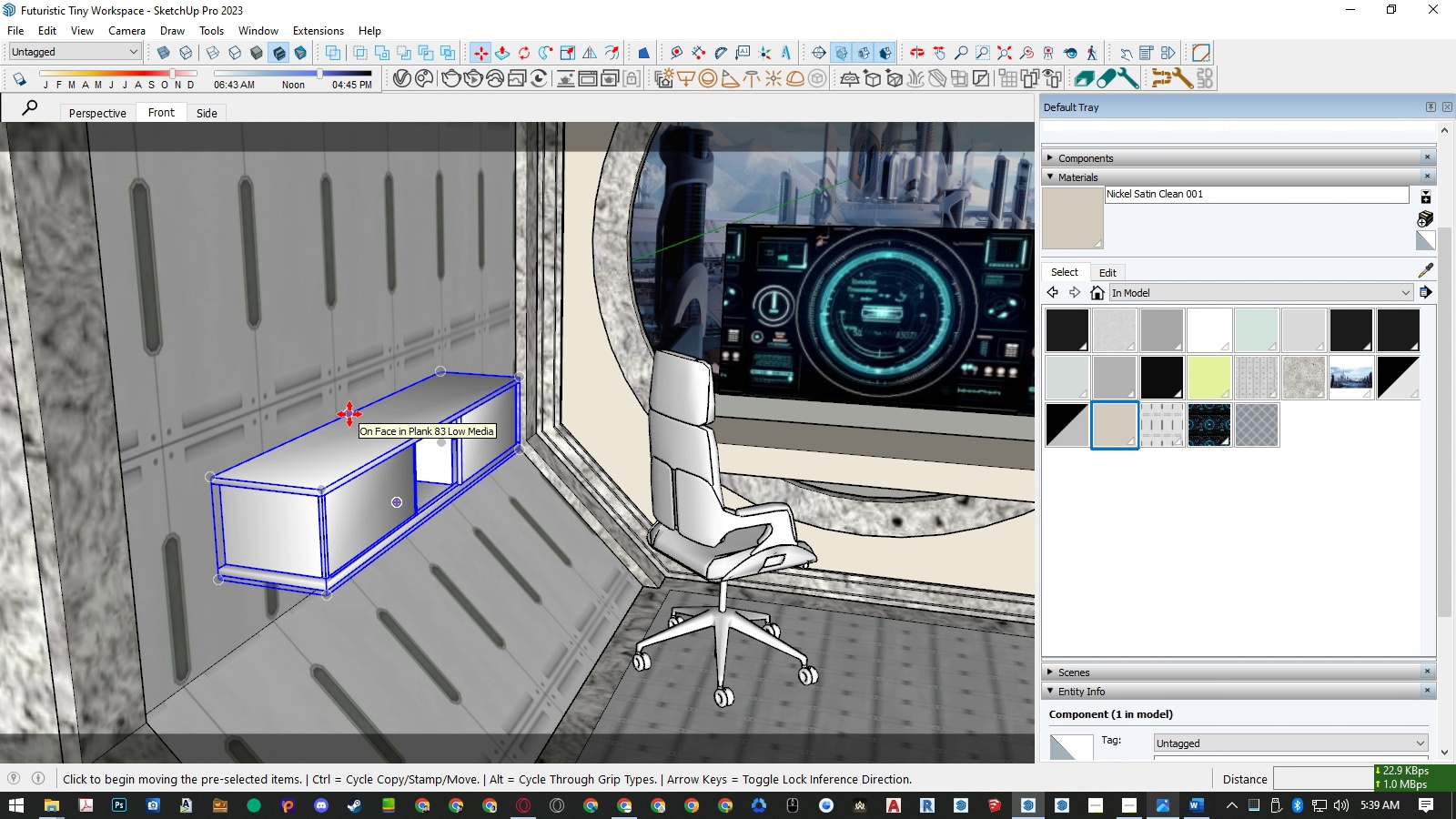 
left_click([349, 414])
 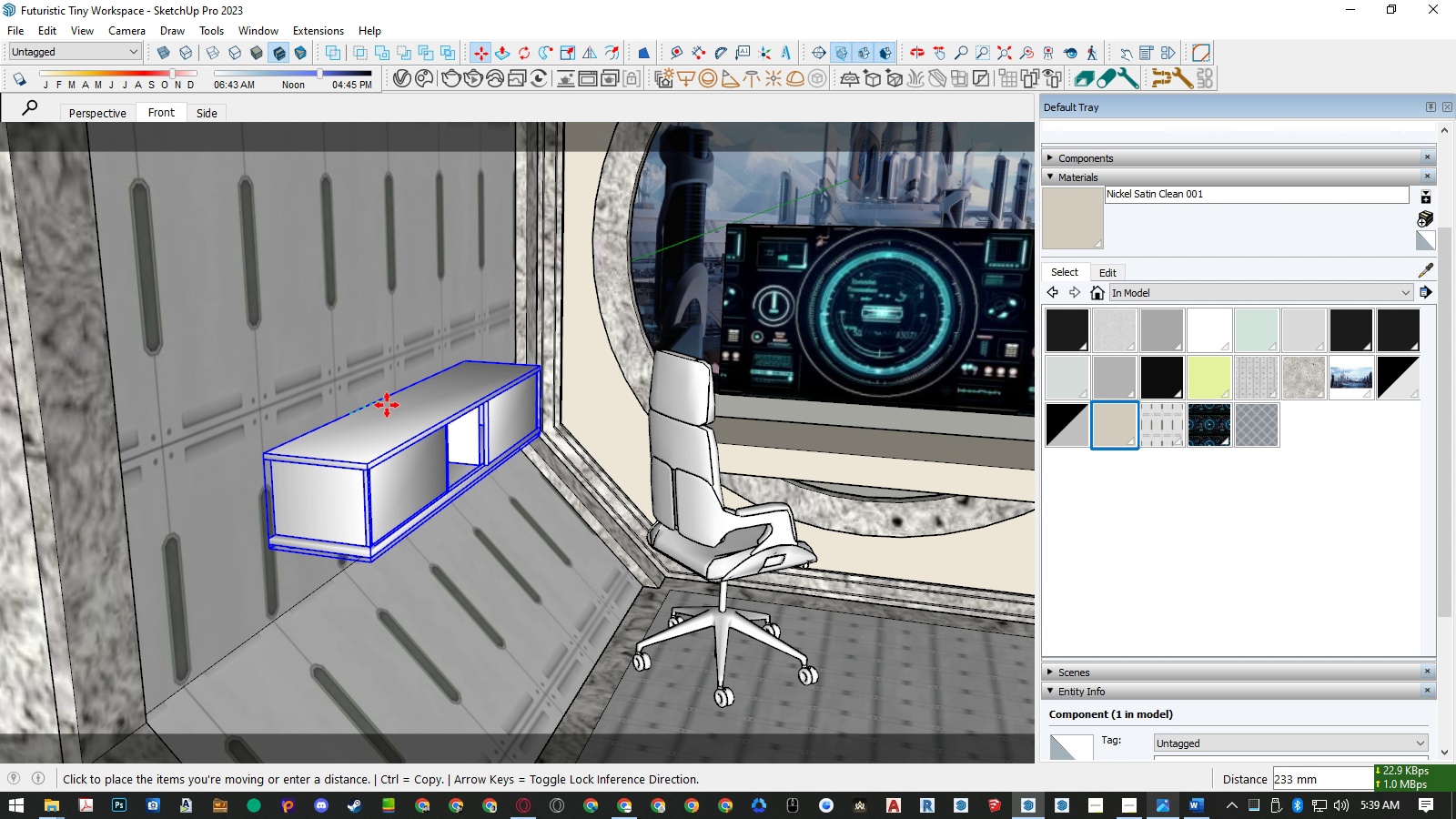 
key(ArrowLeft)
 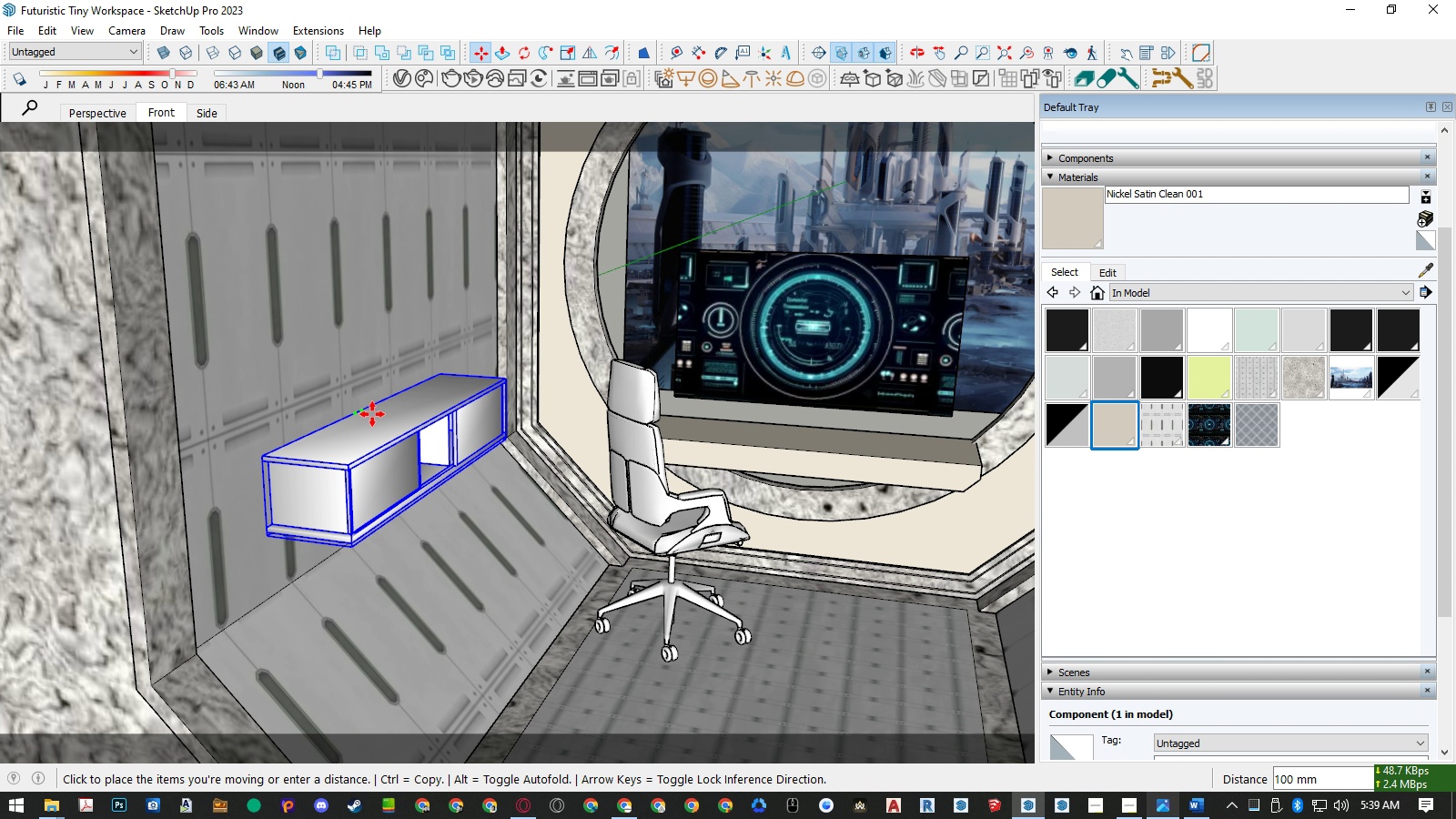 
scroll: coordinate [372, 412], scroll_direction: down, amount: 9.0
 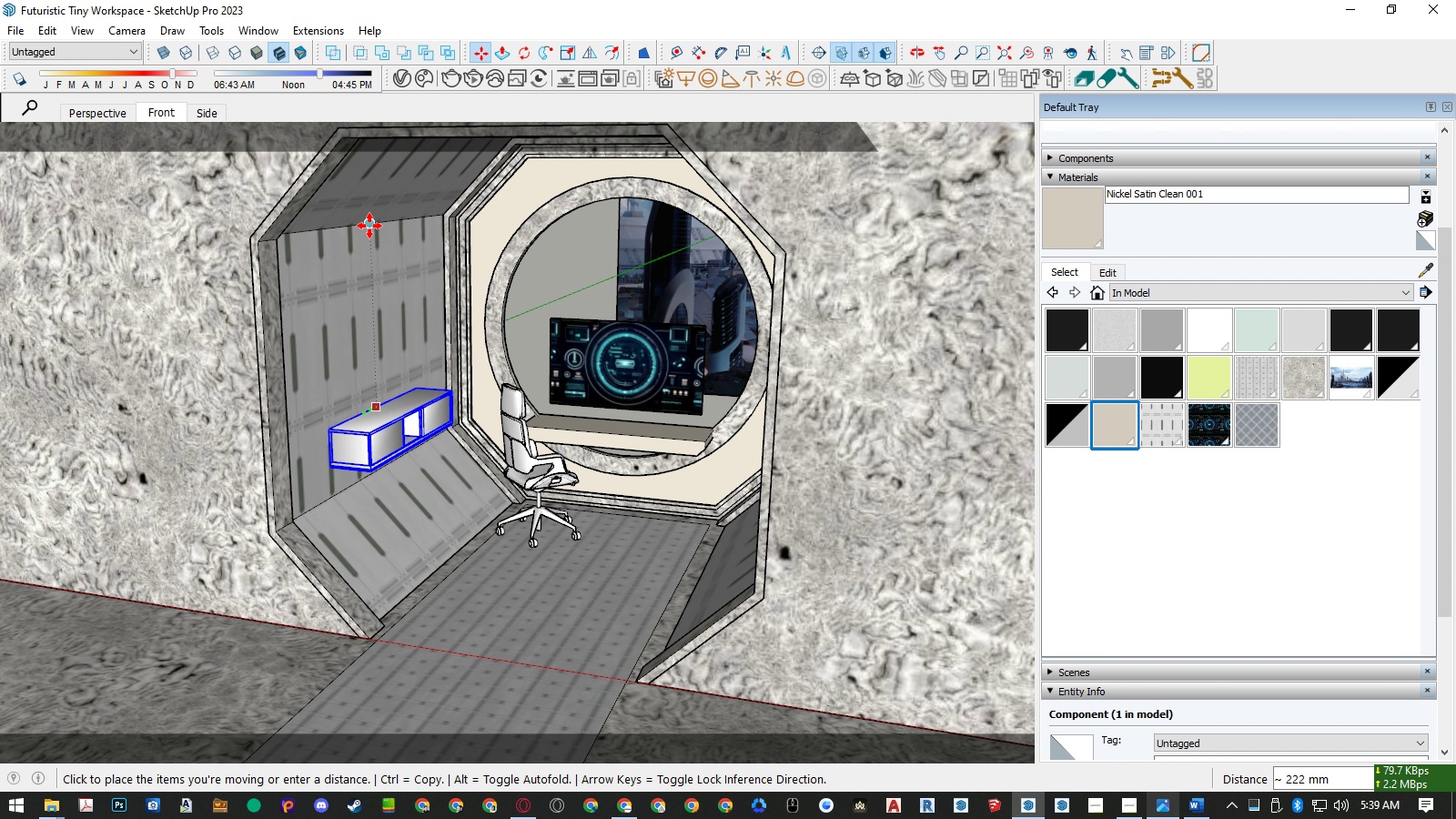 
left_click([369, 226])
 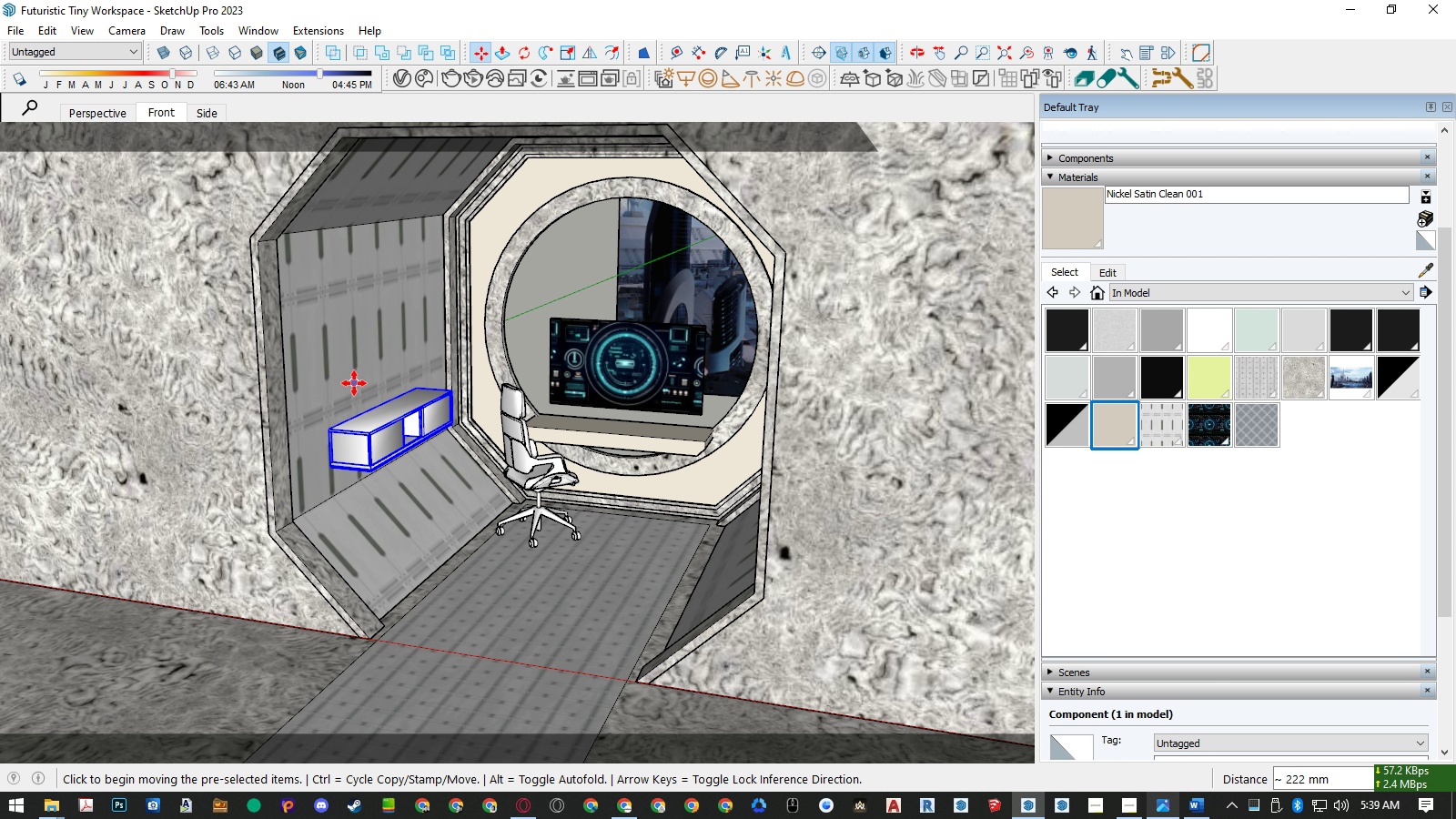 
scroll: coordinate [379, 479], scroll_direction: up, amount: 7.0
 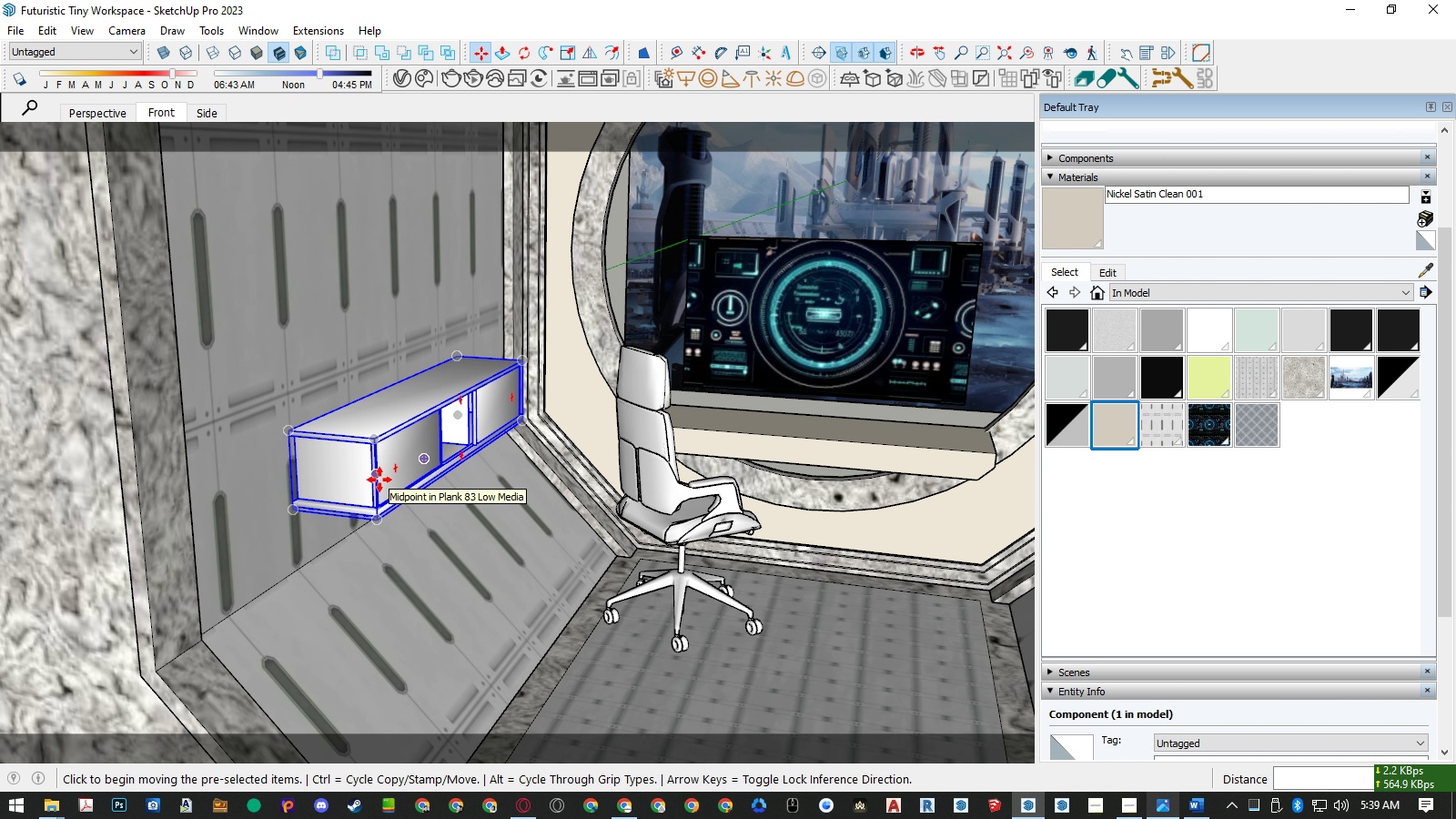 
left_click([379, 480])
 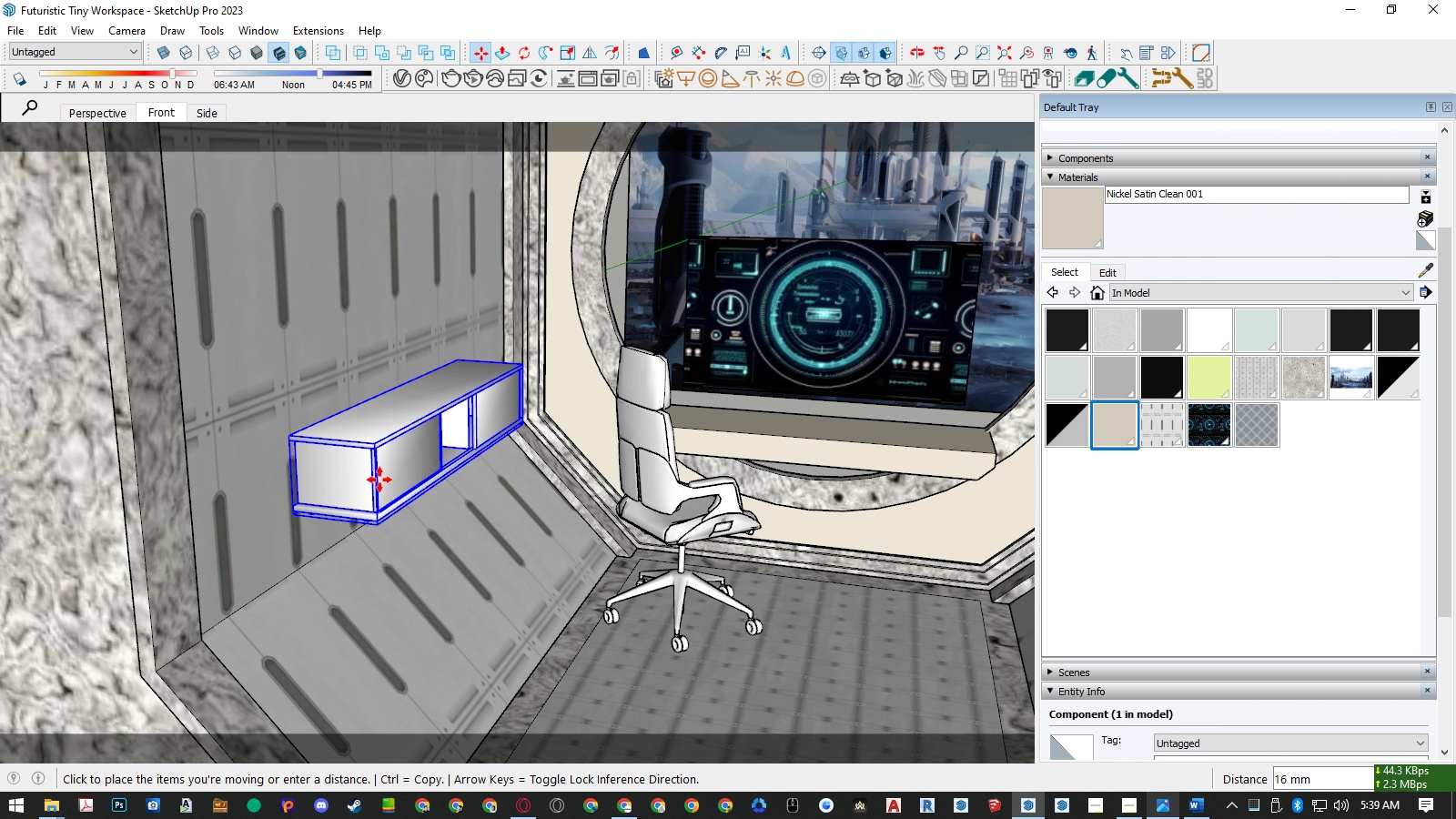 
key(ArrowUp)
 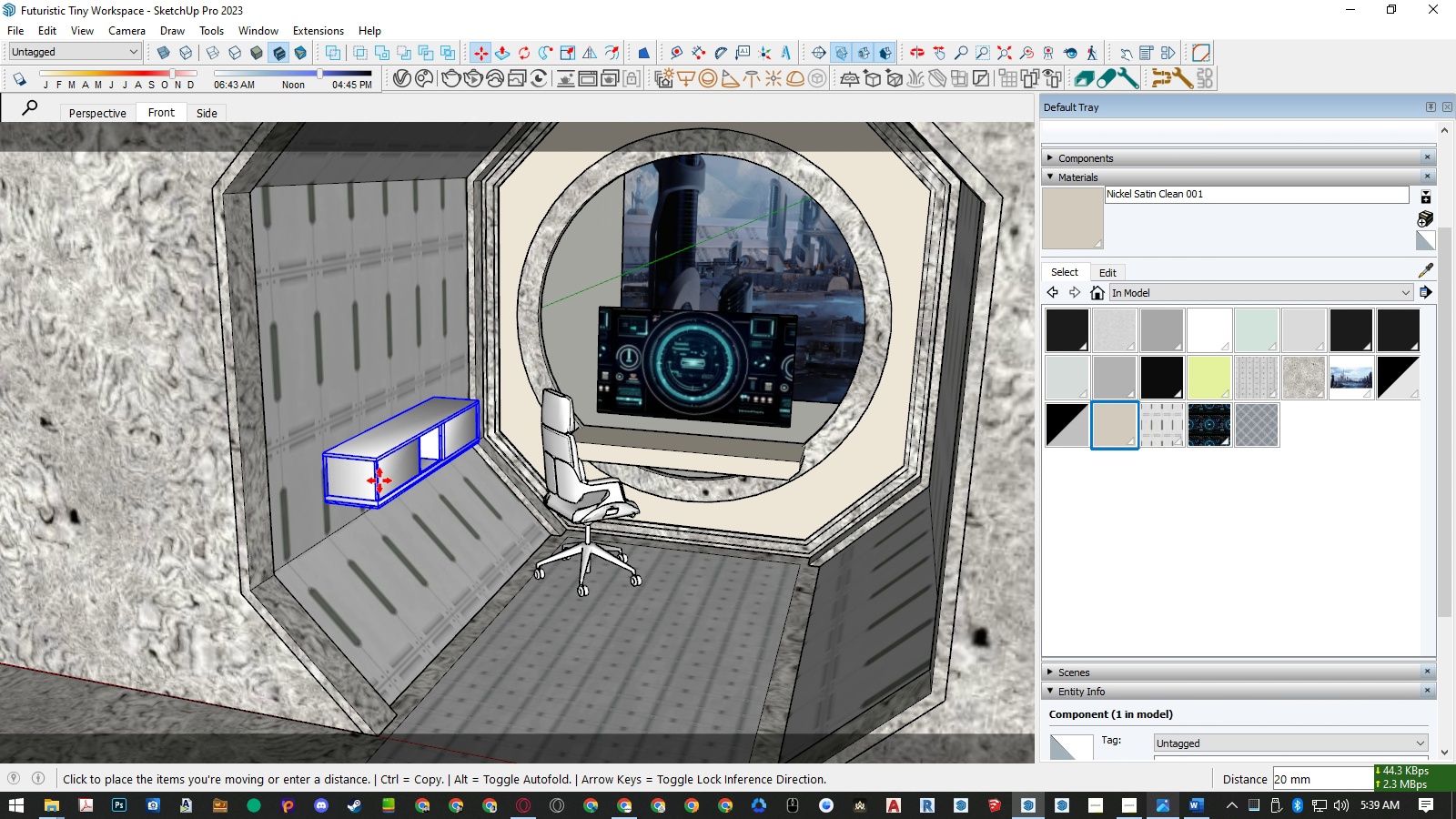 
scroll: coordinate [379, 480], scroll_direction: down, amount: 5.0
 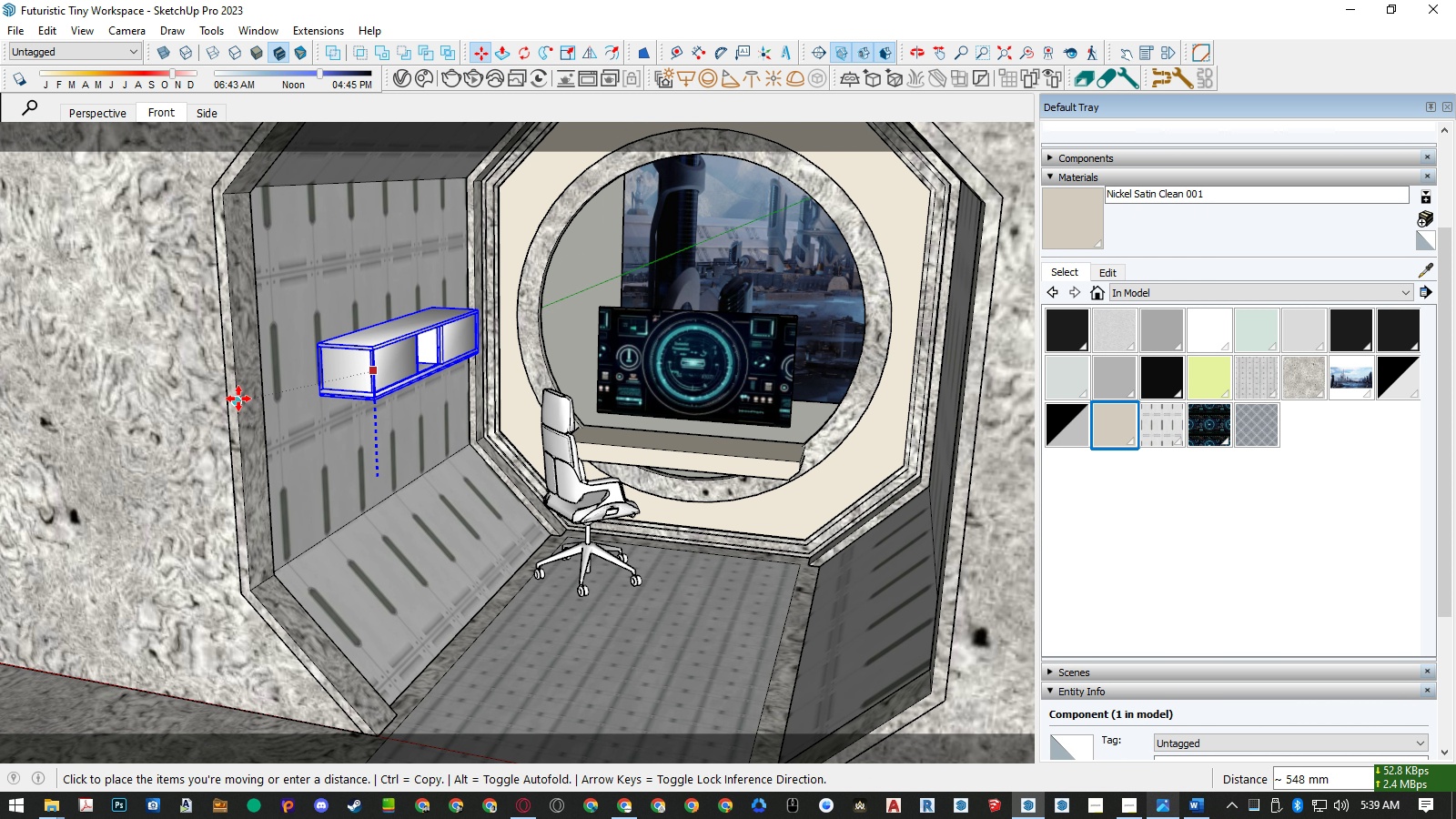 
left_click([238, 399])
 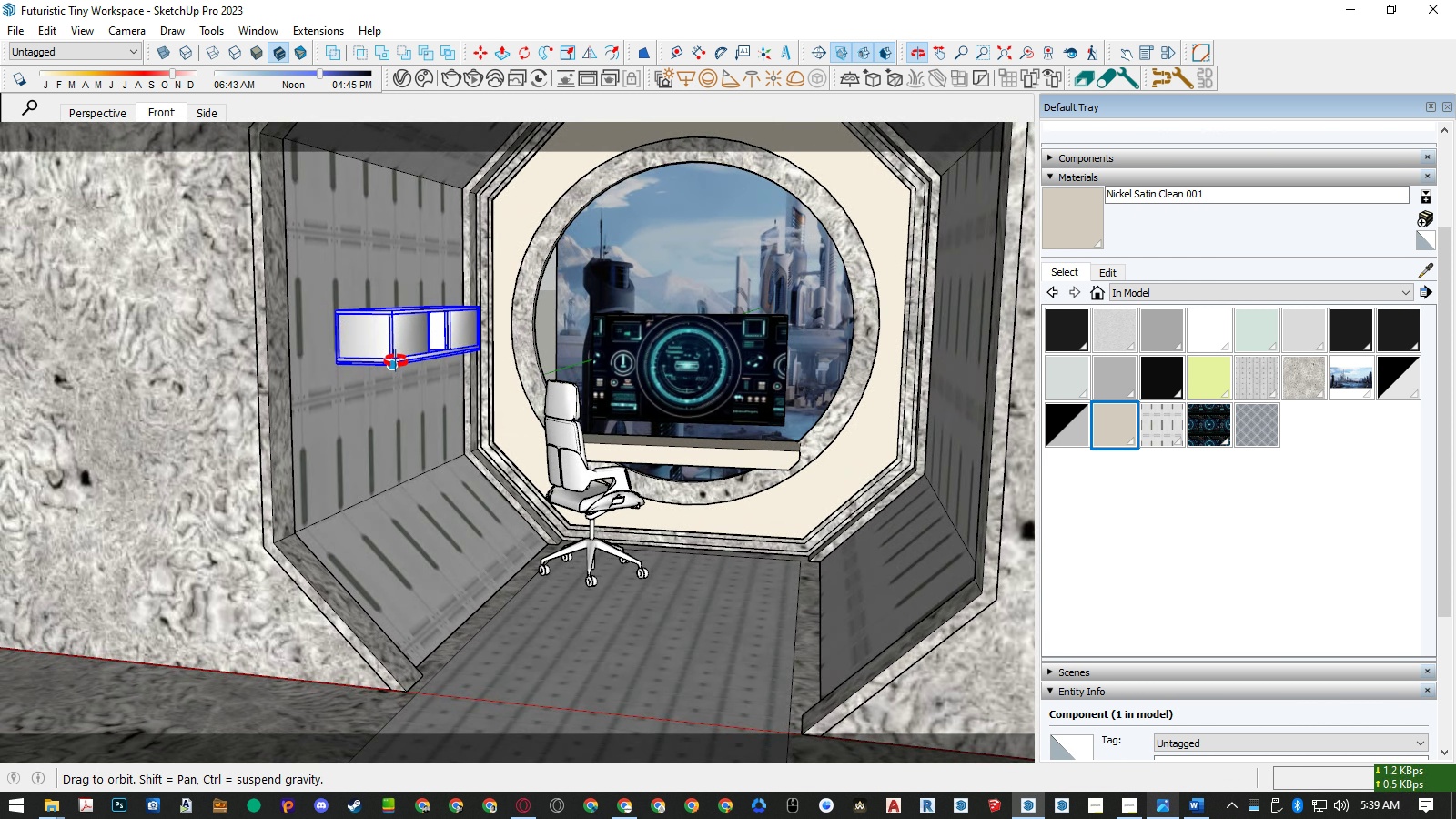 
scroll: coordinate [404, 369], scroll_direction: down, amount: 1.0
 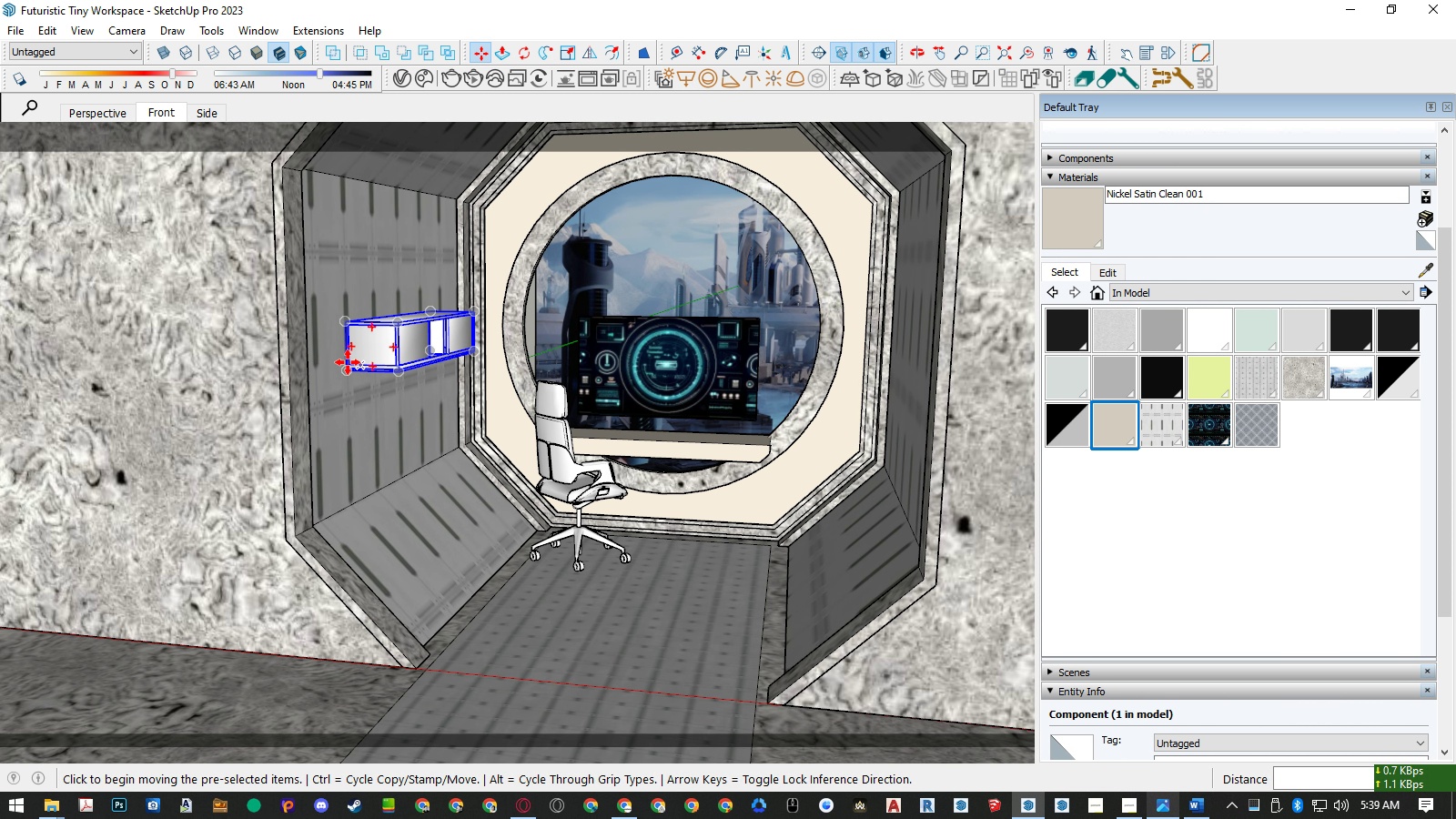 
scroll: coordinate [348, 362], scroll_direction: up, amount: 4.0
 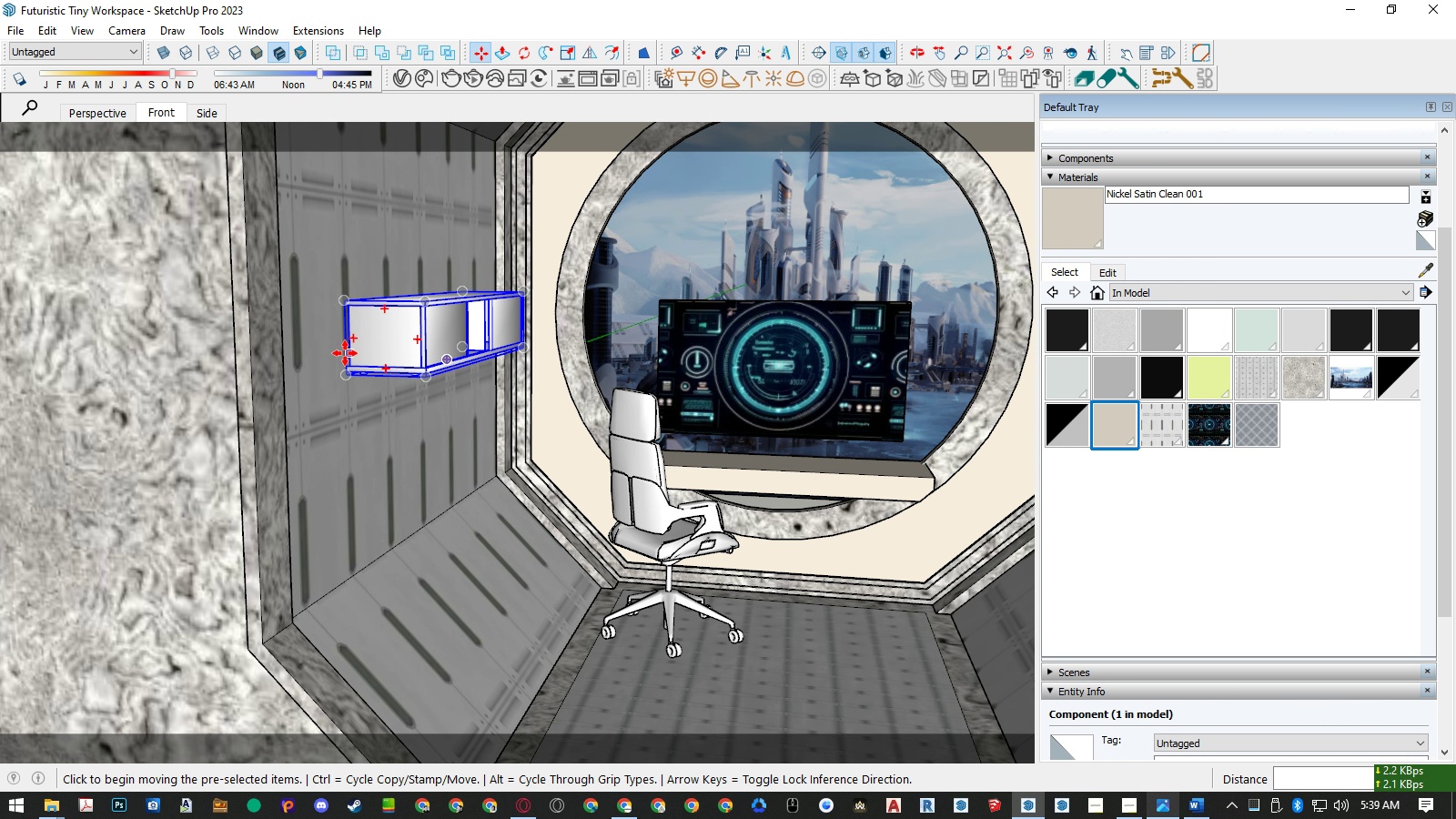 
key(M)
 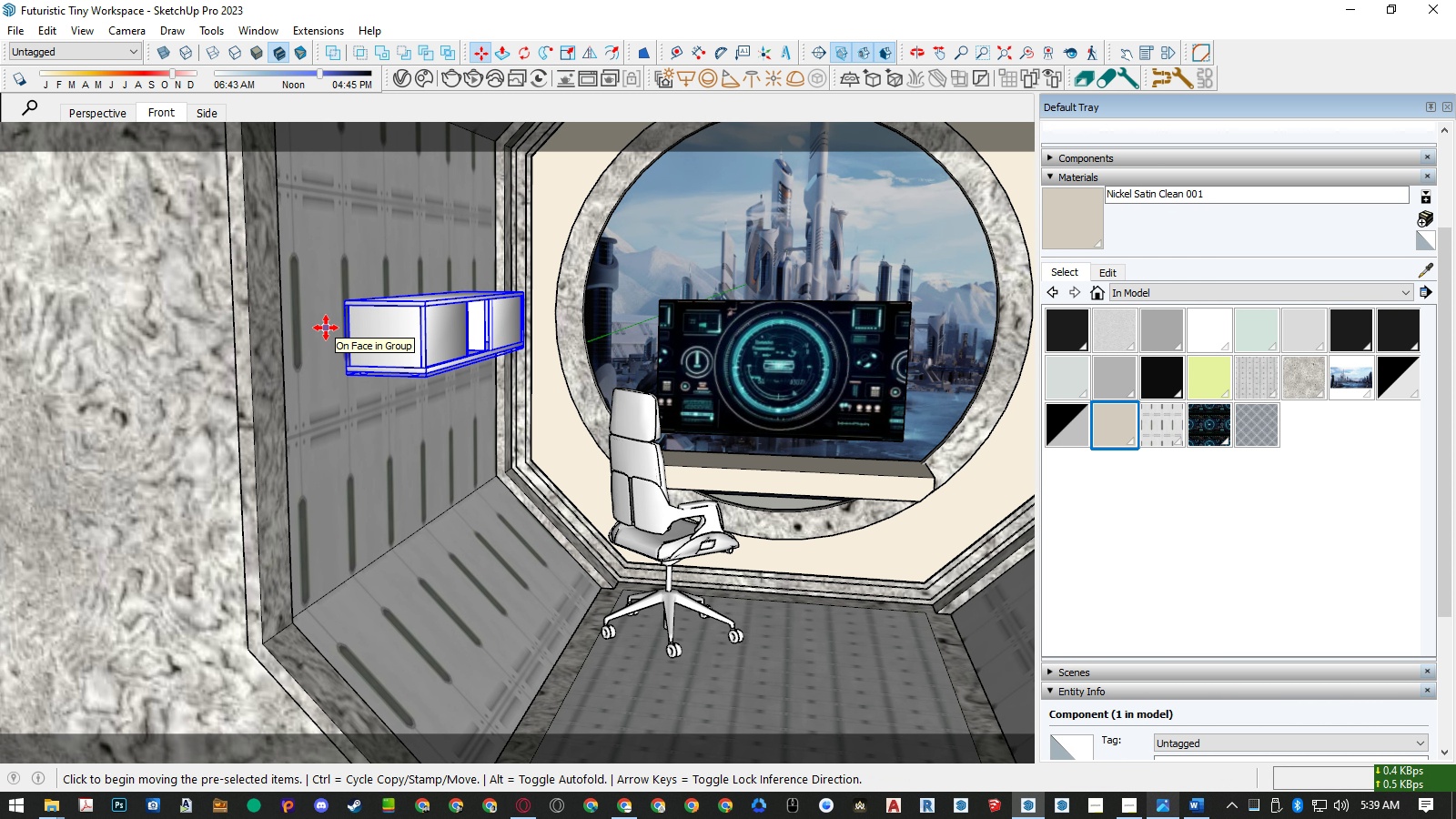 
key(Space)
 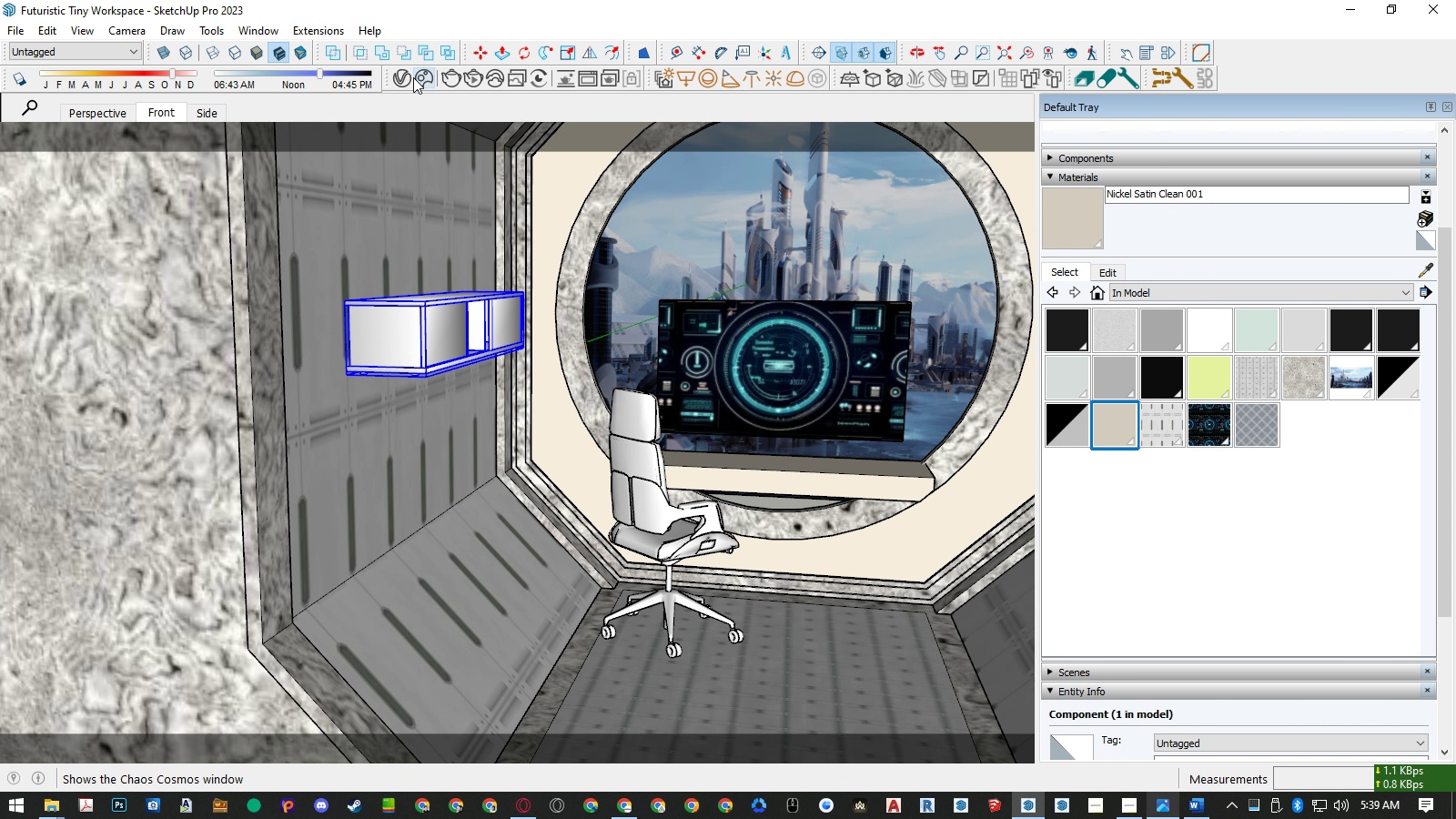 
left_click([410, 76])
 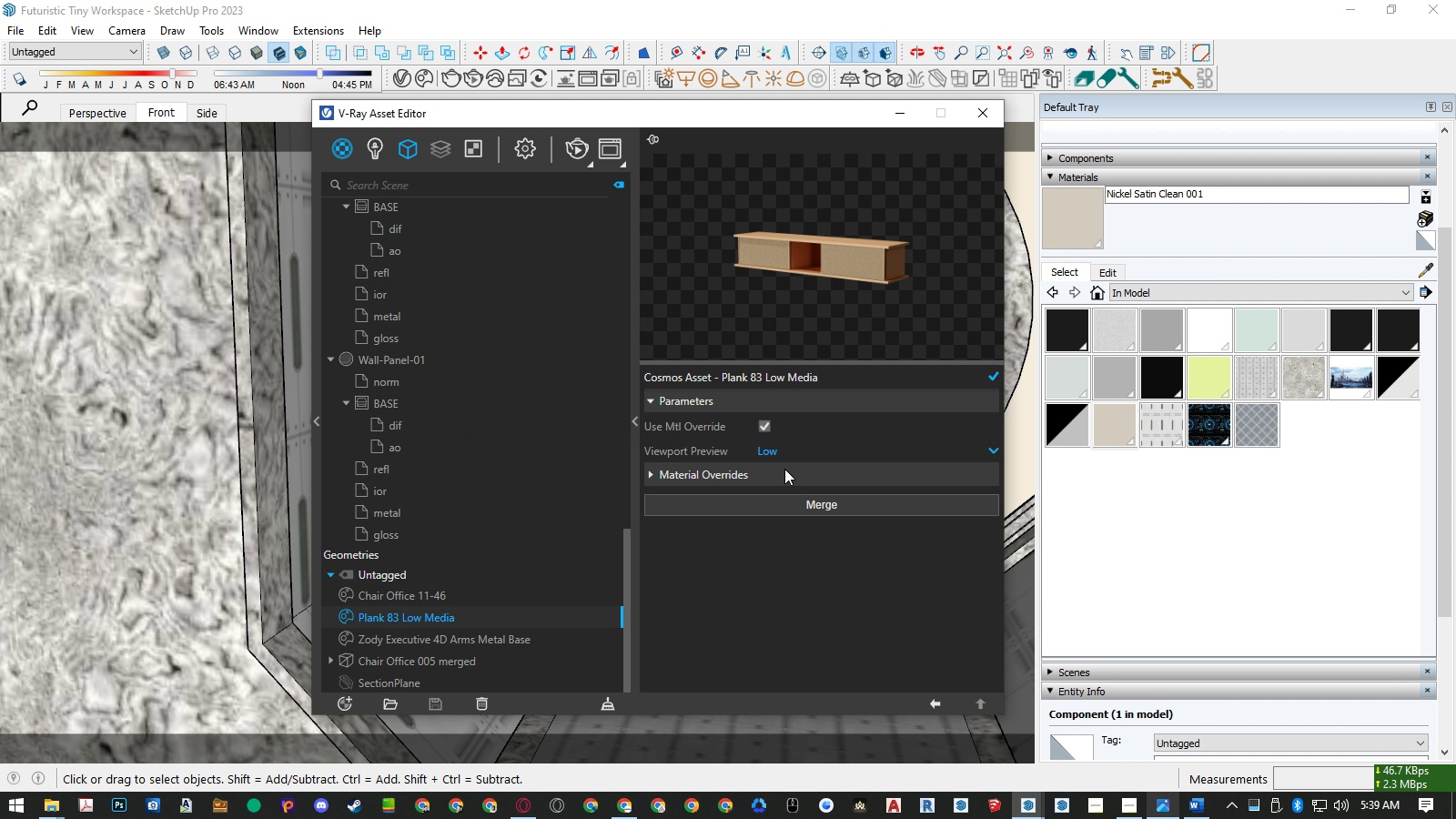 
left_click([814, 505])
 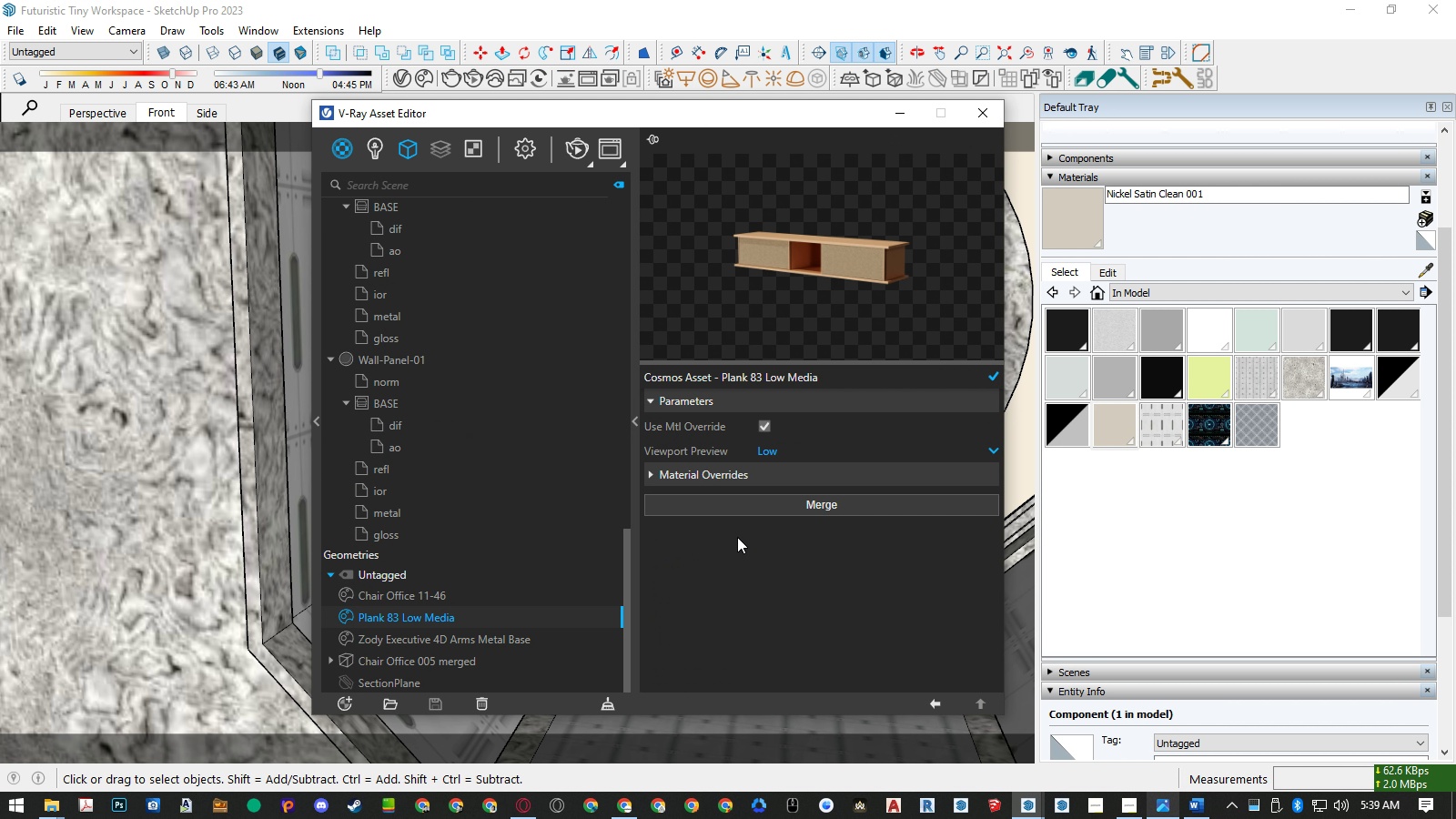 
mouse_move([751, 547])
 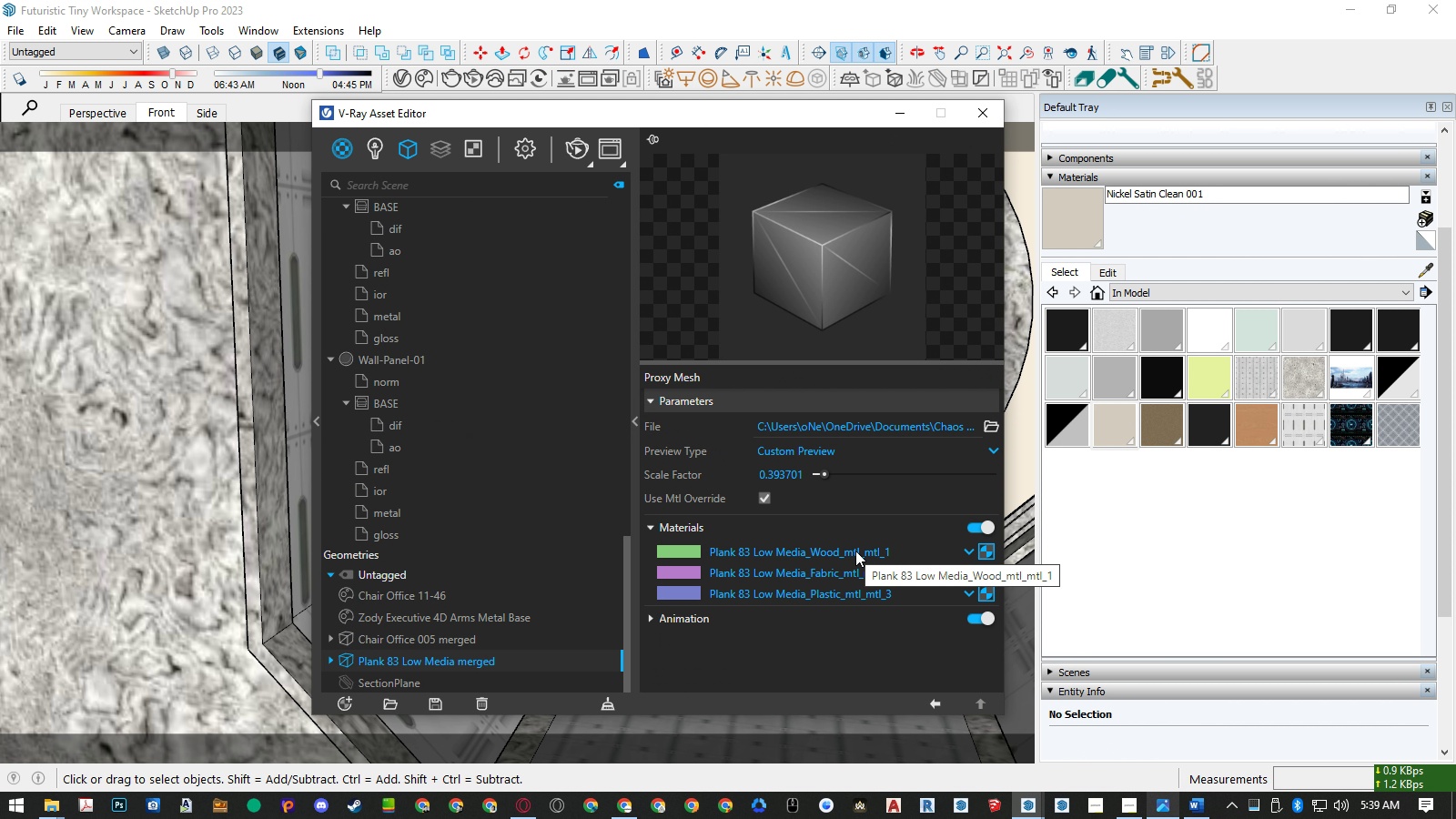 
left_click([855, 551])
 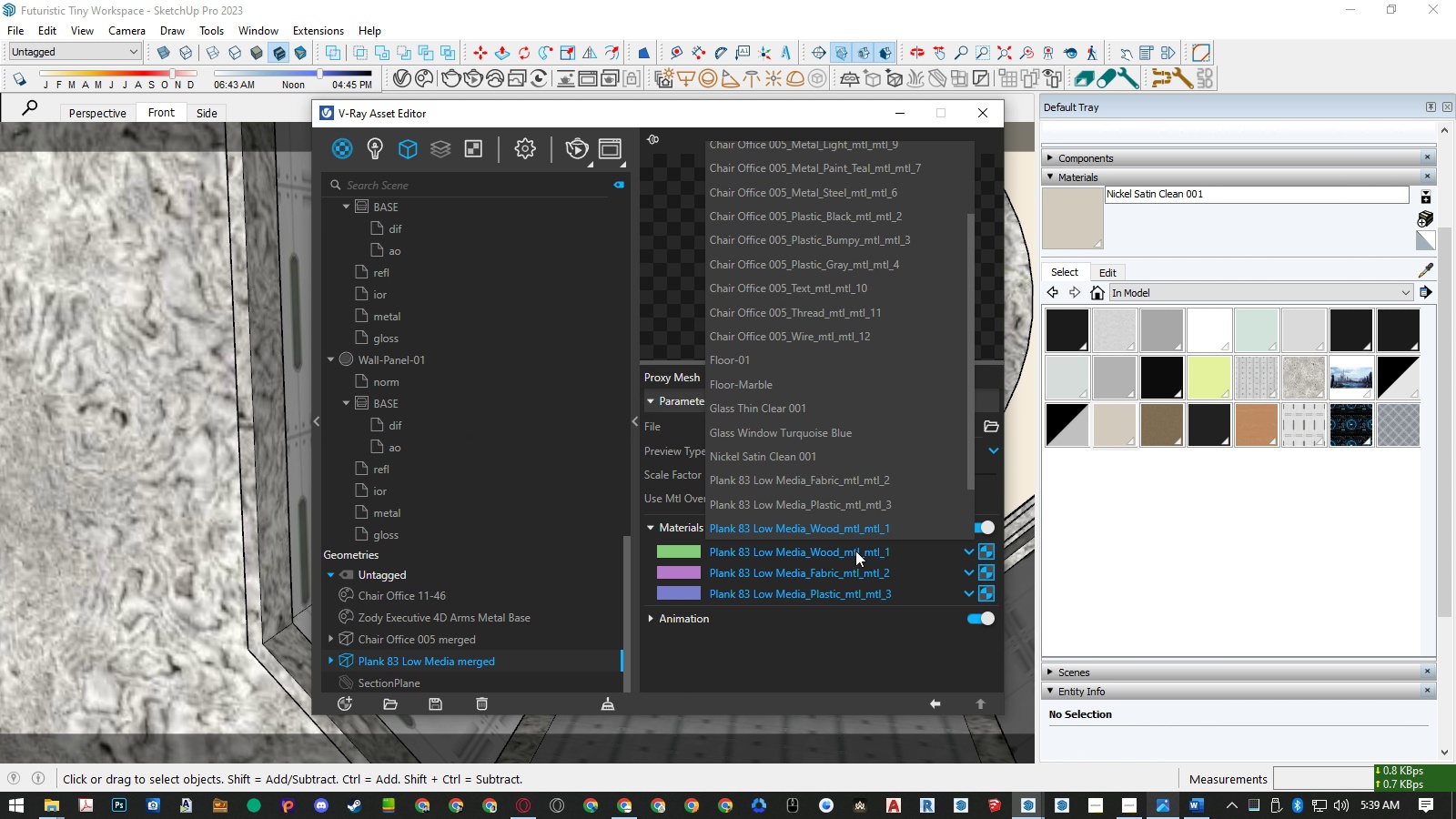 
scroll: coordinate [856, 504], scroll_direction: down, amount: 4.0
 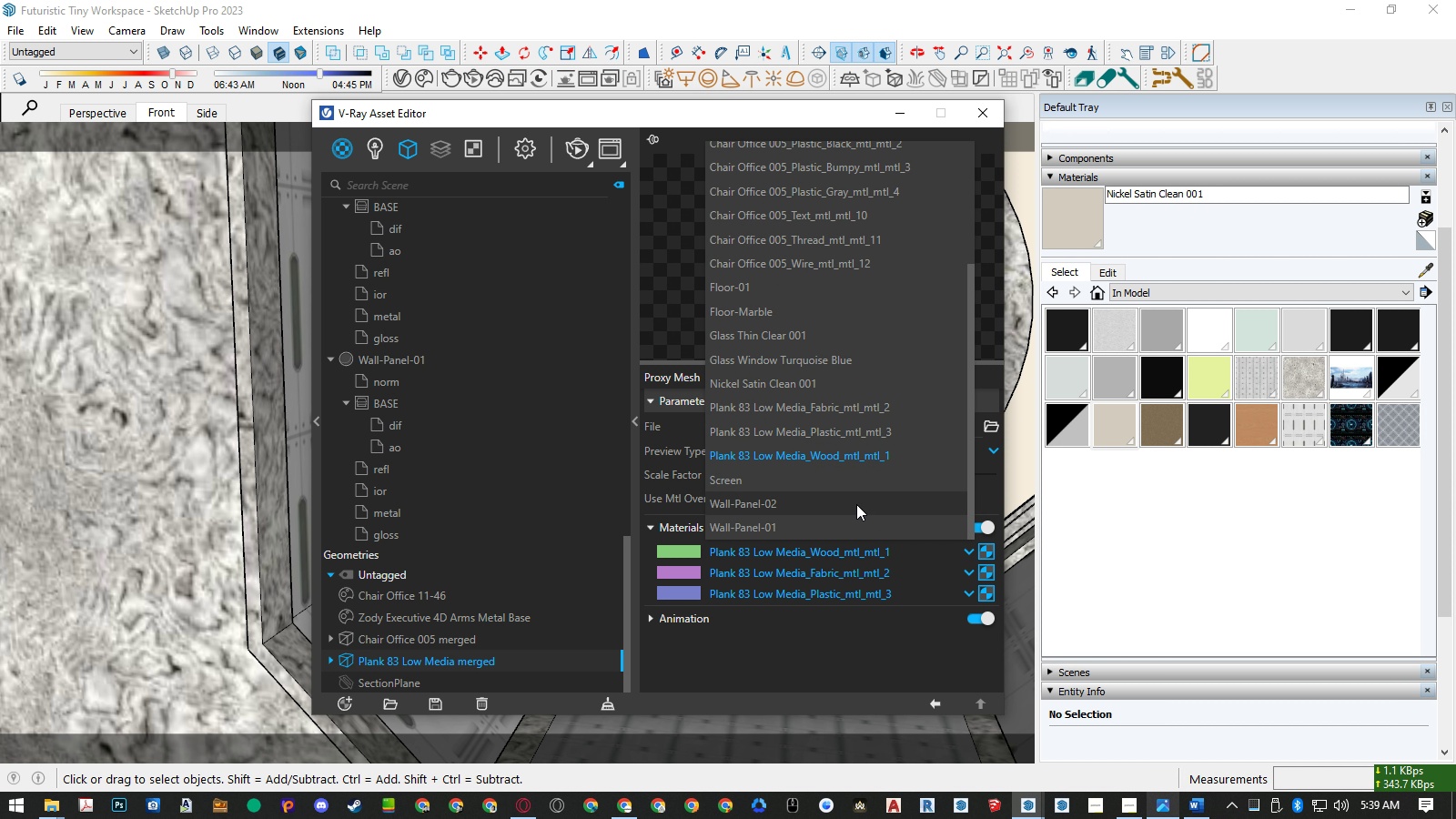 
scroll: coordinate [856, 504], scroll_direction: up, amount: 5.0
 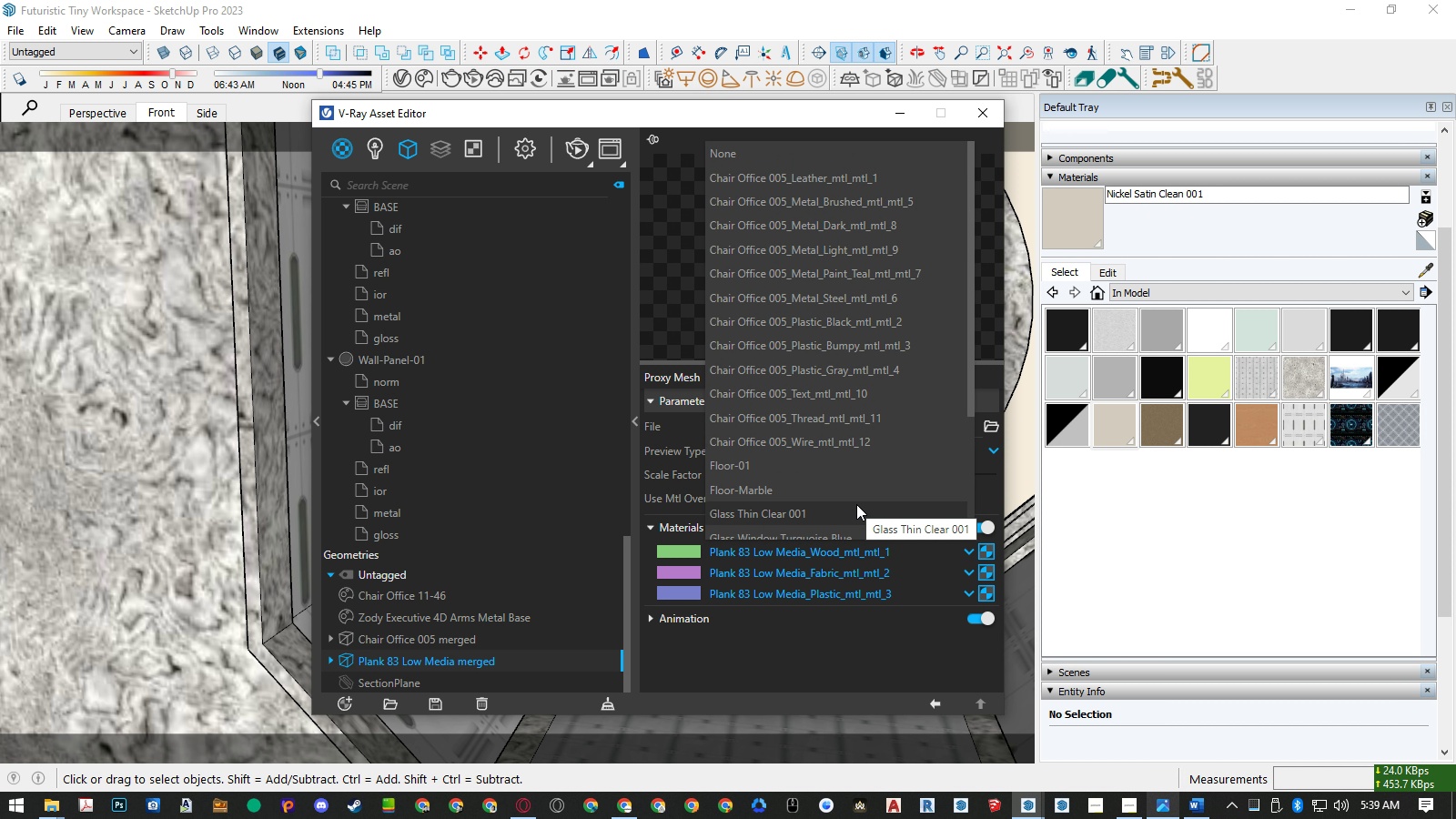 
scroll: coordinate [856, 504], scroll_direction: down, amount: 5.0
 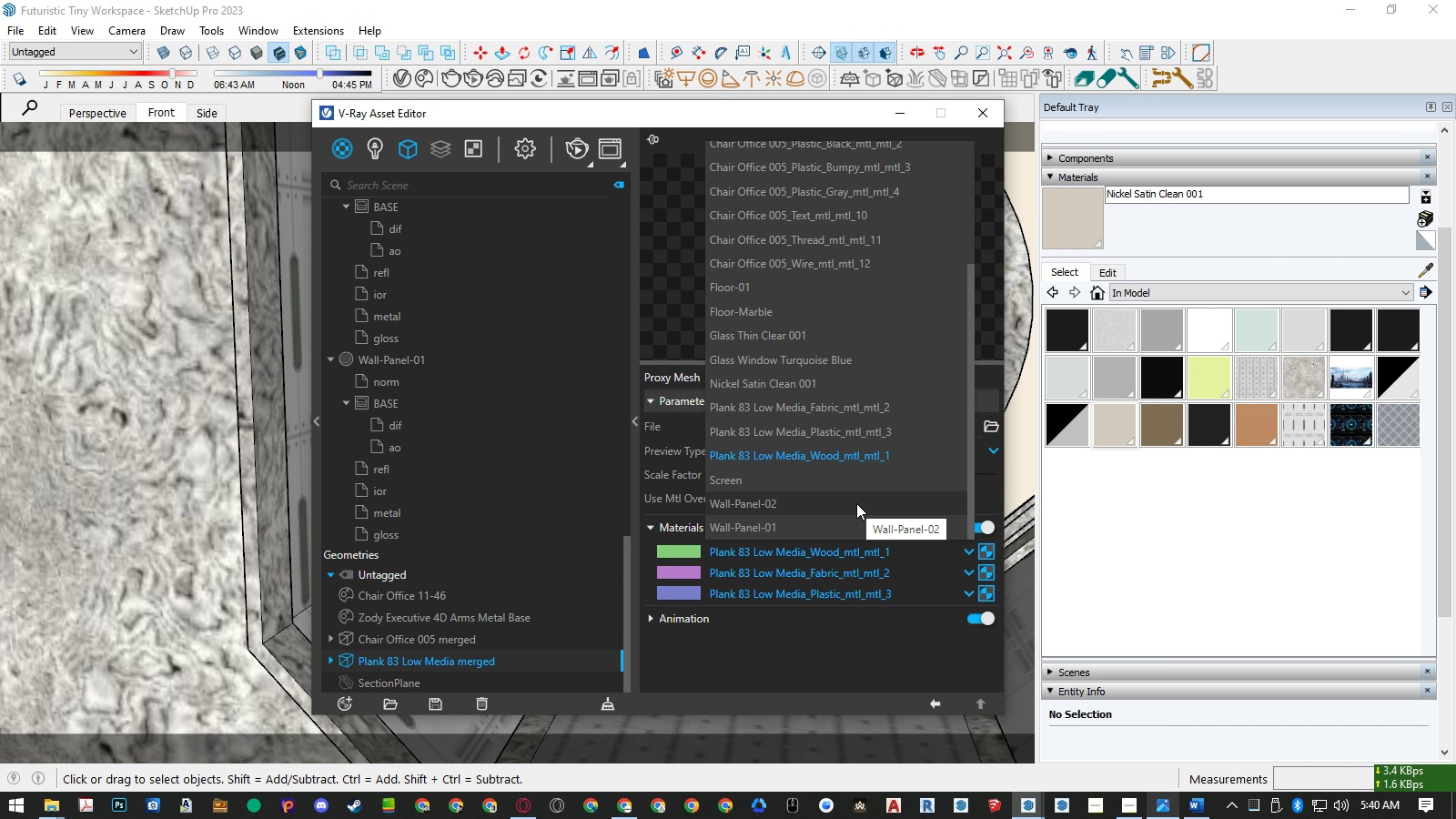 
wait(6.61)
 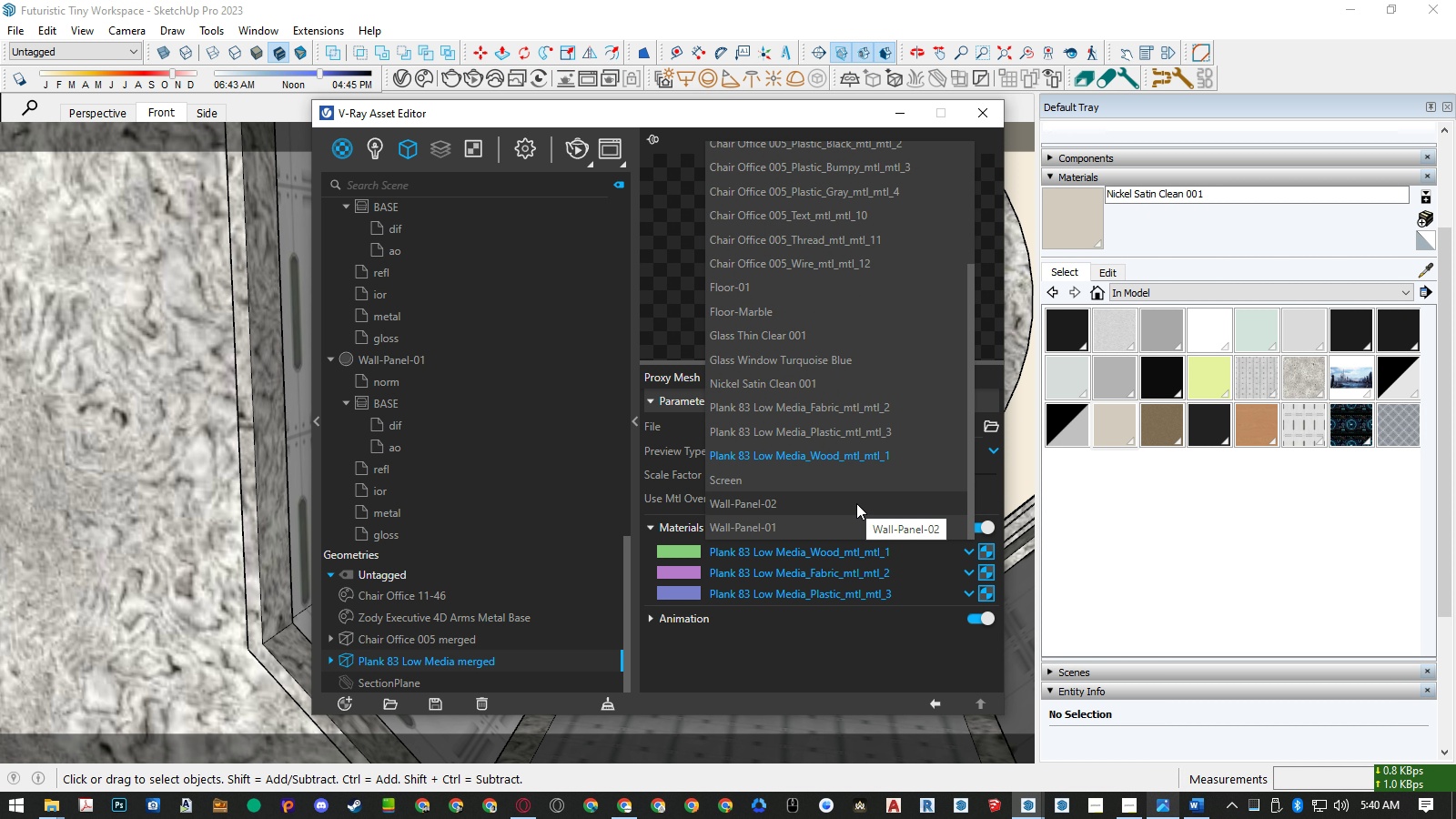 
left_click([830, 381])
 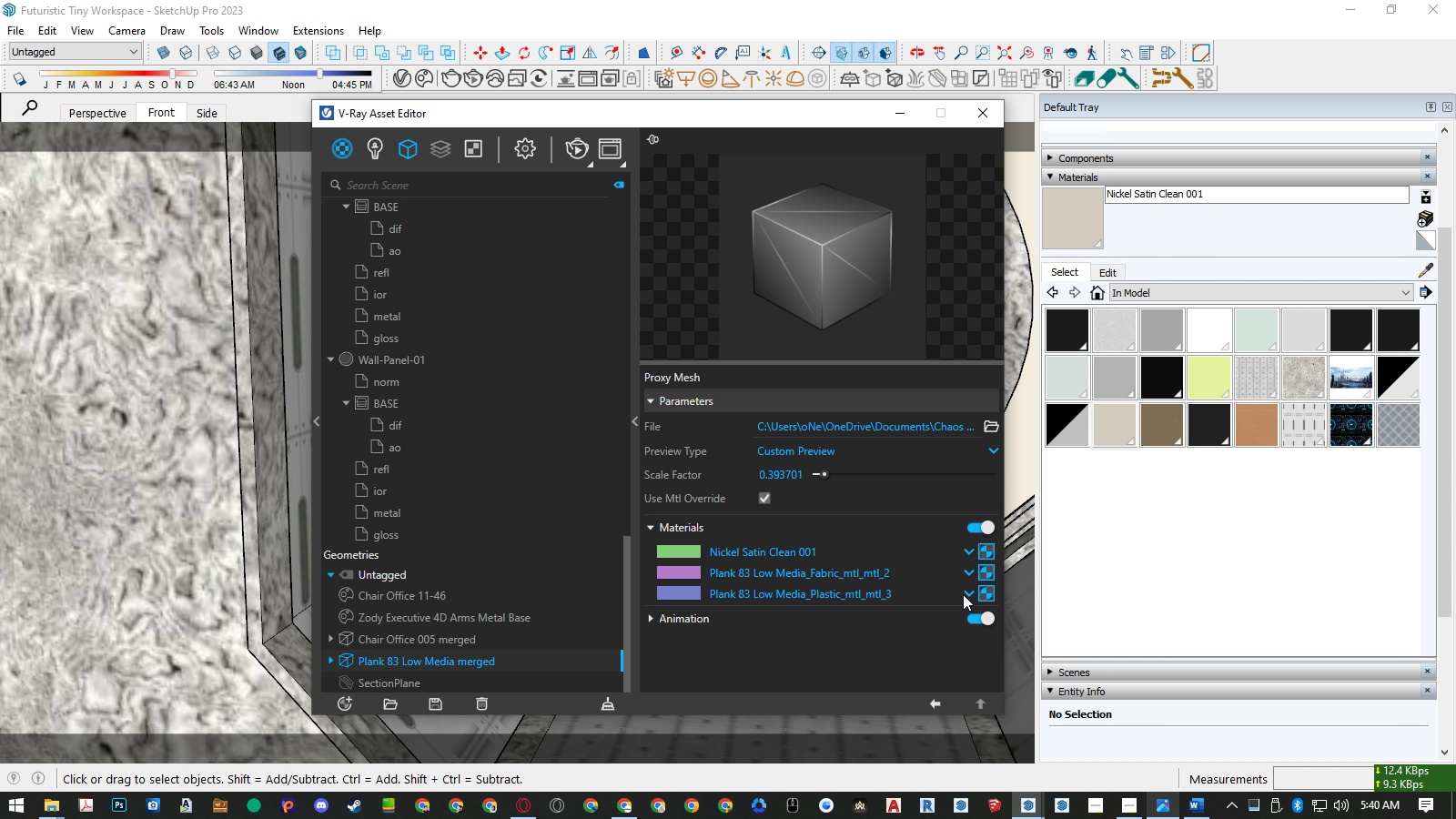 
left_click([968, 592])
 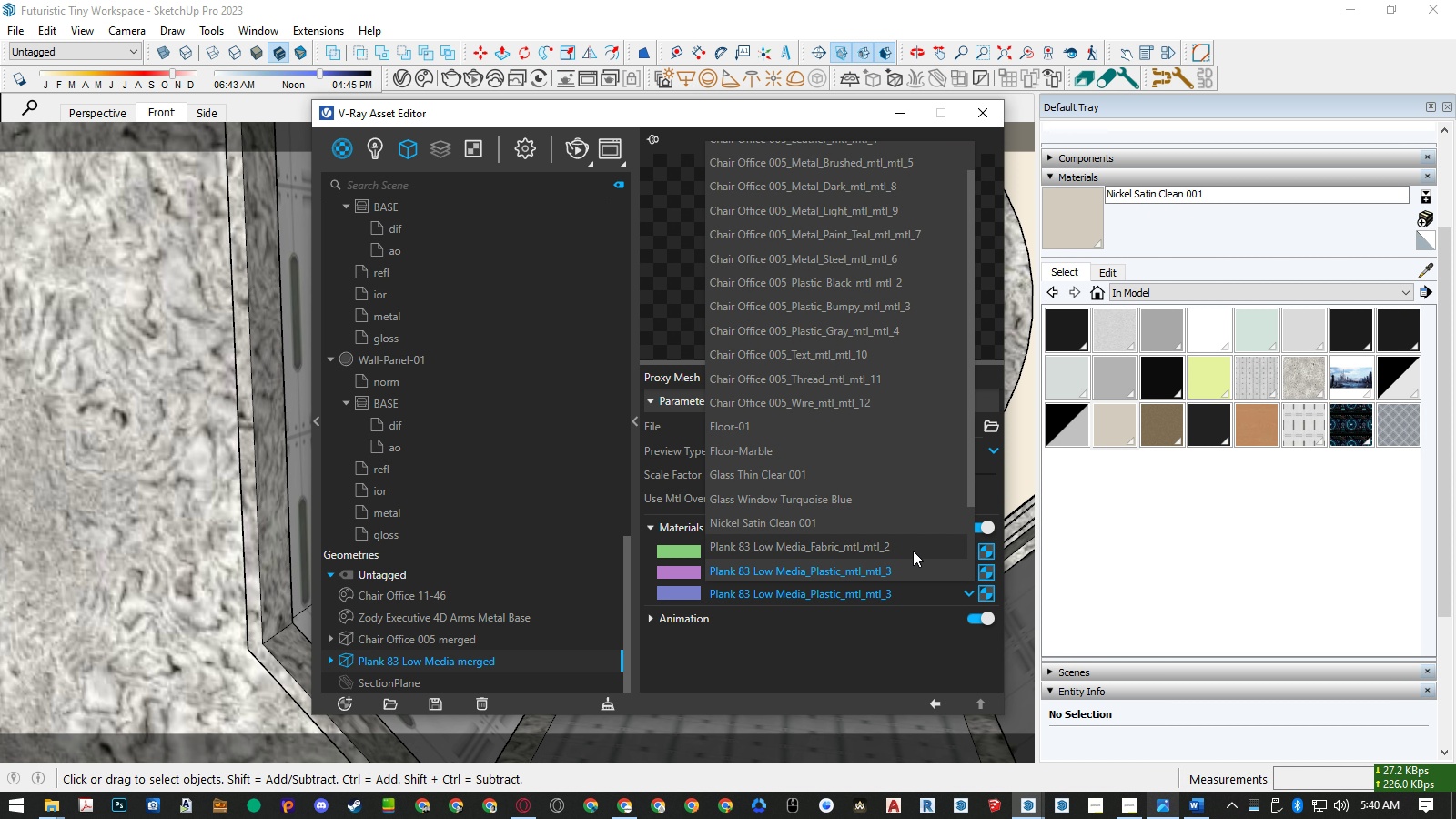 
left_click([864, 521])
 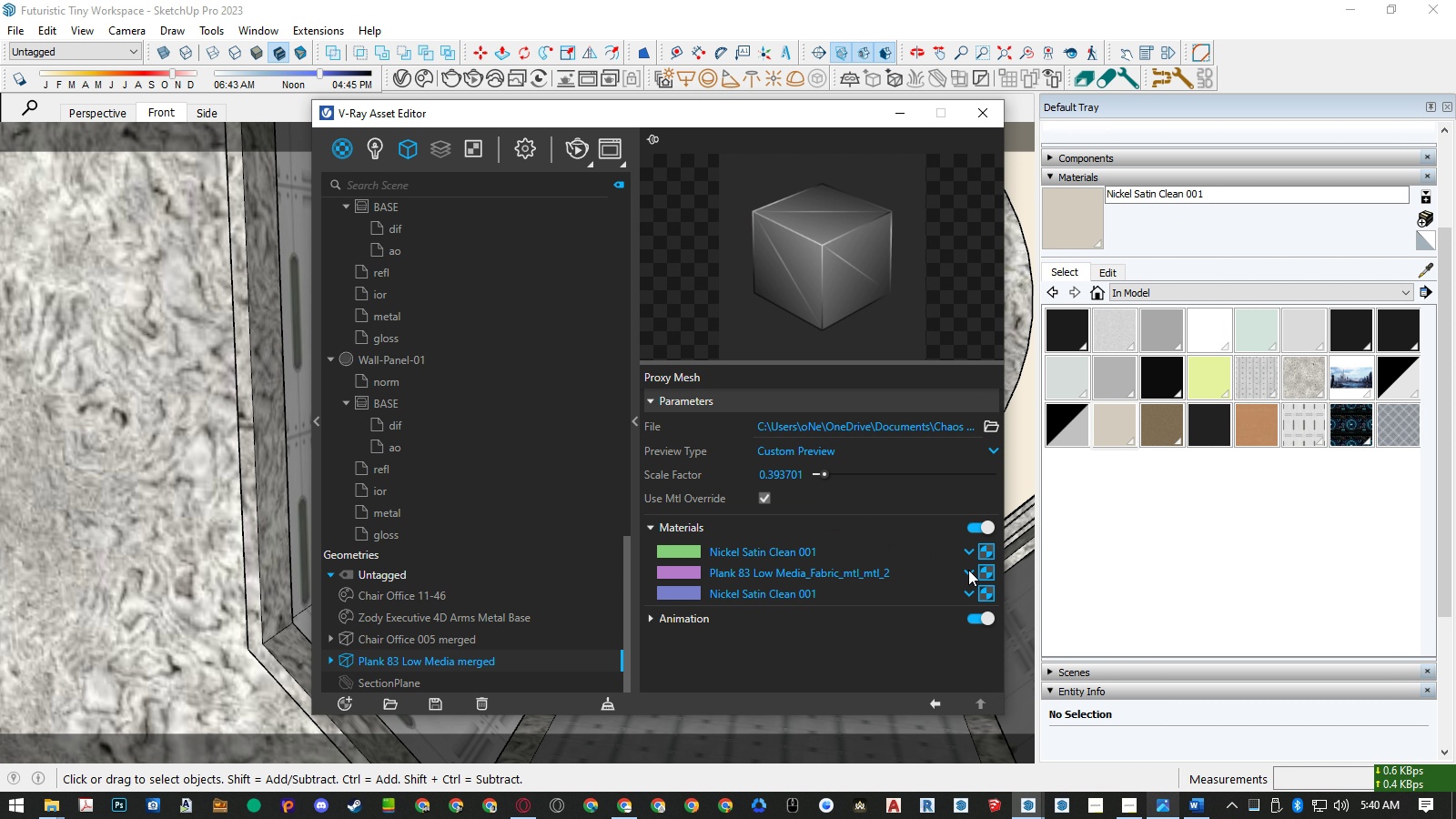 
left_click([969, 570])
 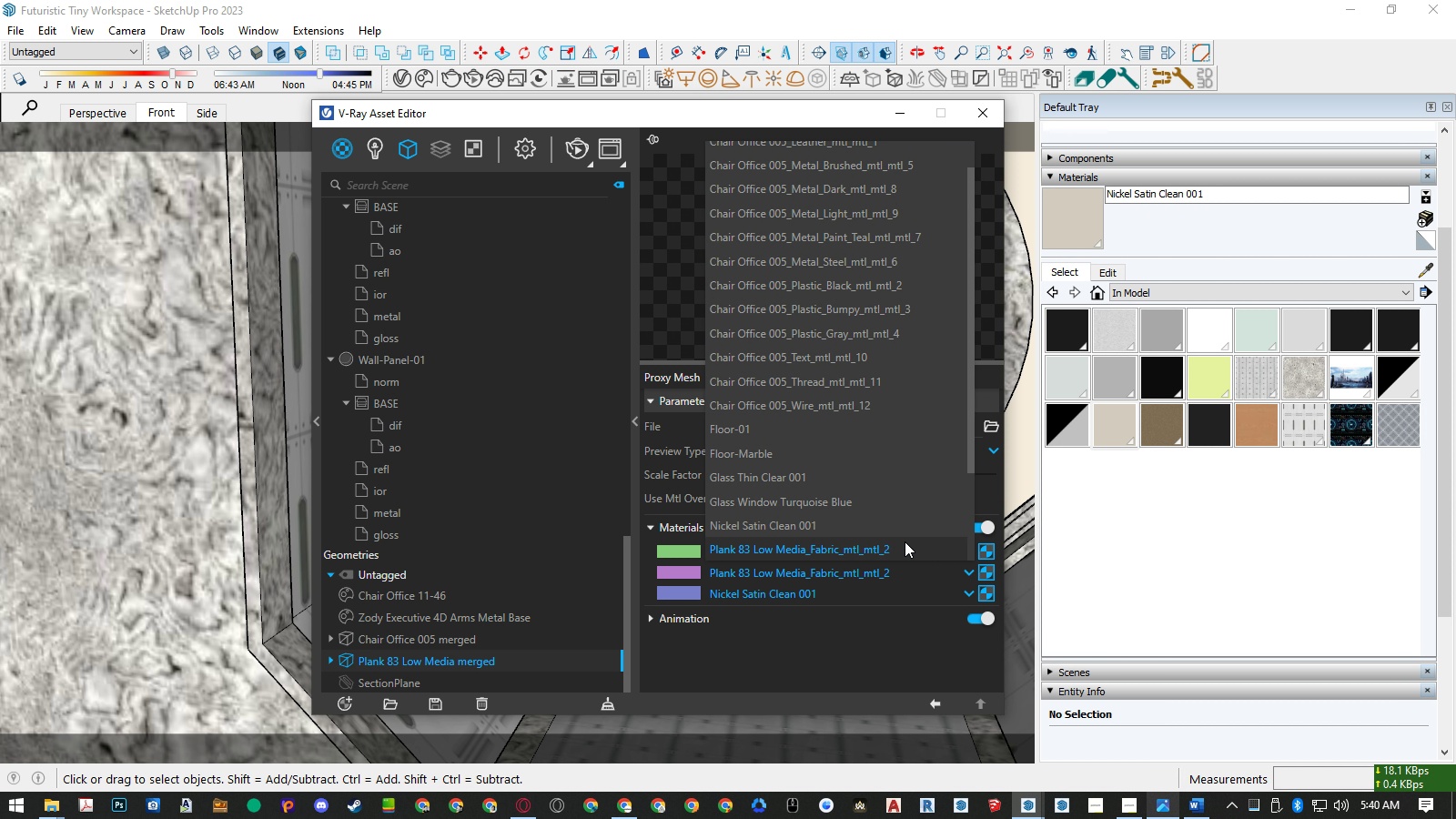 
mouse_move([886, 553])
 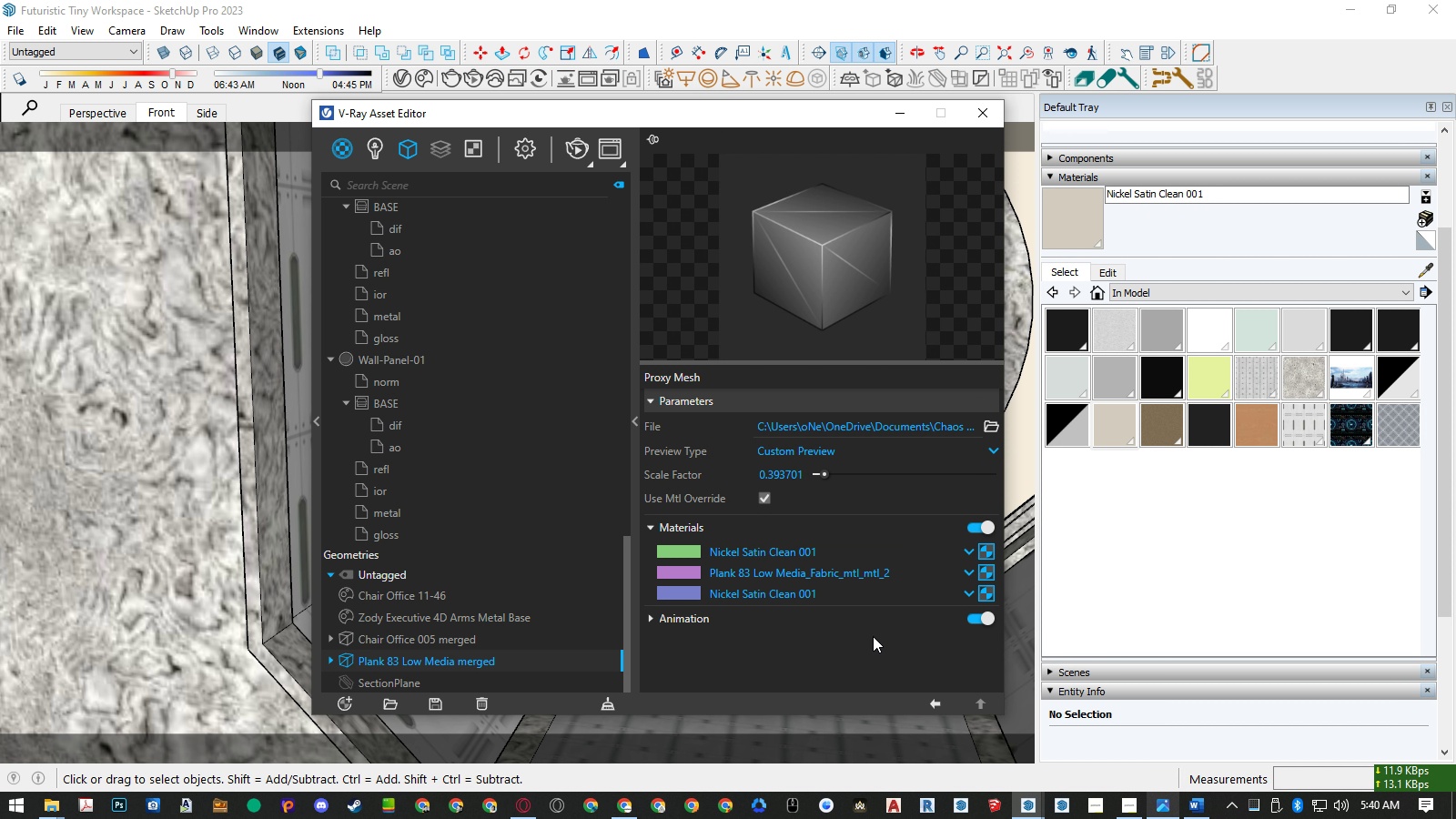 
left_click([873, 636])
 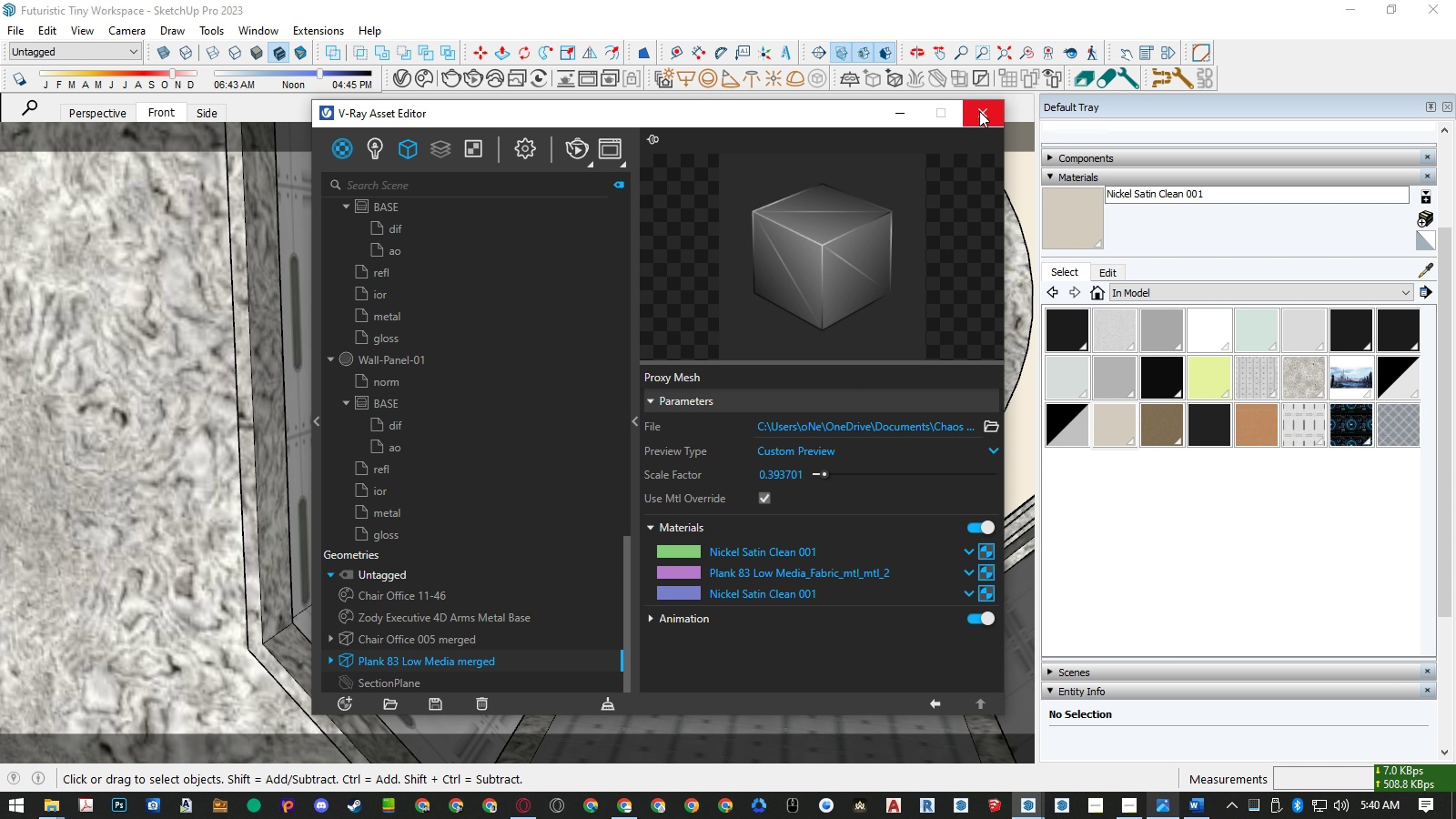 
left_click([979, 111])
 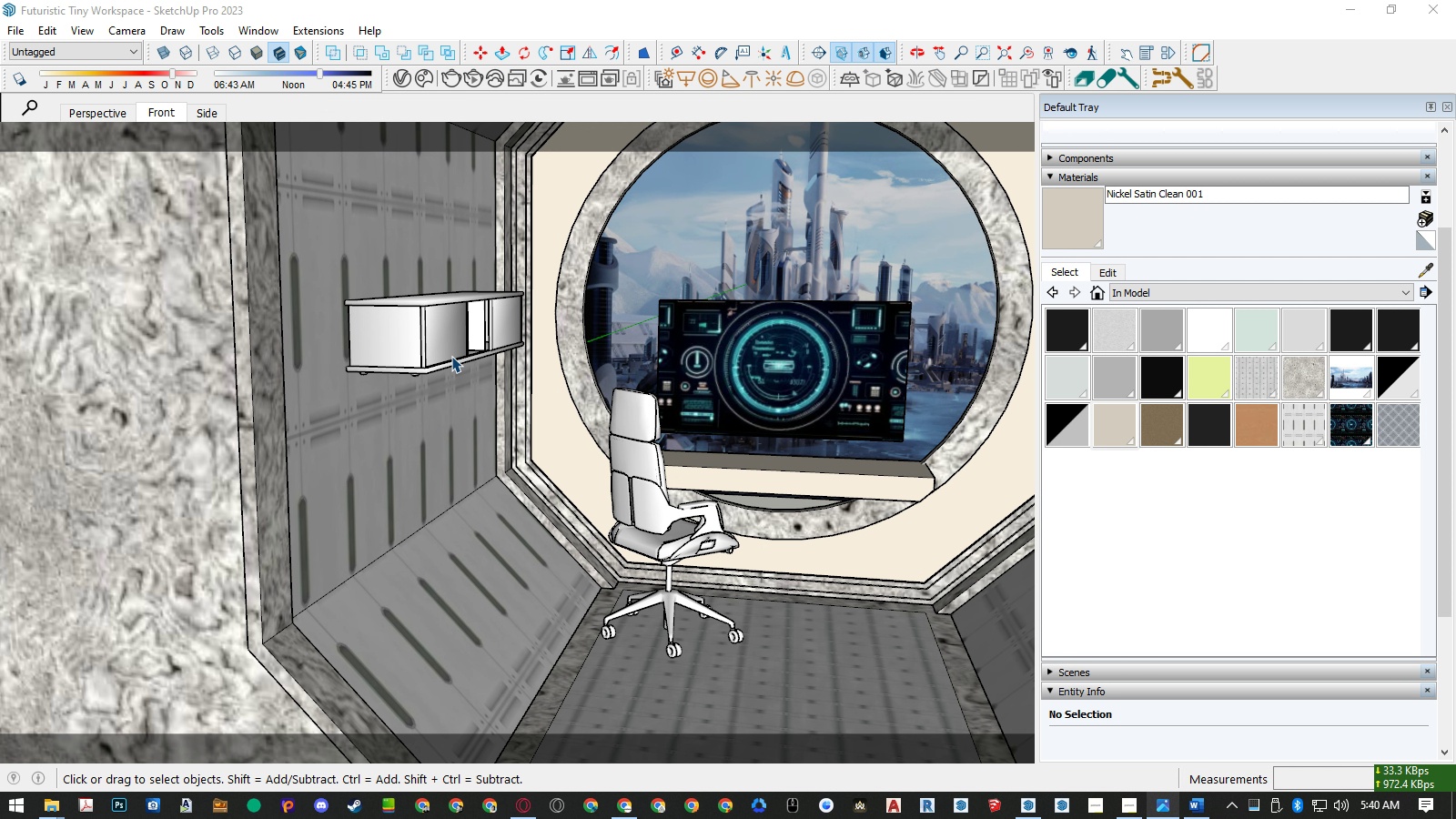 
left_click([445, 354])
 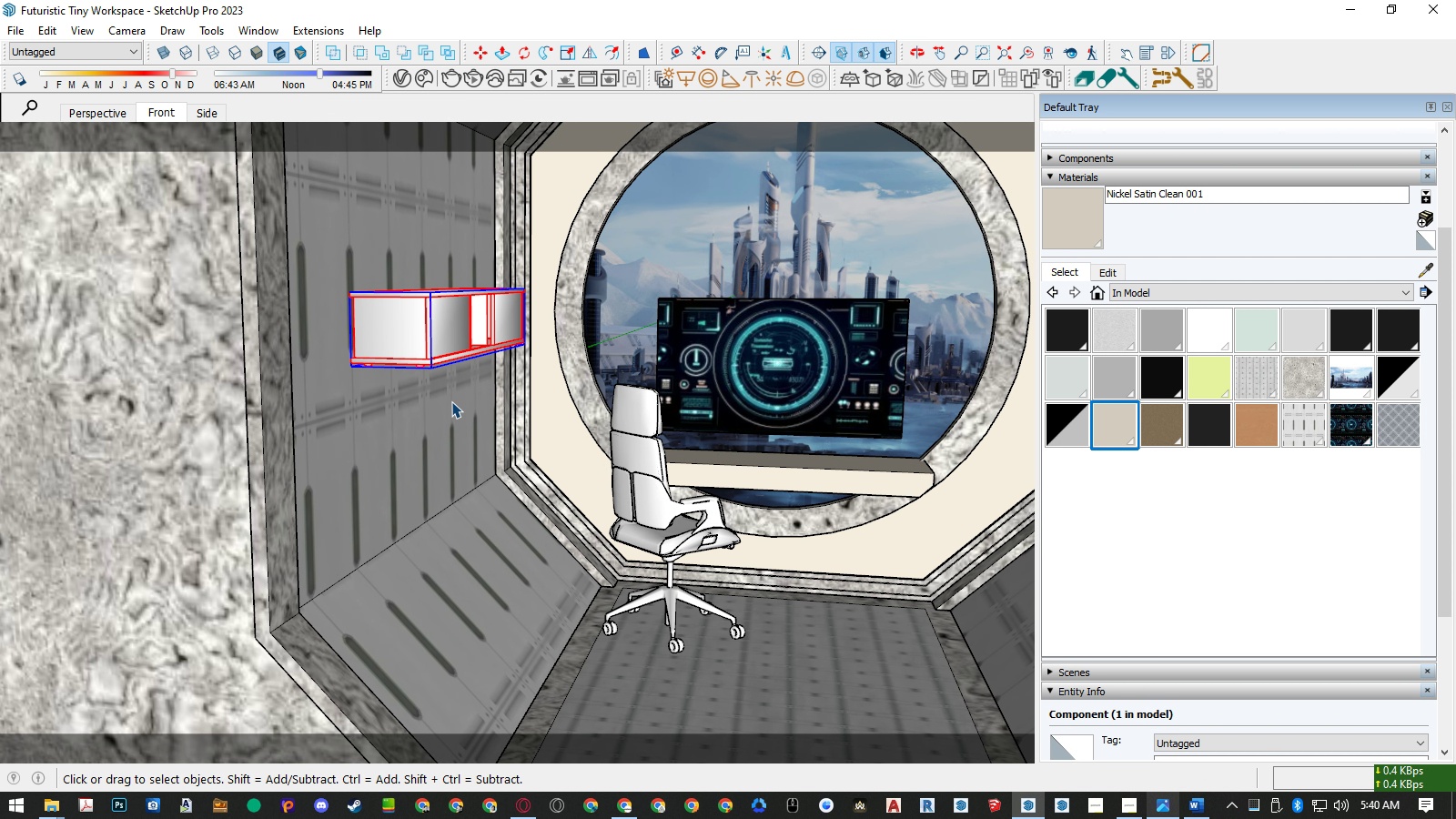 
wait(6.75)
 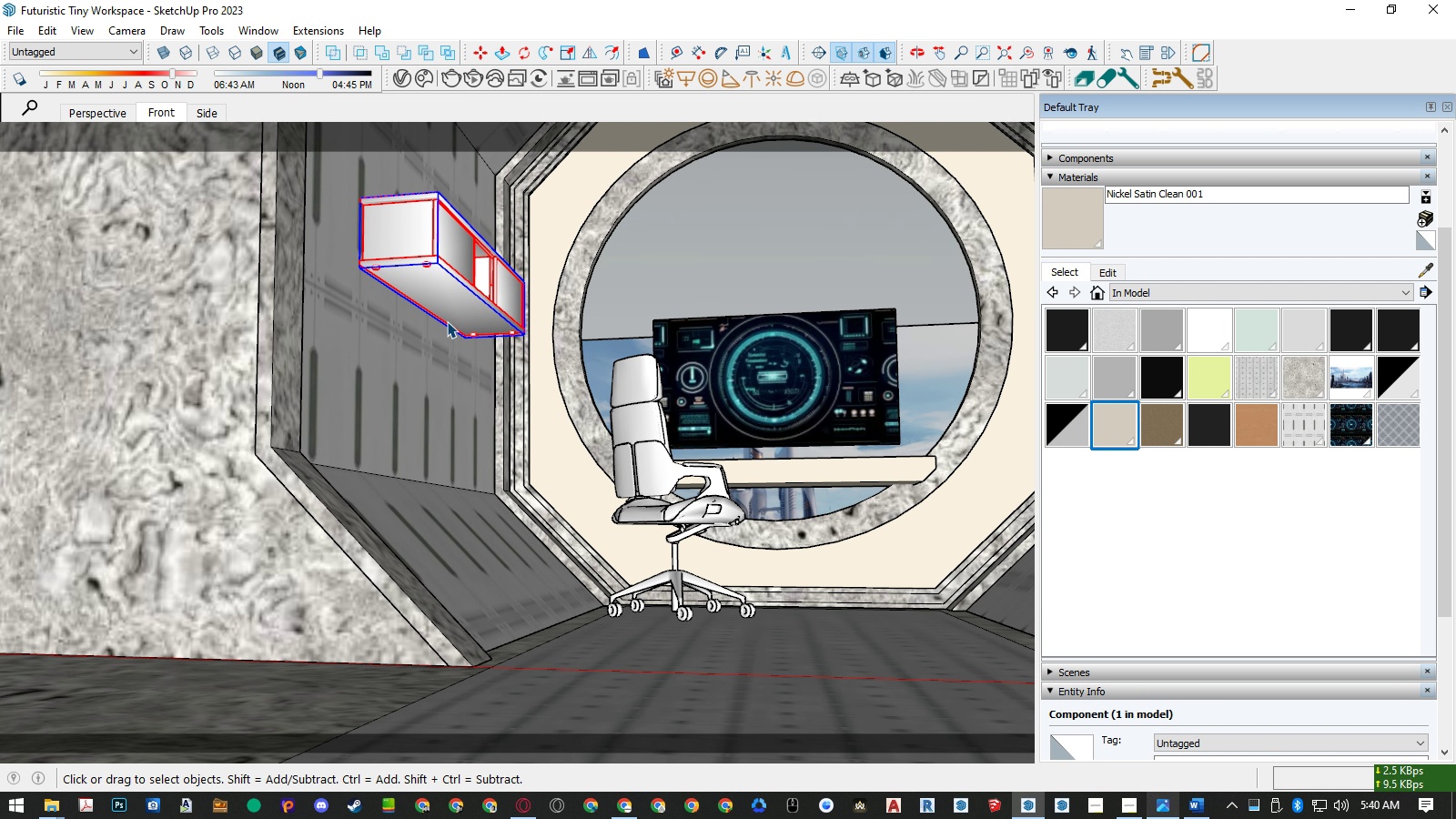 
key(M)
 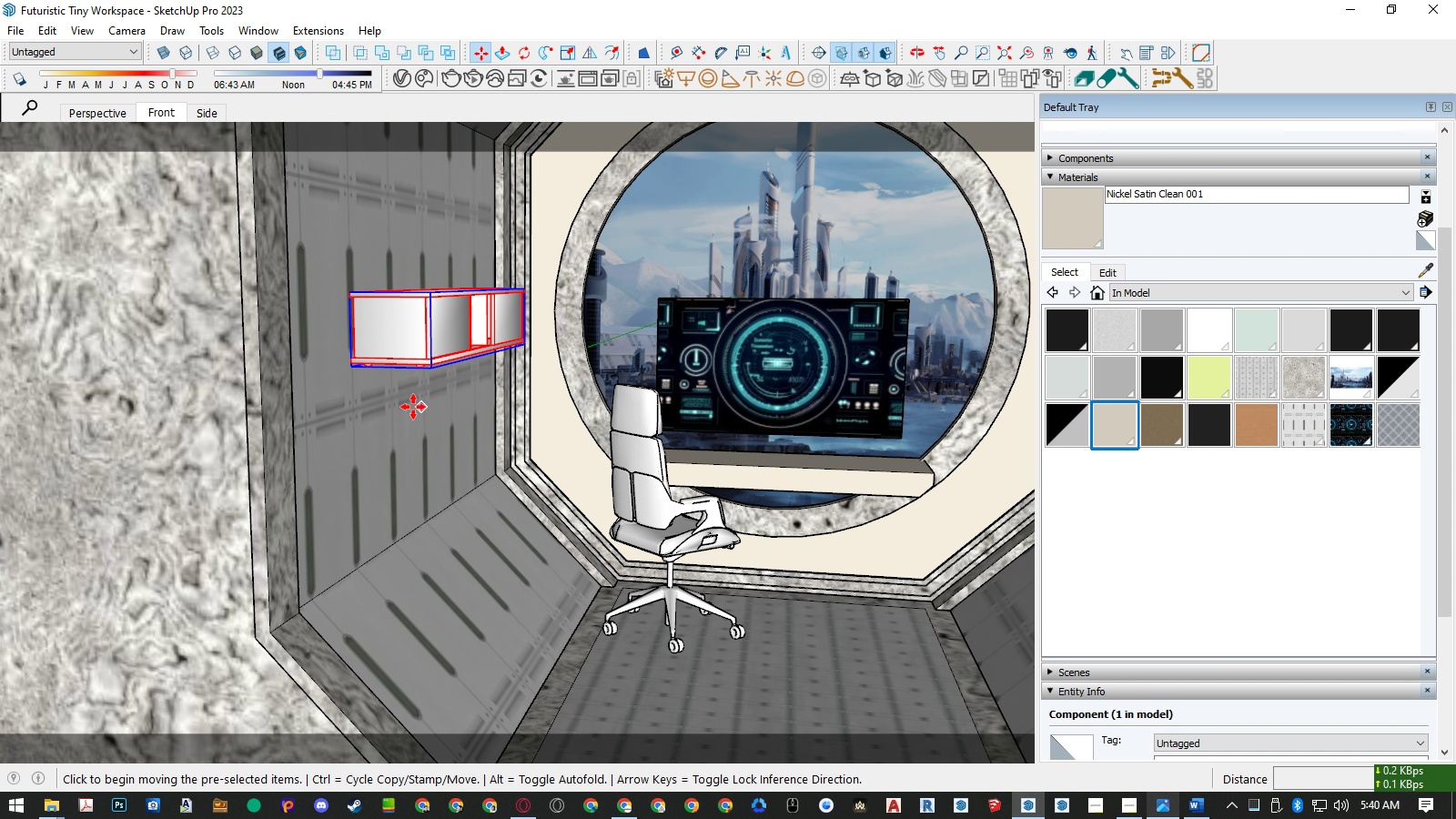 
key(Control+ControlLeft)
 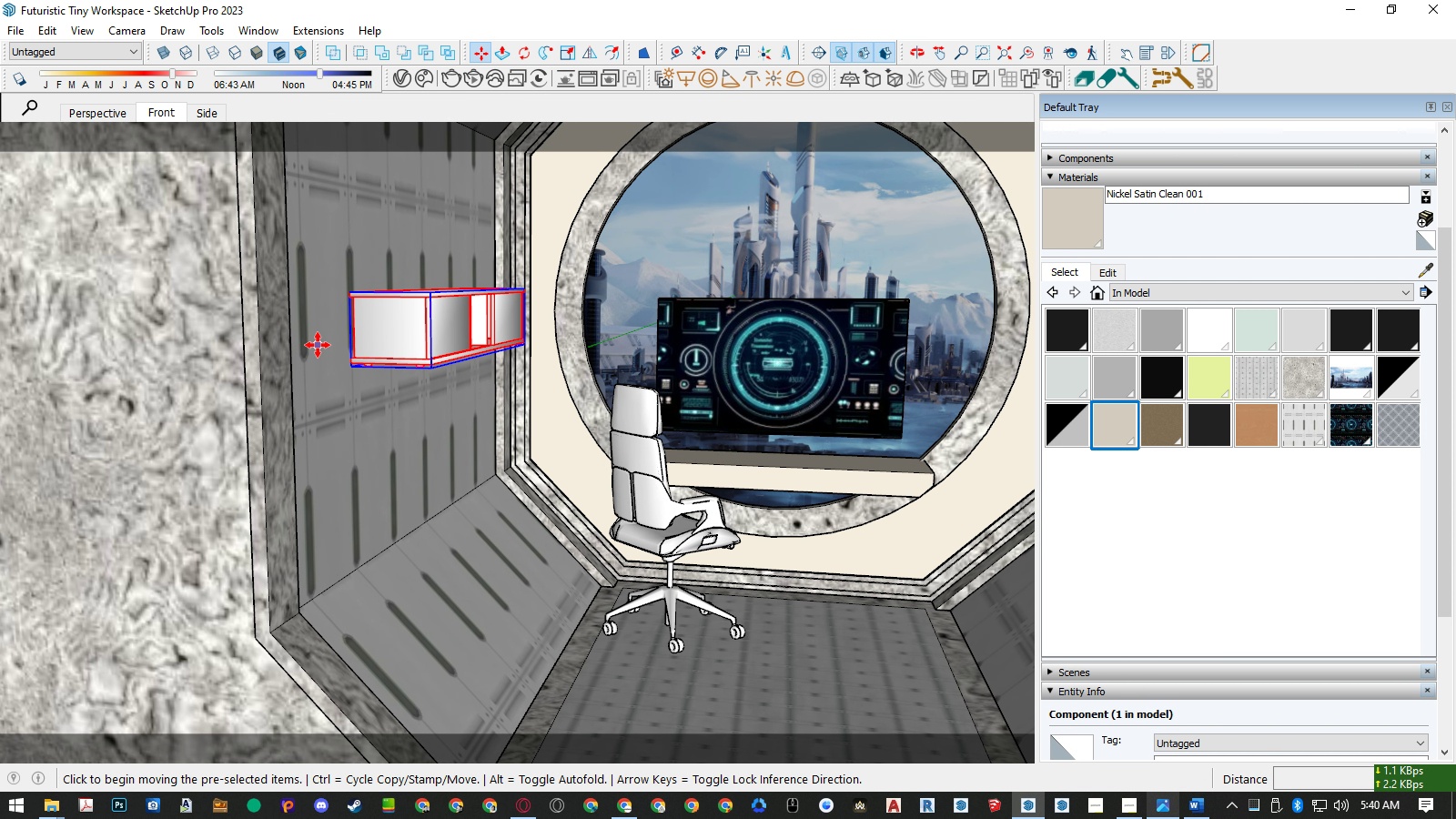 
left_click([318, 345])
 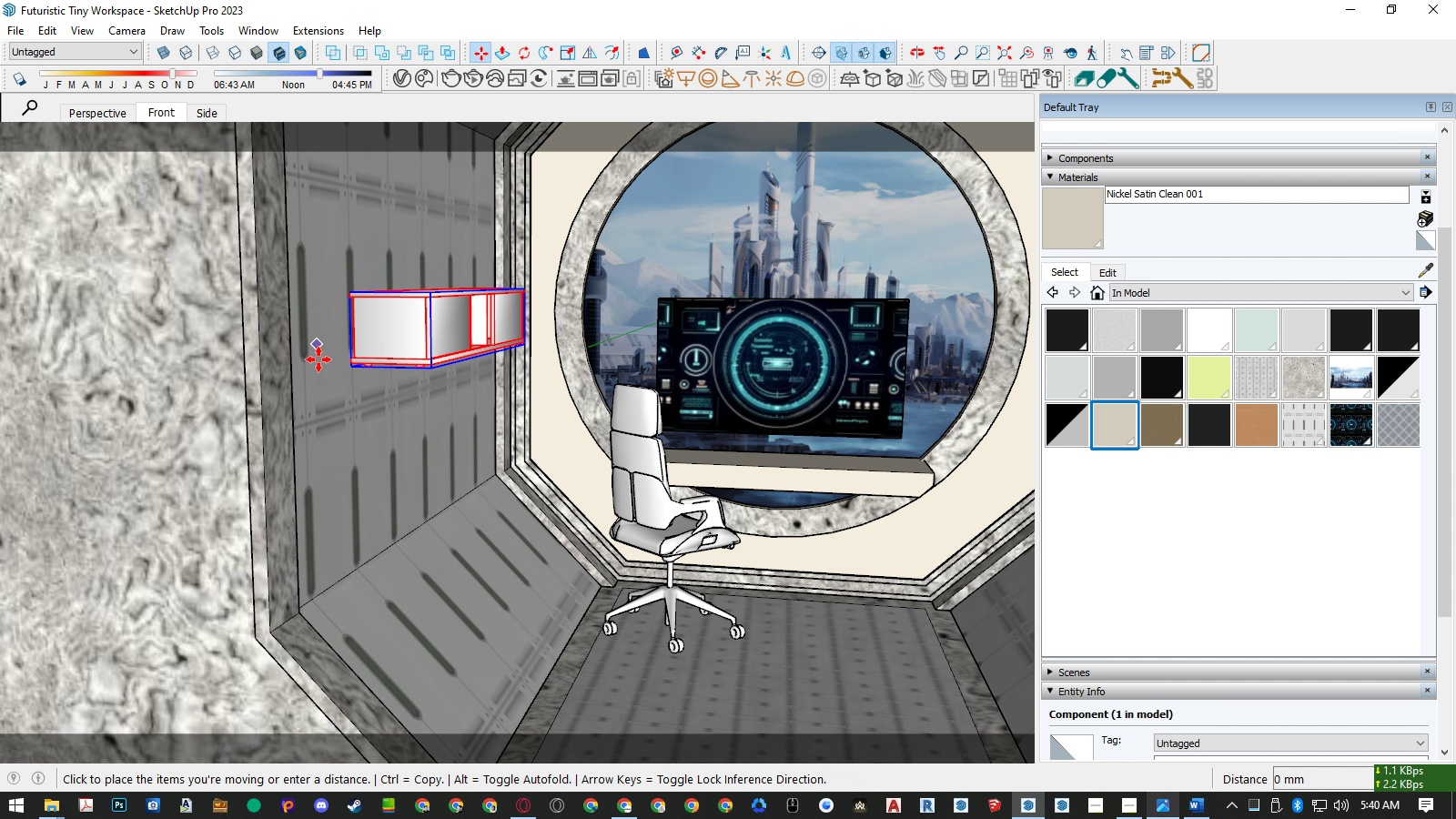 
key(ArrowUp)
 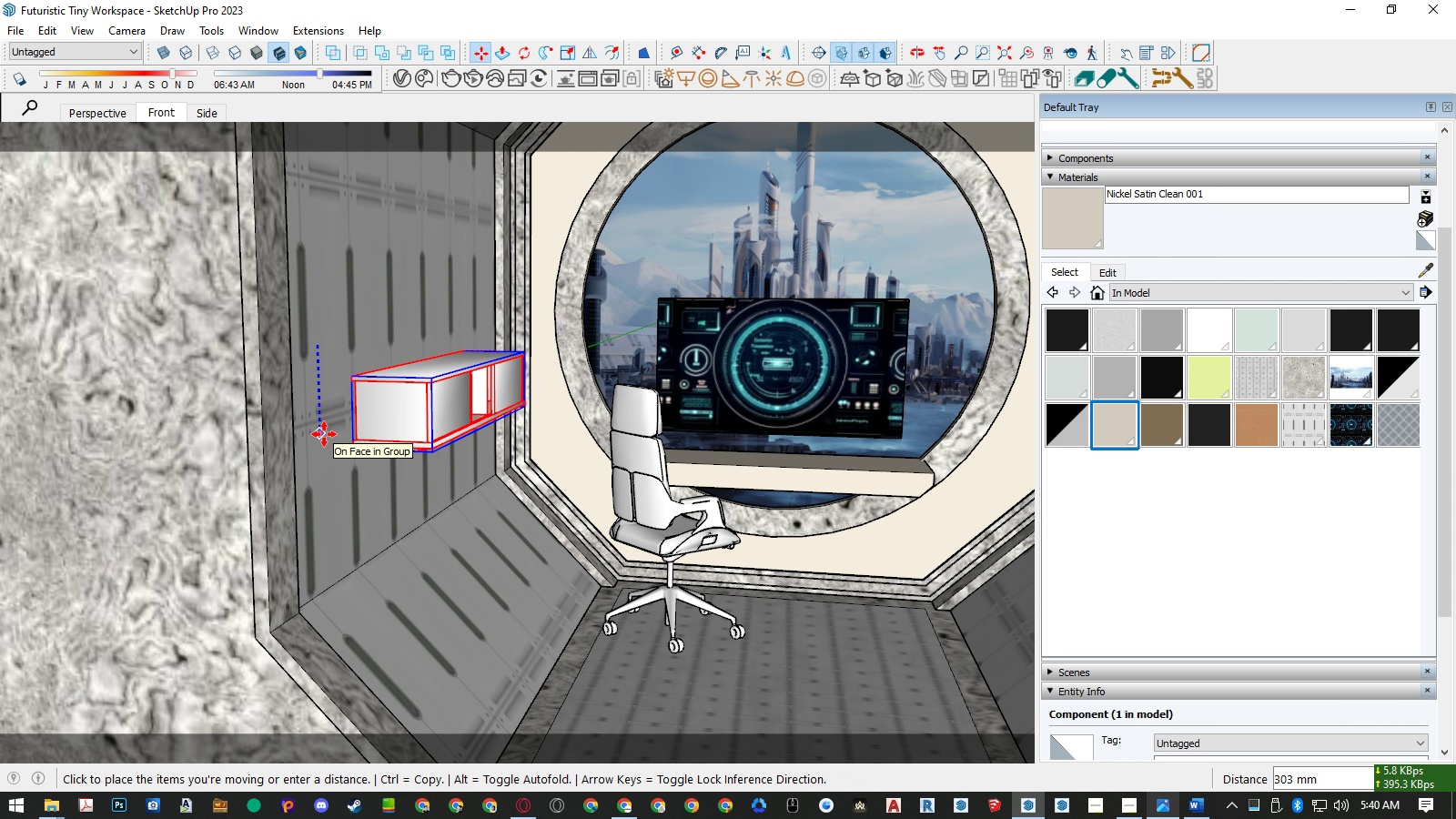 
key(Control+ControlLeft)
 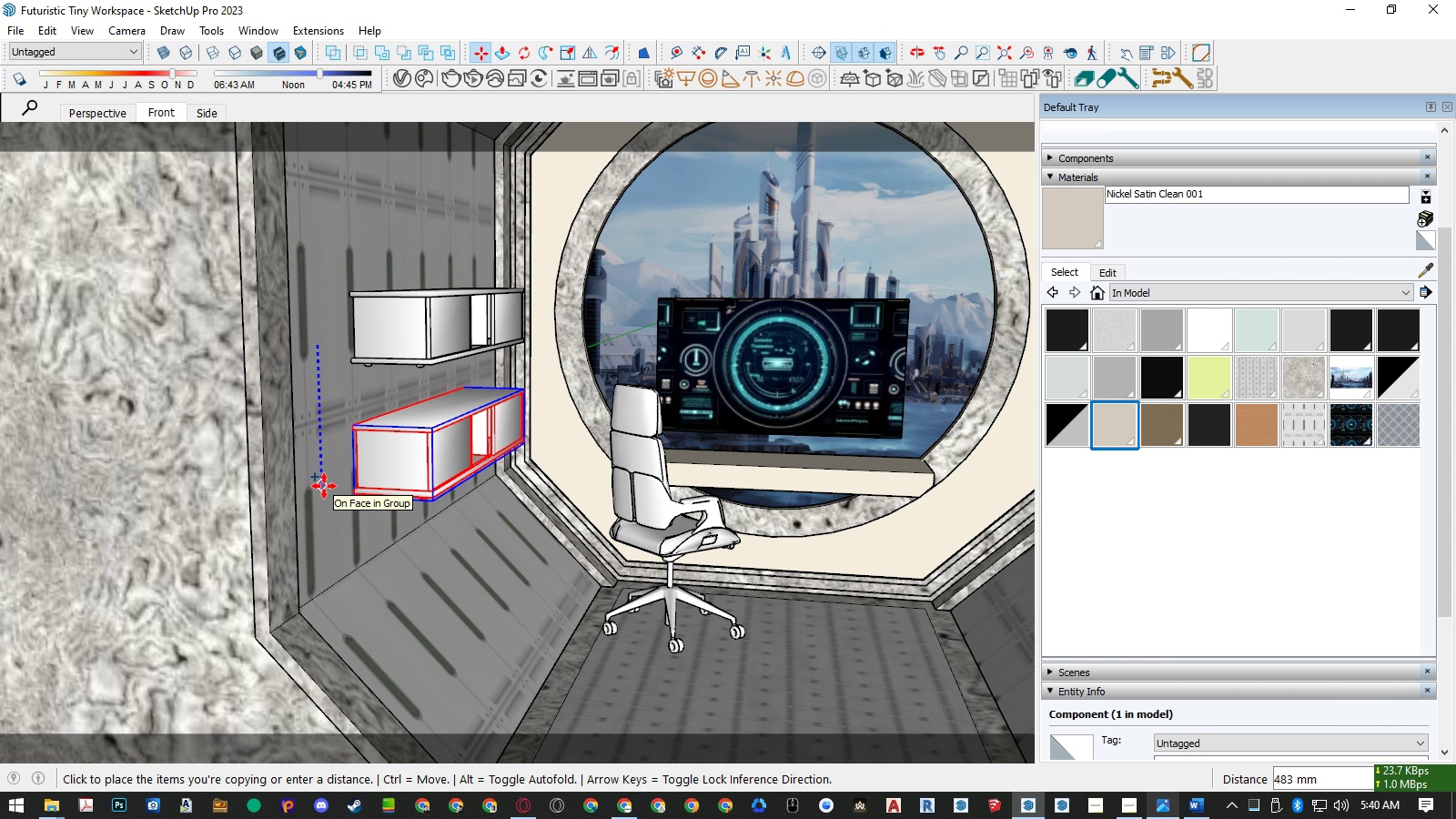 
key(Numpad5)
 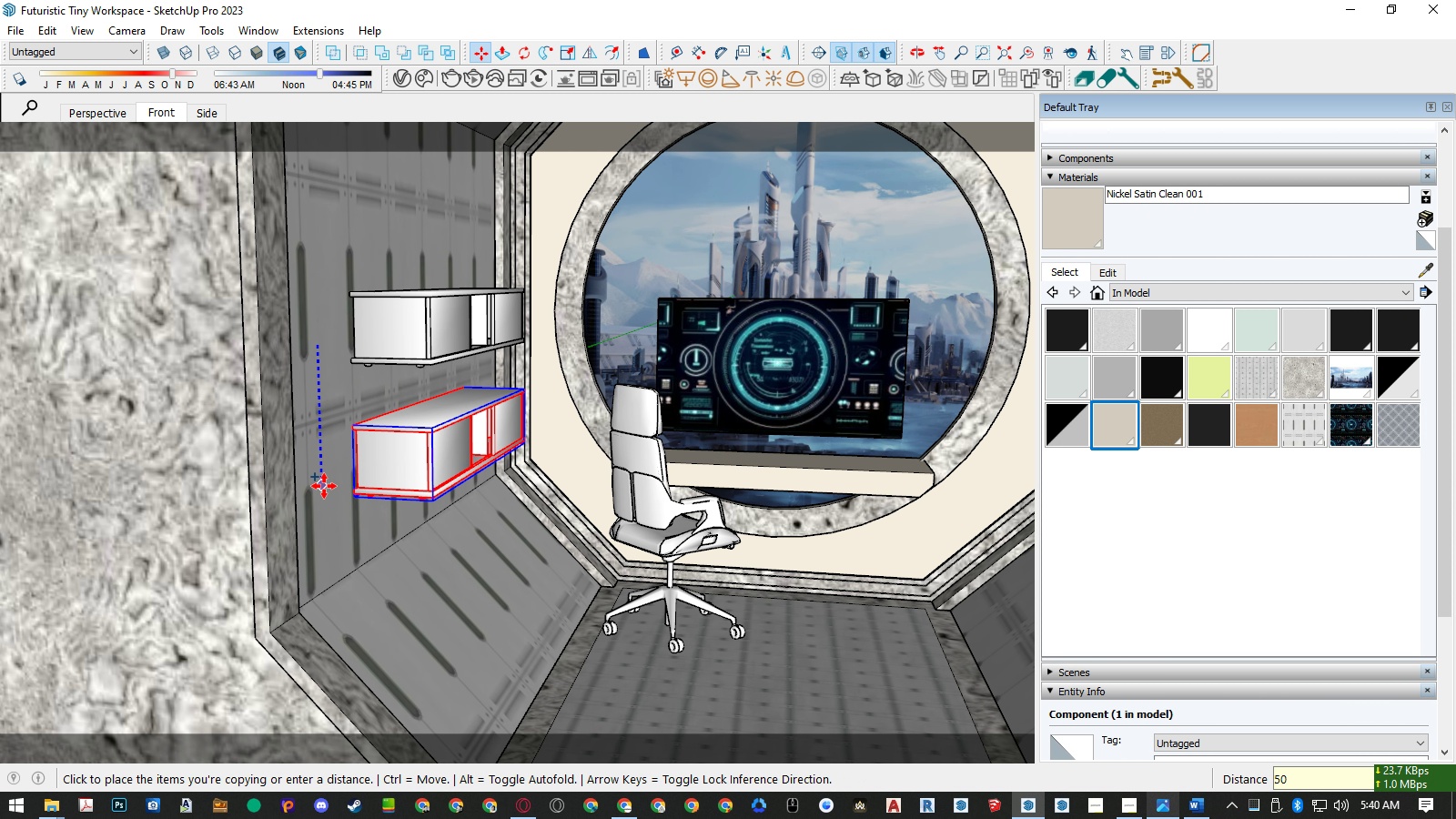 
key(Numpad0)
 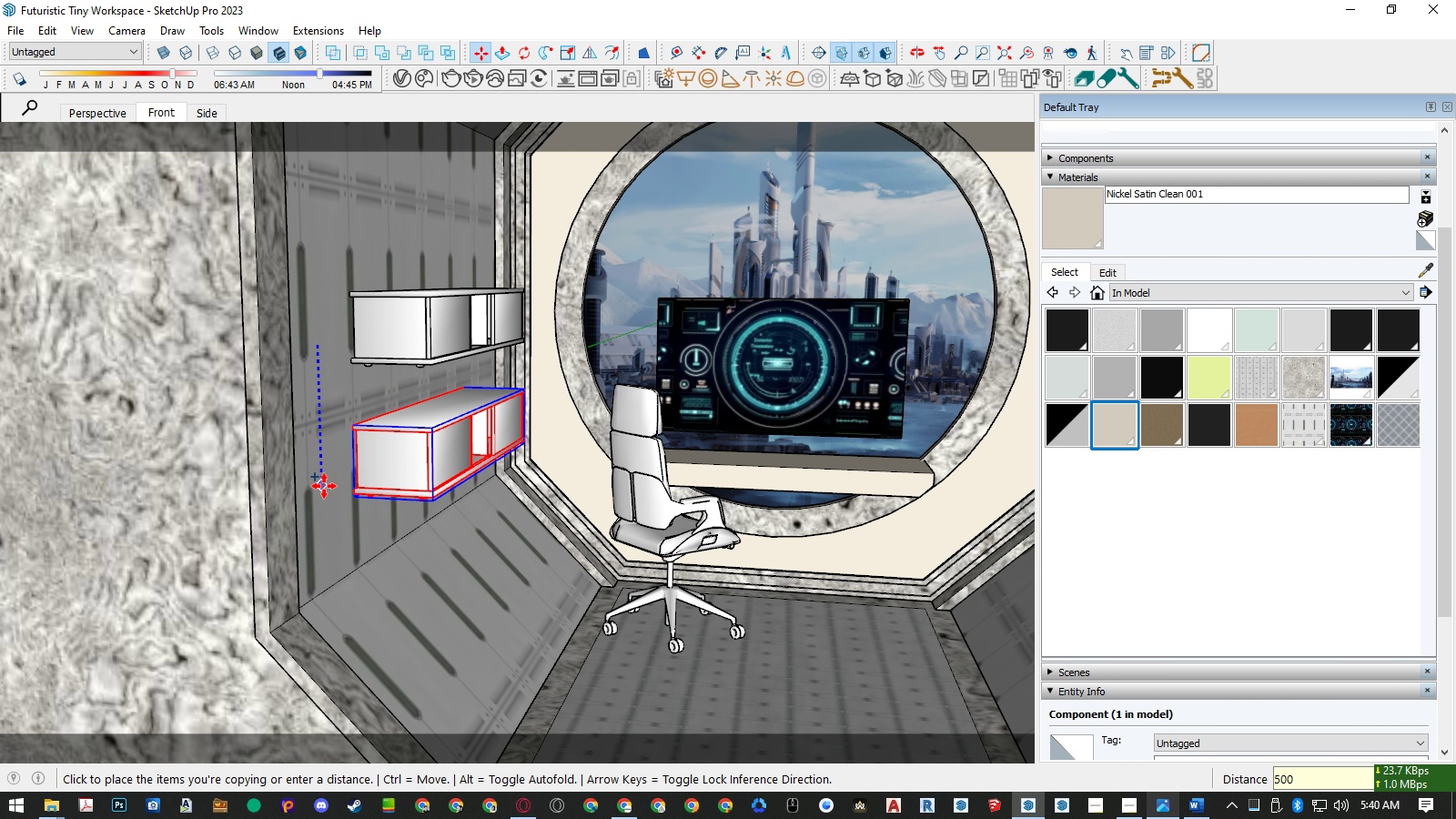 
key(Numpad0)
 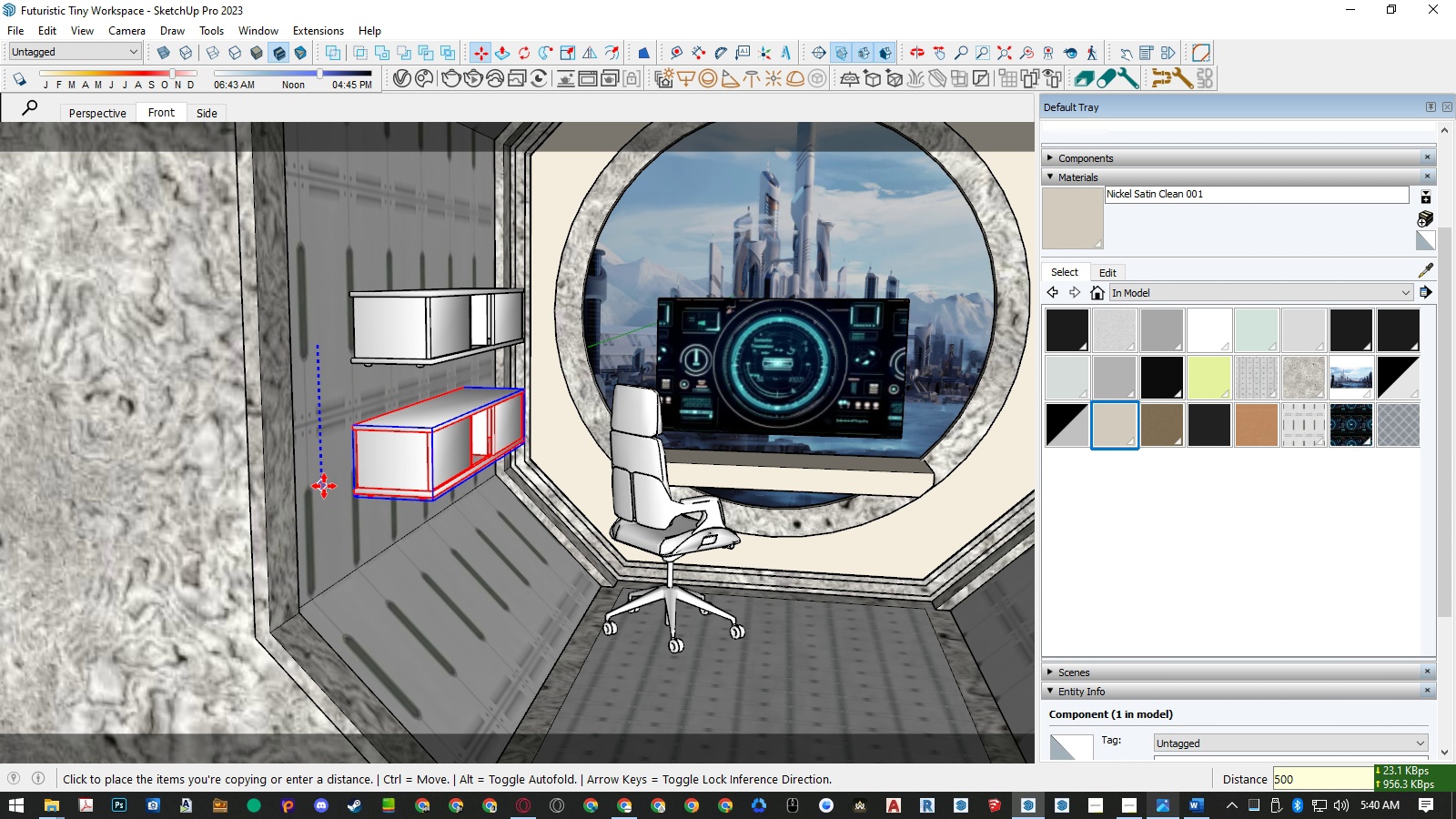 
key(NumpadEnter)
 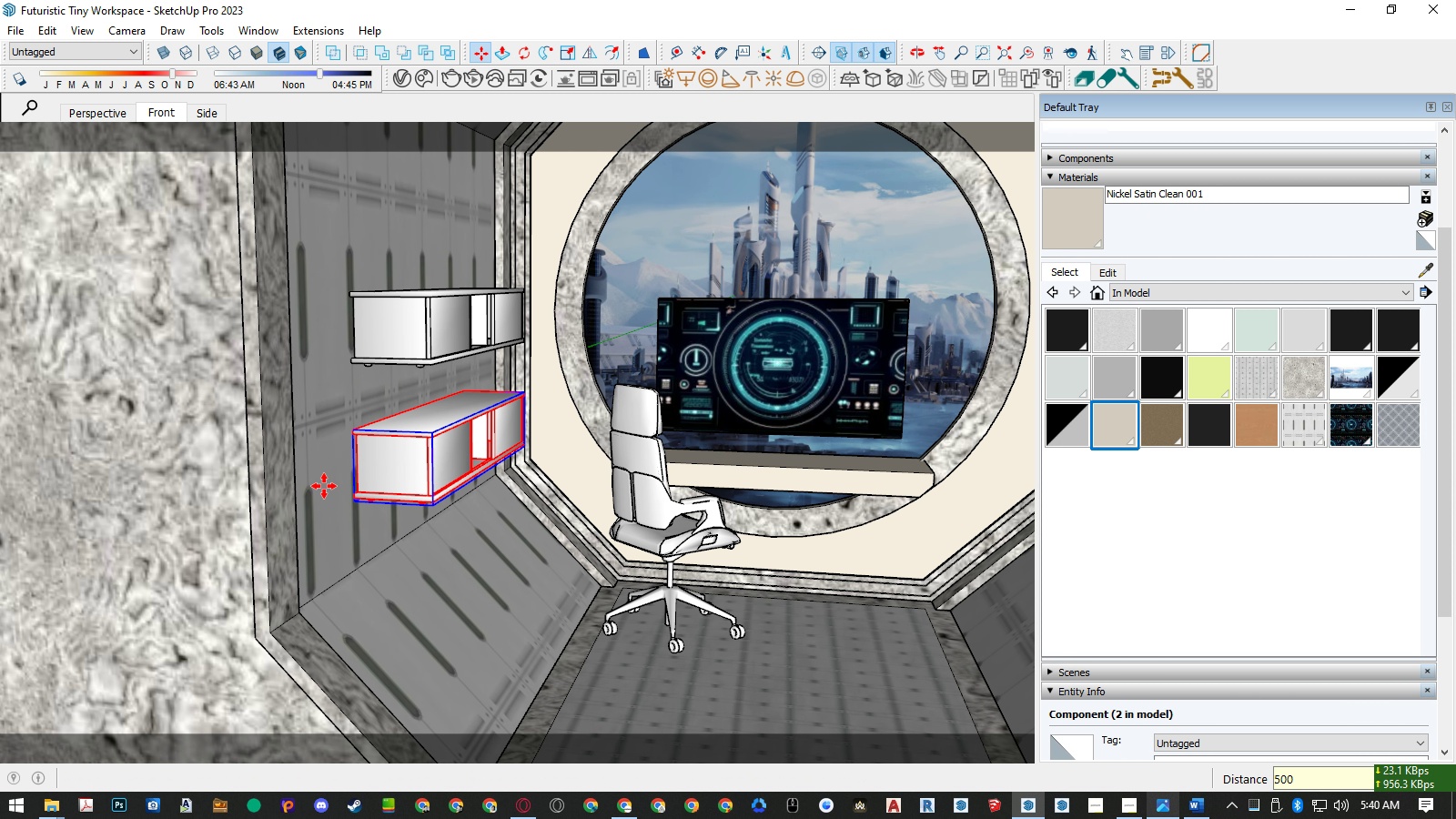 
key(M)
 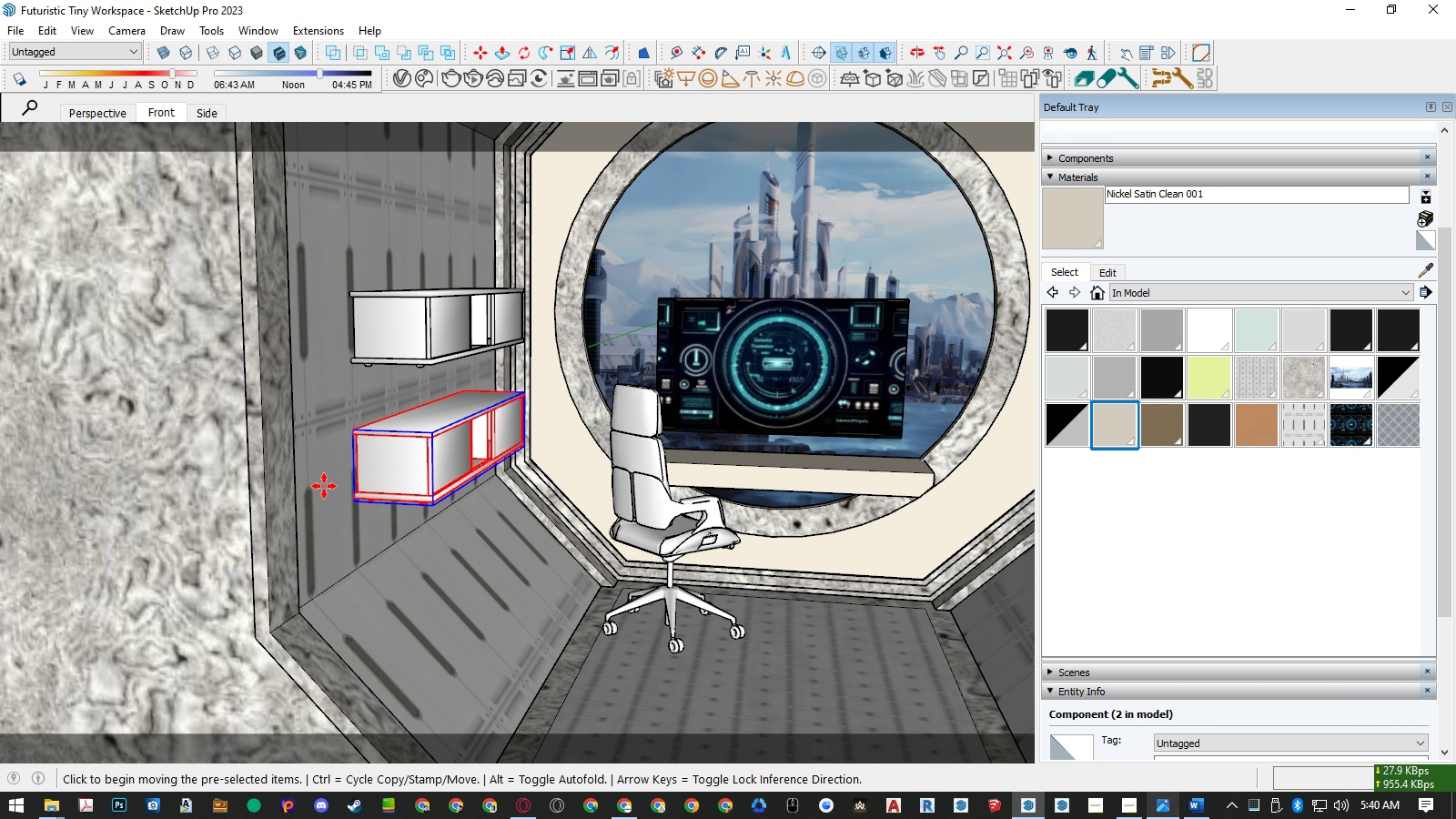 
key(Control+ControlLeft)
 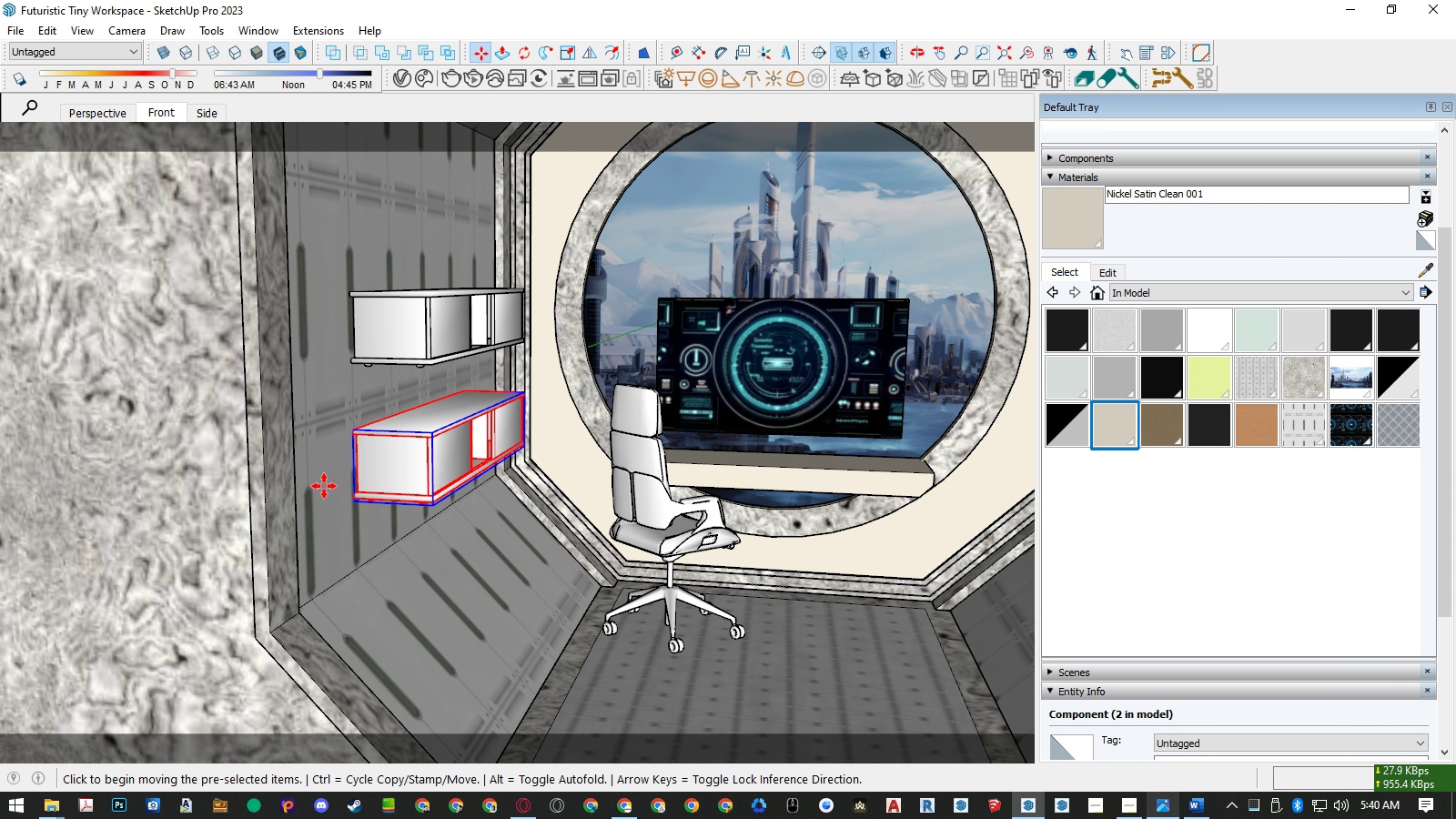 
left_click([324, 486])
 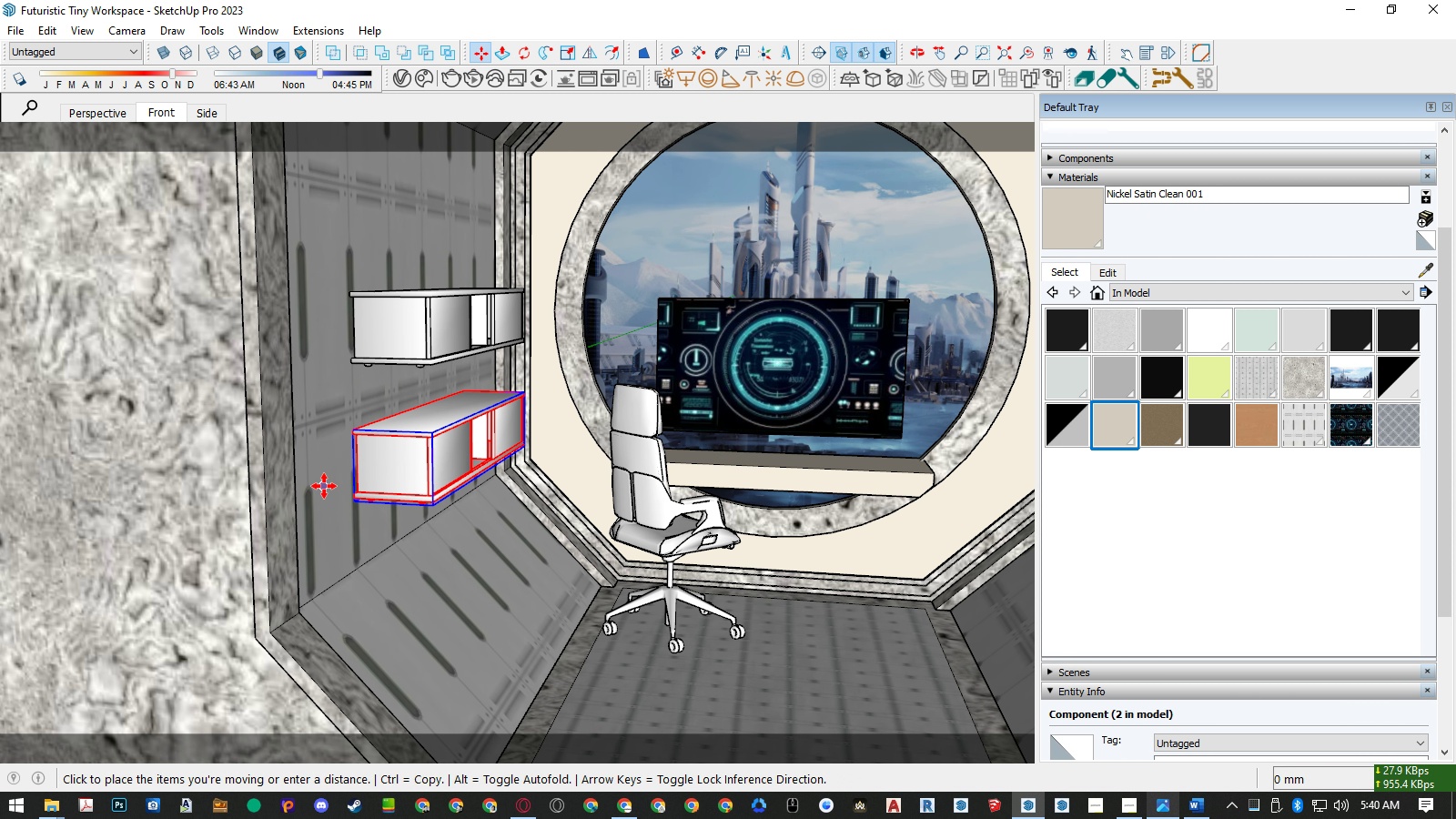 
key(ArrowUp)
 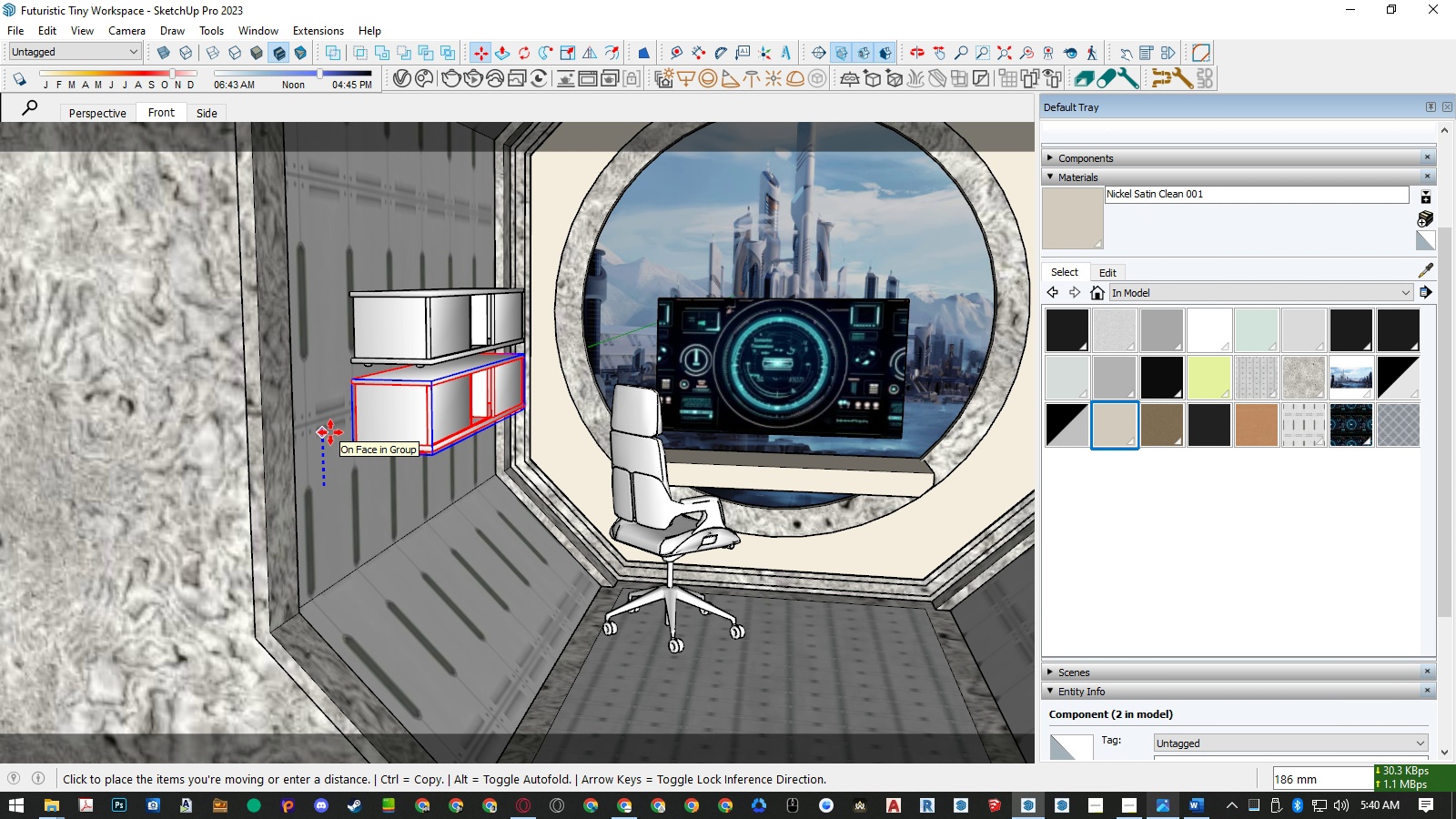 
key(Control+ControlRight)
 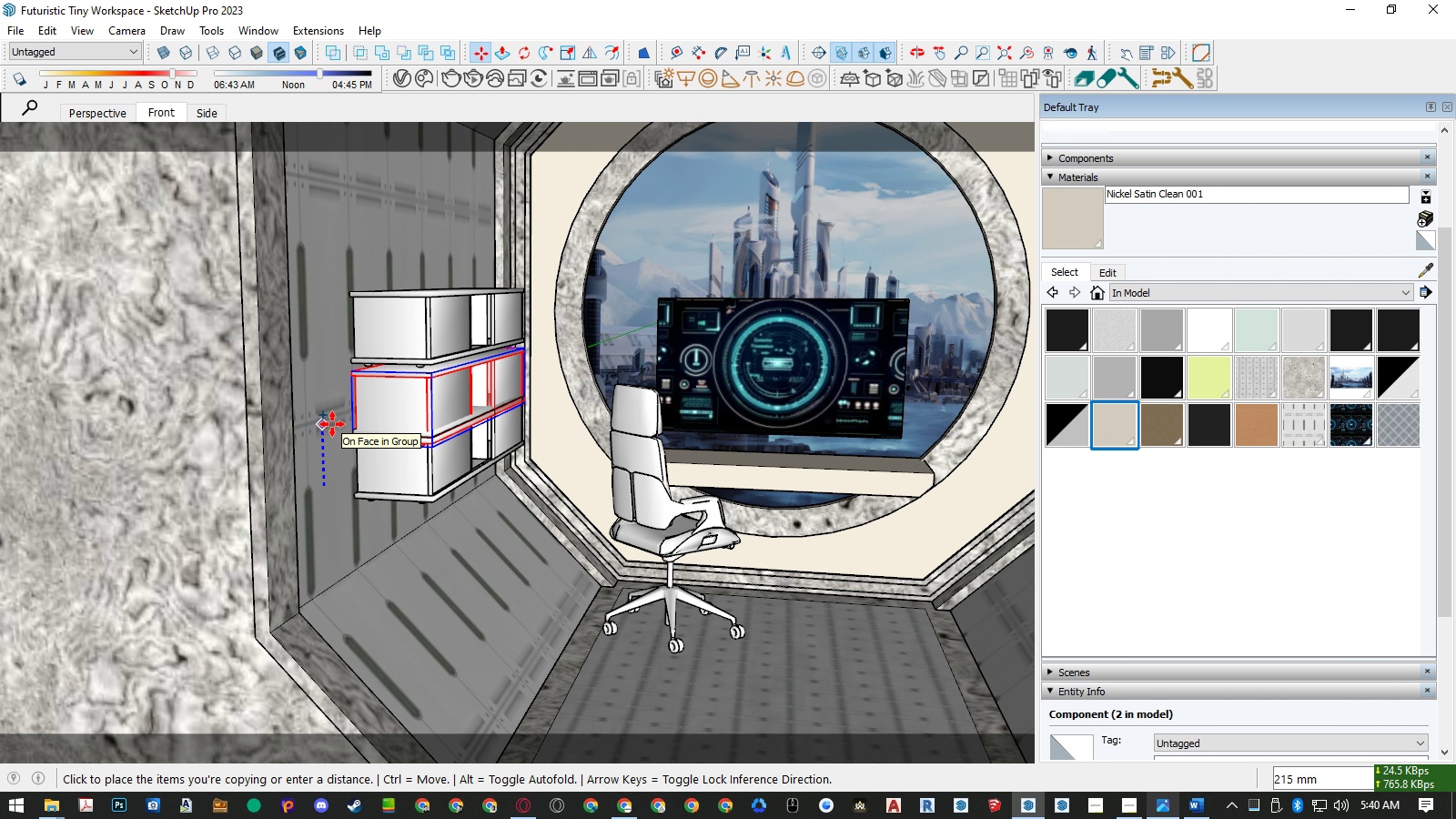 
key(Numpad1)
 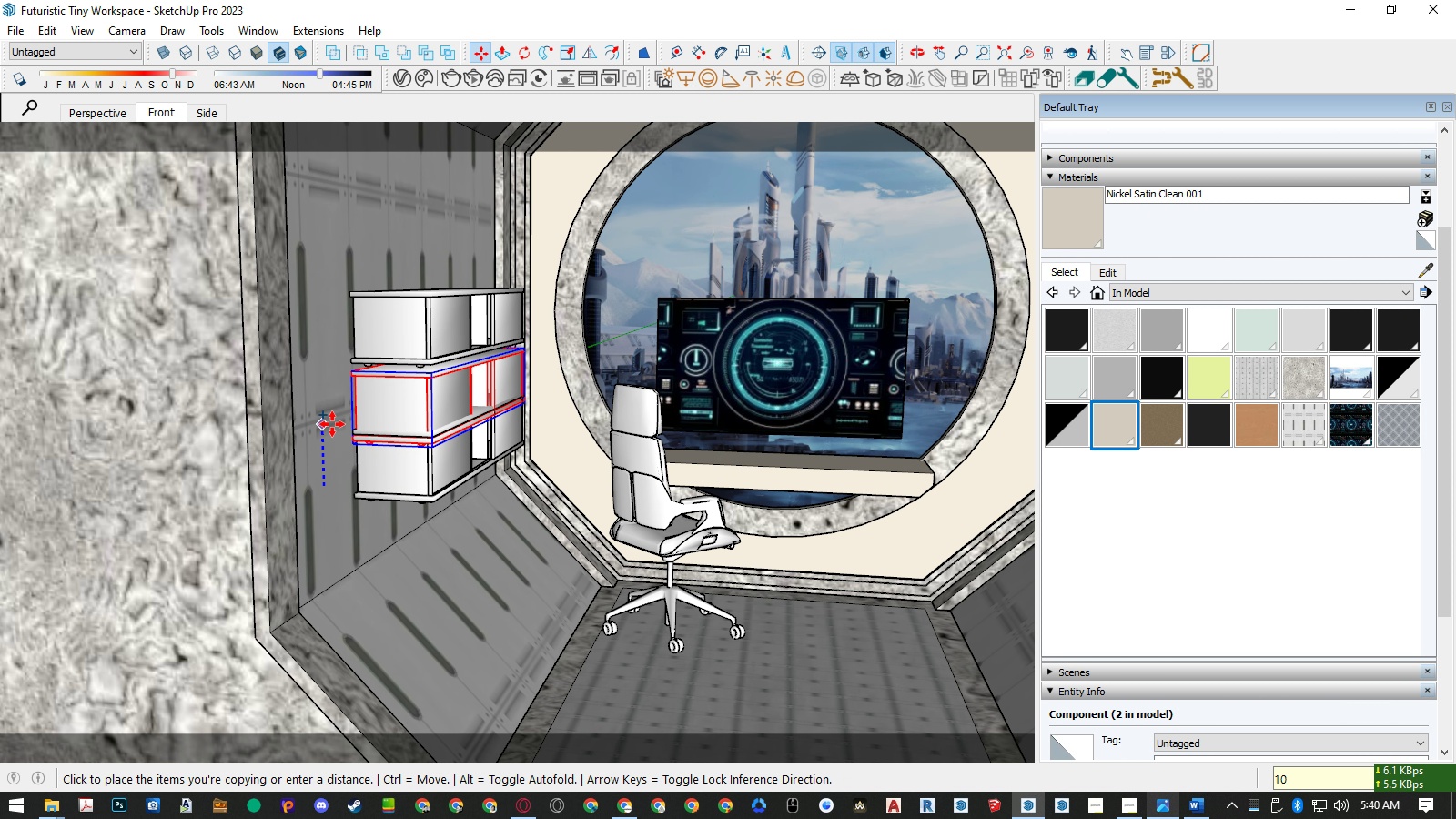 
key(Numpad0)
 